 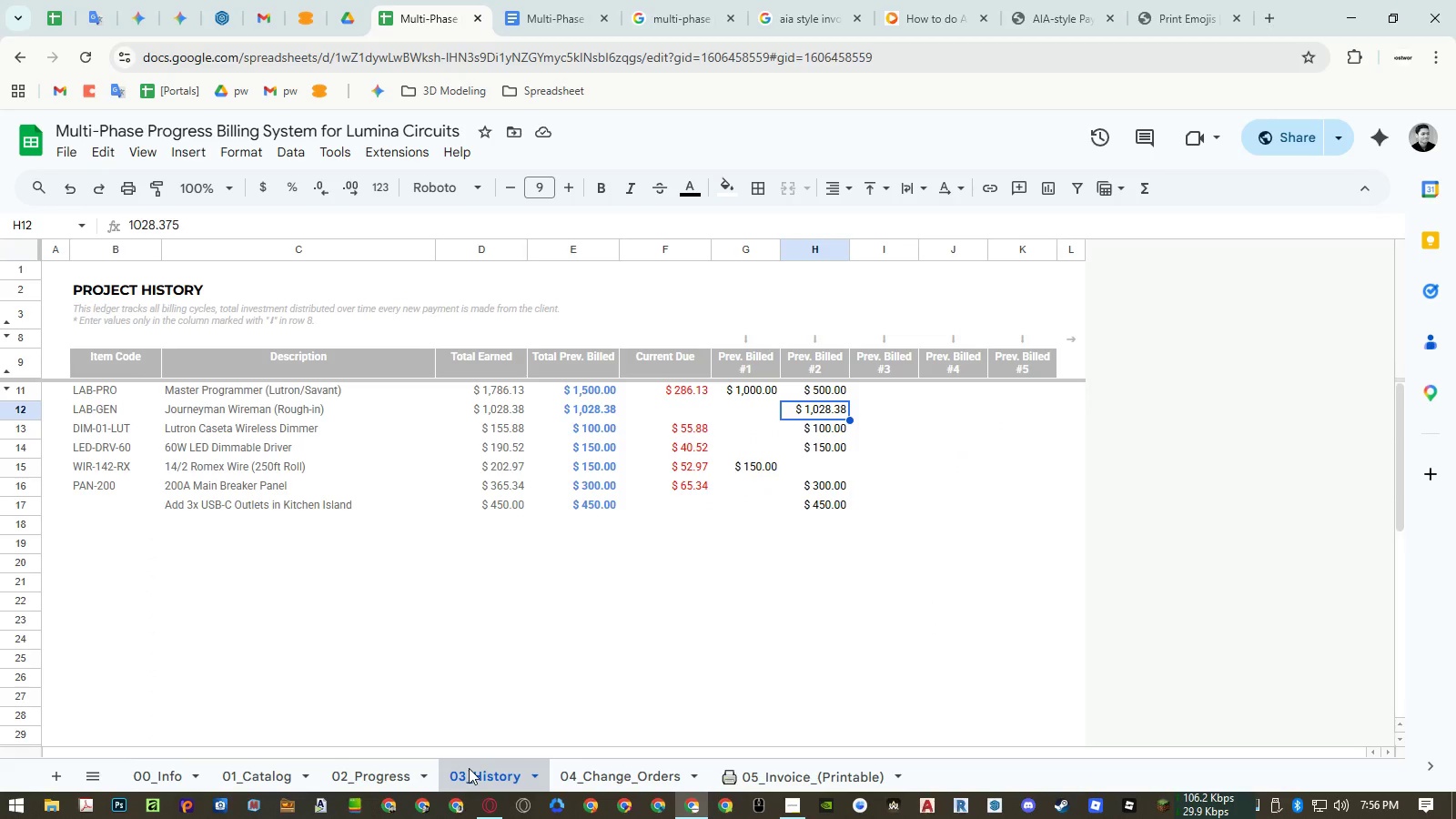 
left_click([802, 409])
 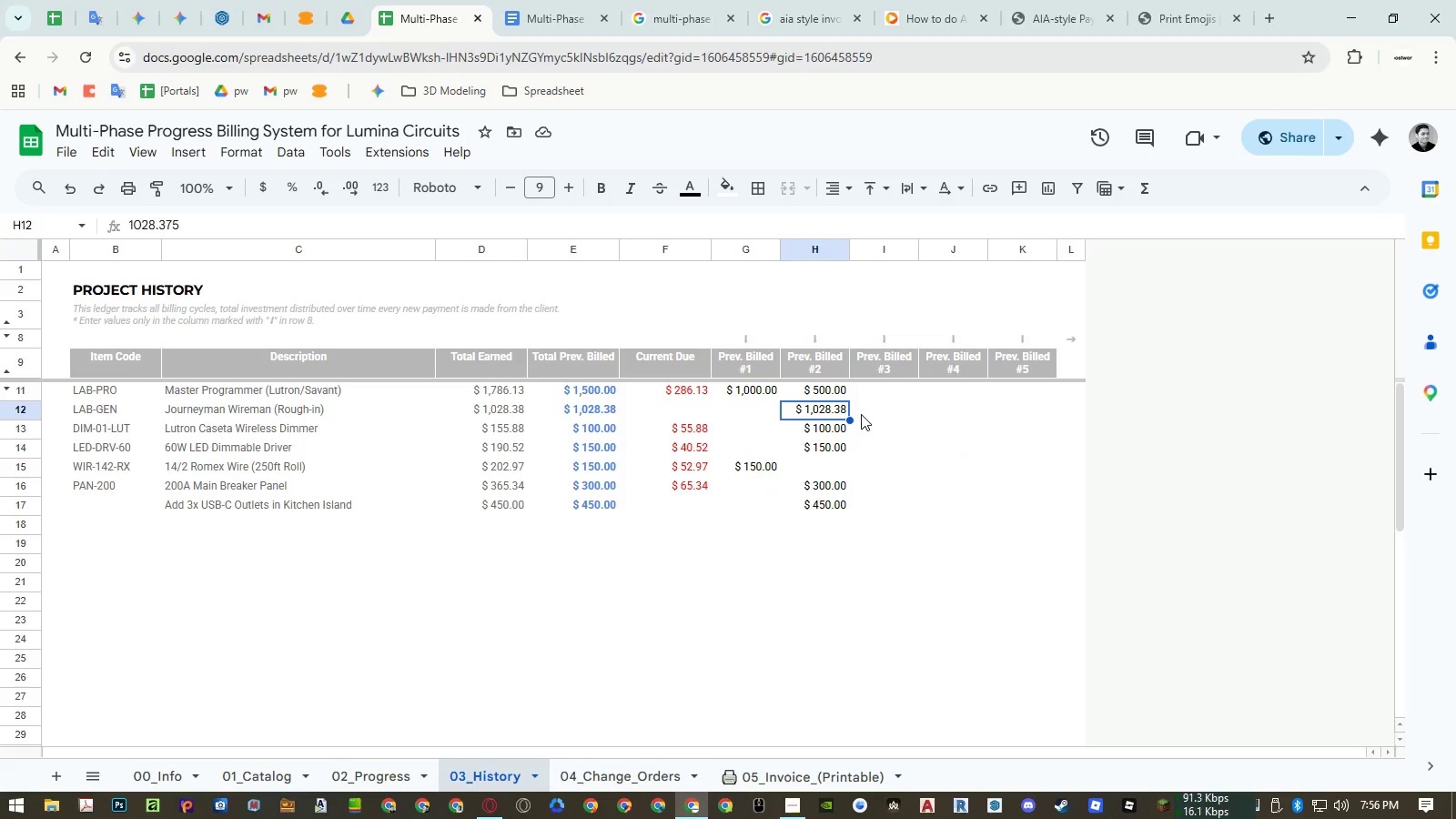 
key(Numpad1)
 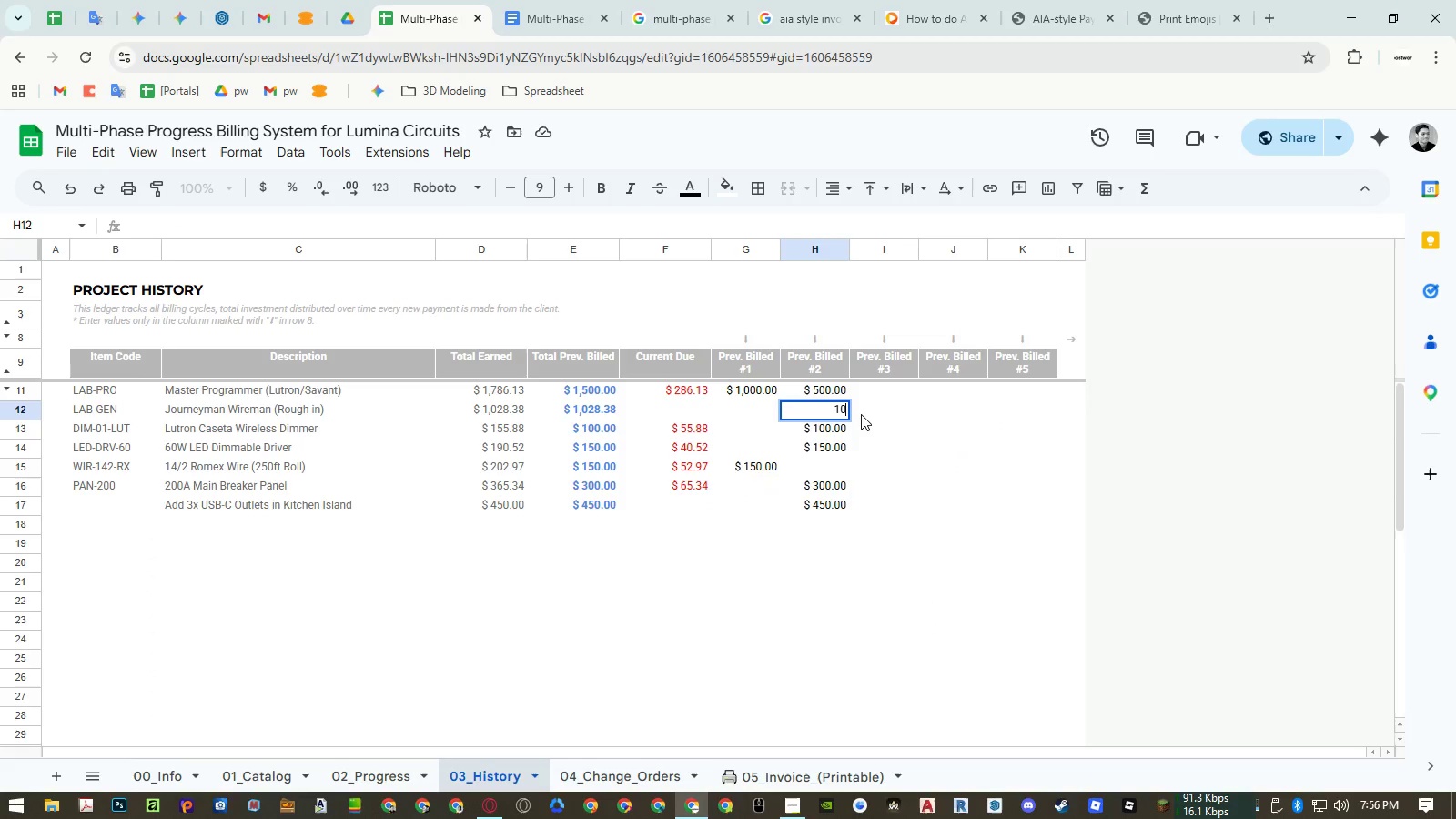 
key(Numpad0)
 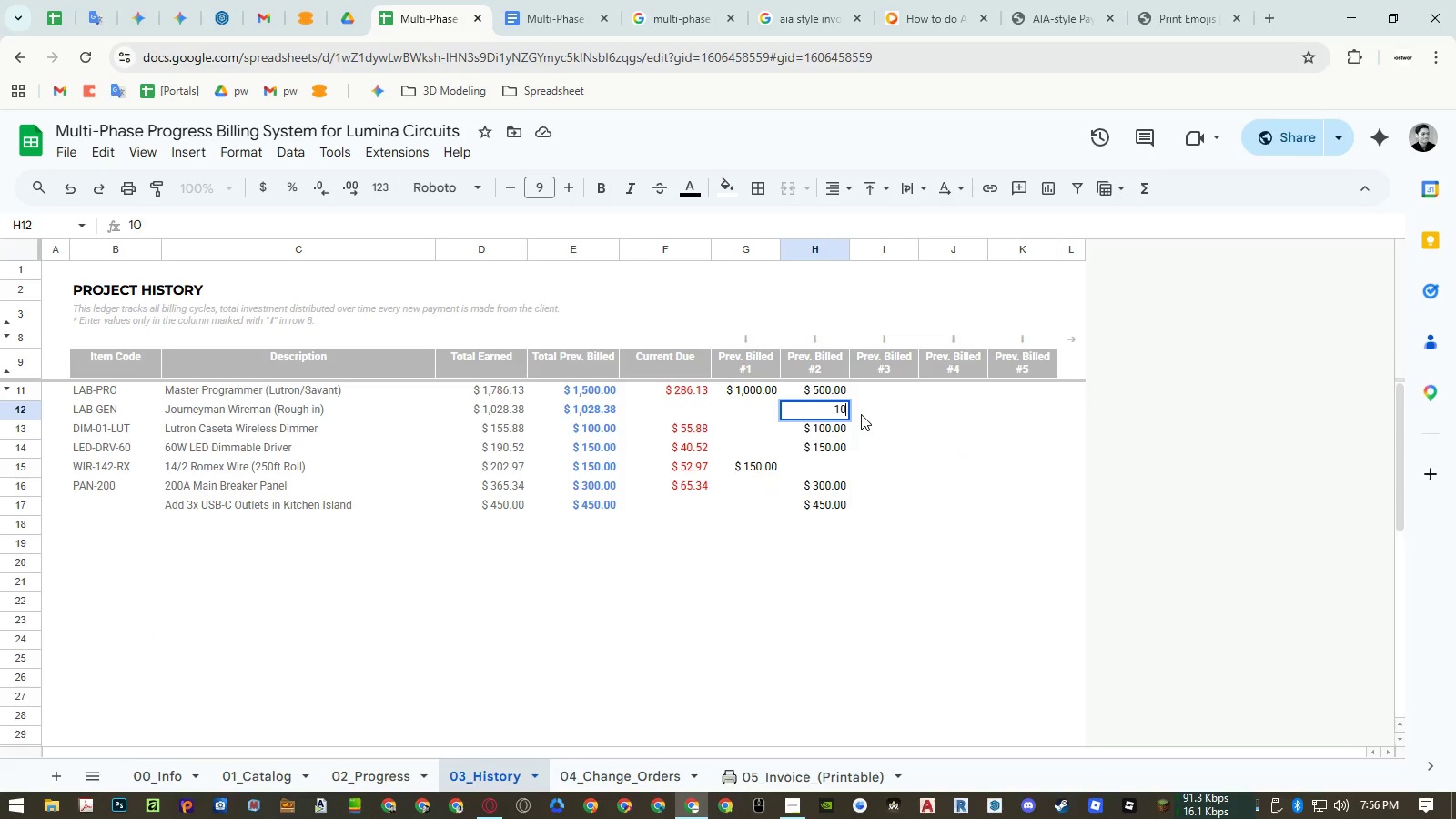 
key(Numpad0)
 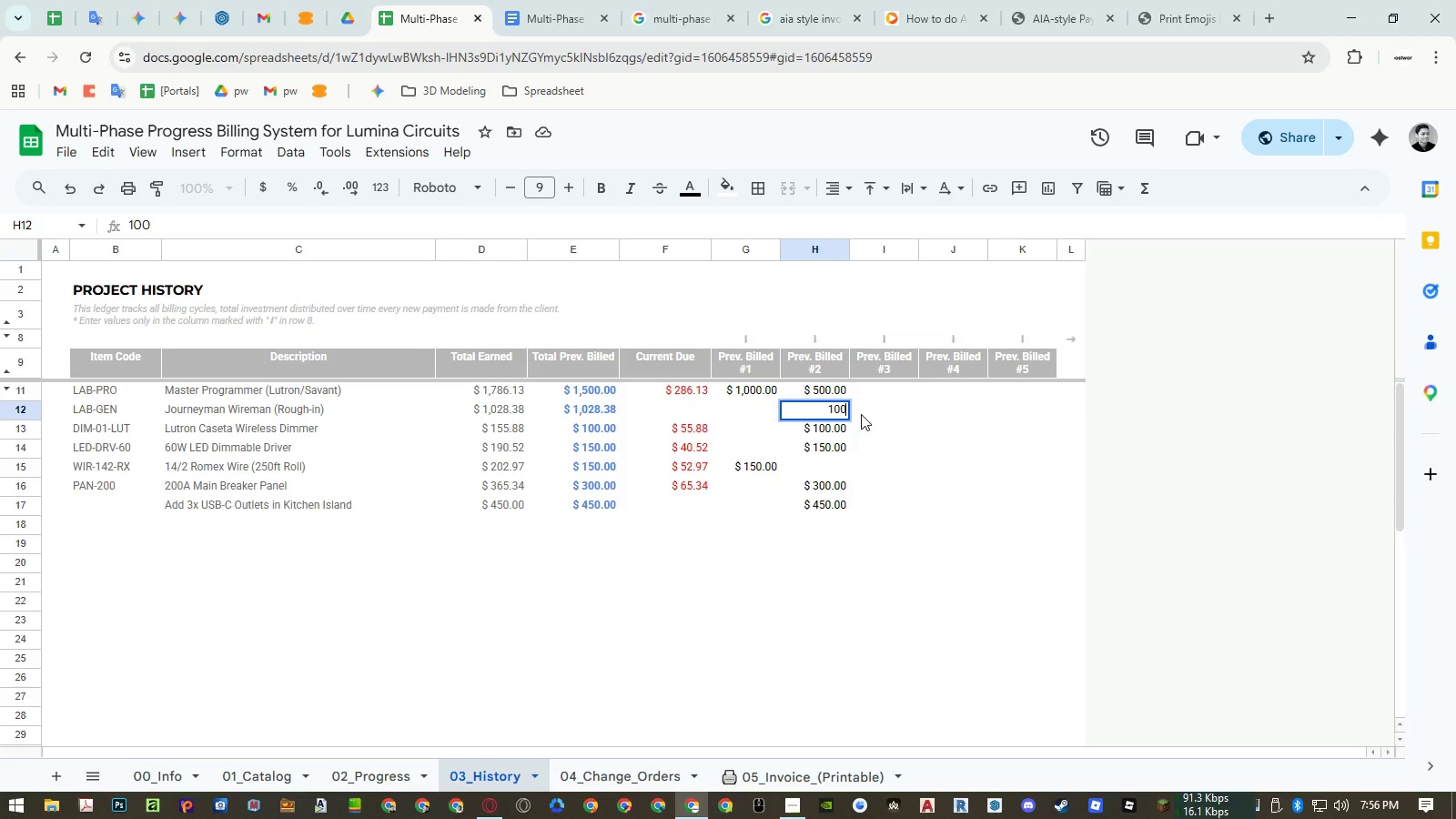 
key(Numpad0)
 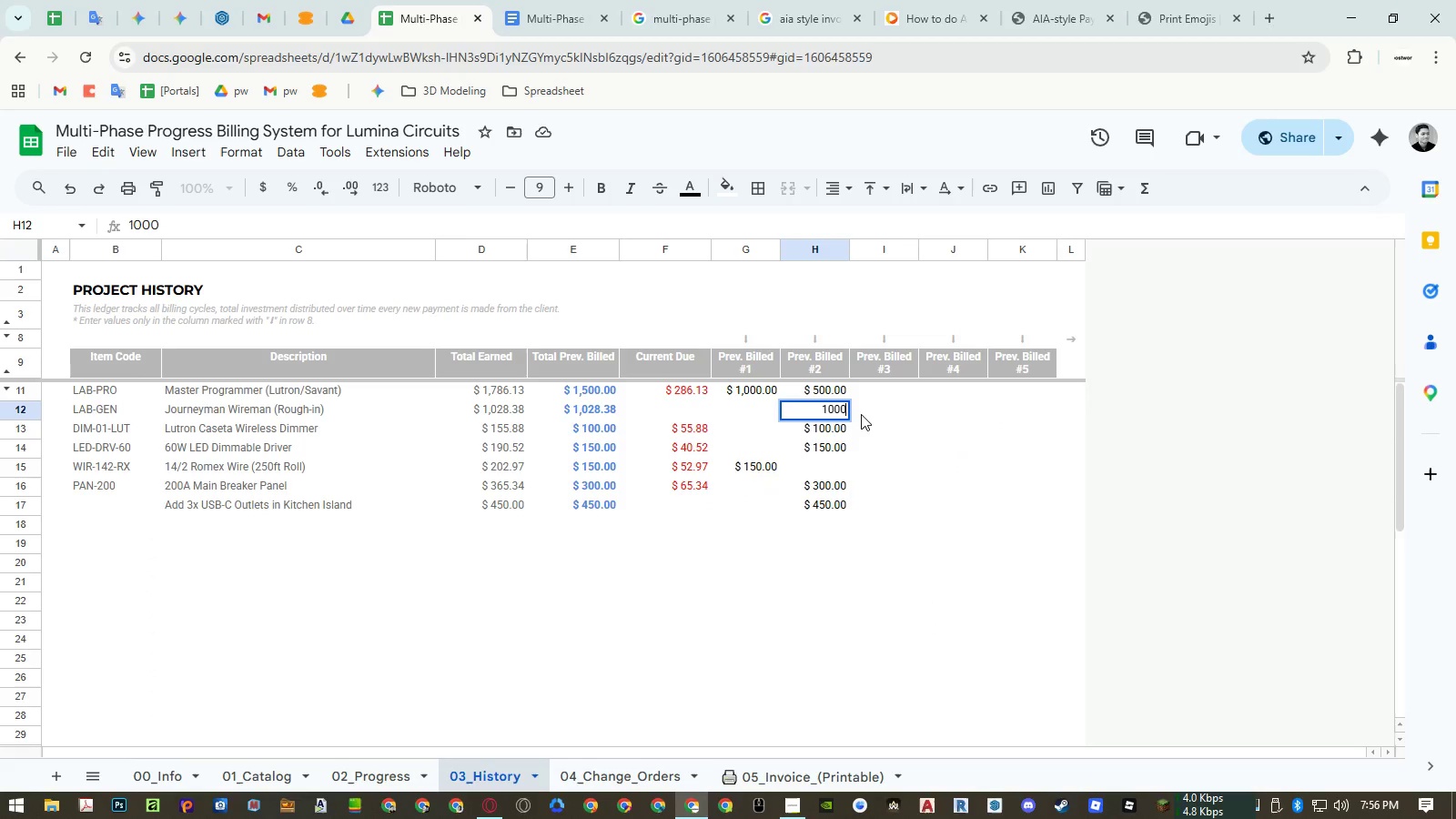 
key(NumpadEnter)
 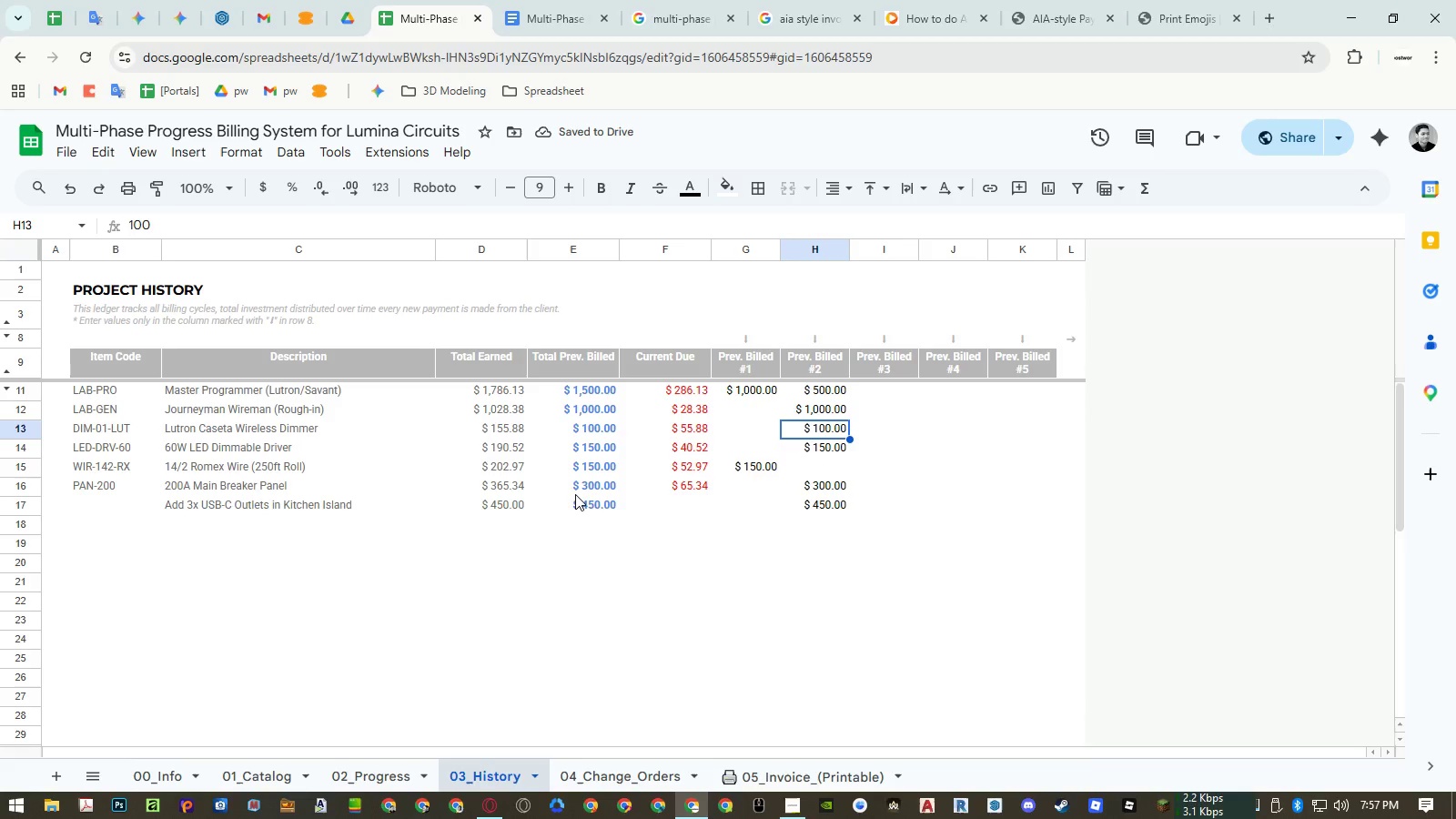 
left_click([524, 489])
 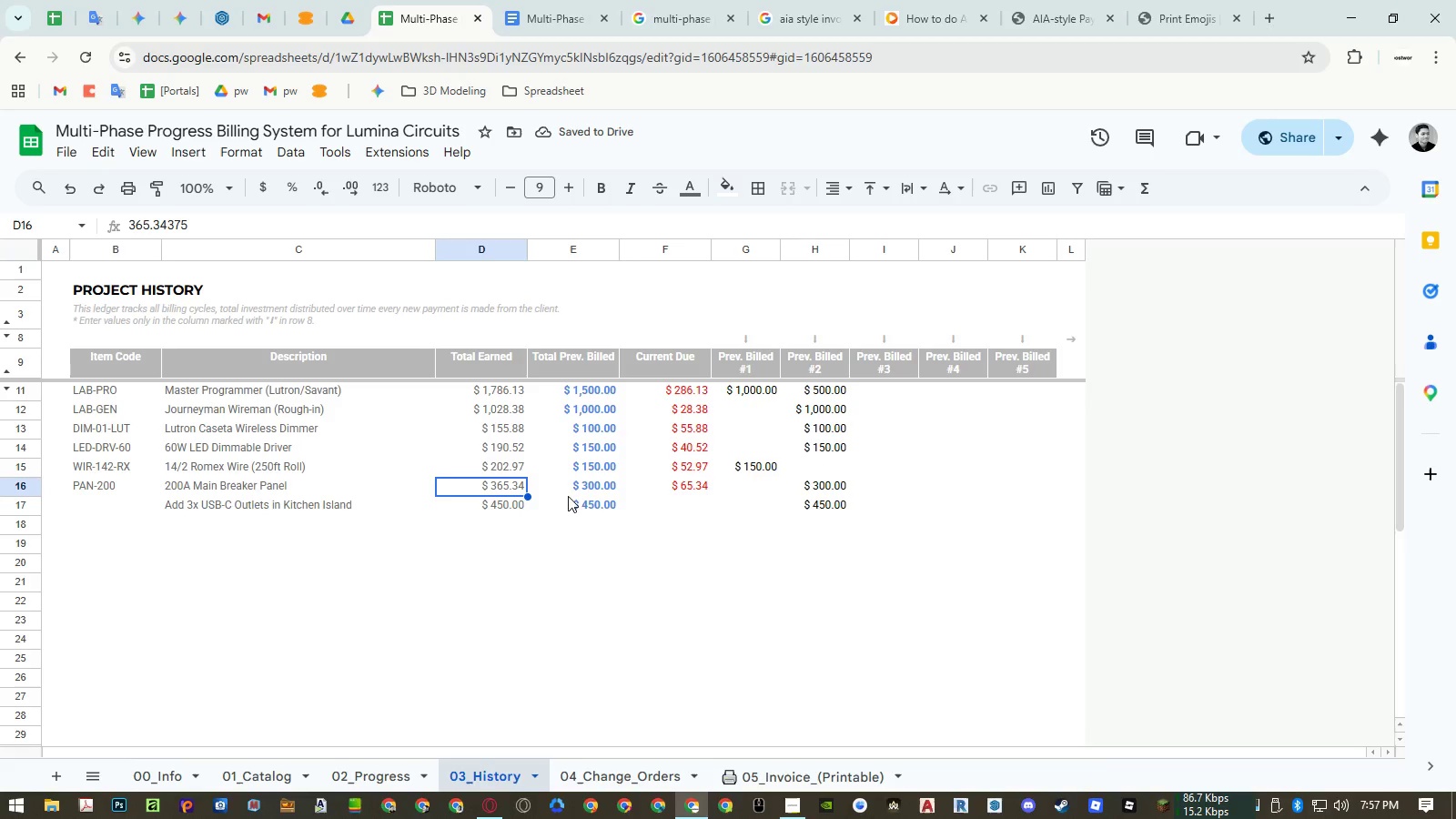 
key(Control+ControlLeft)
 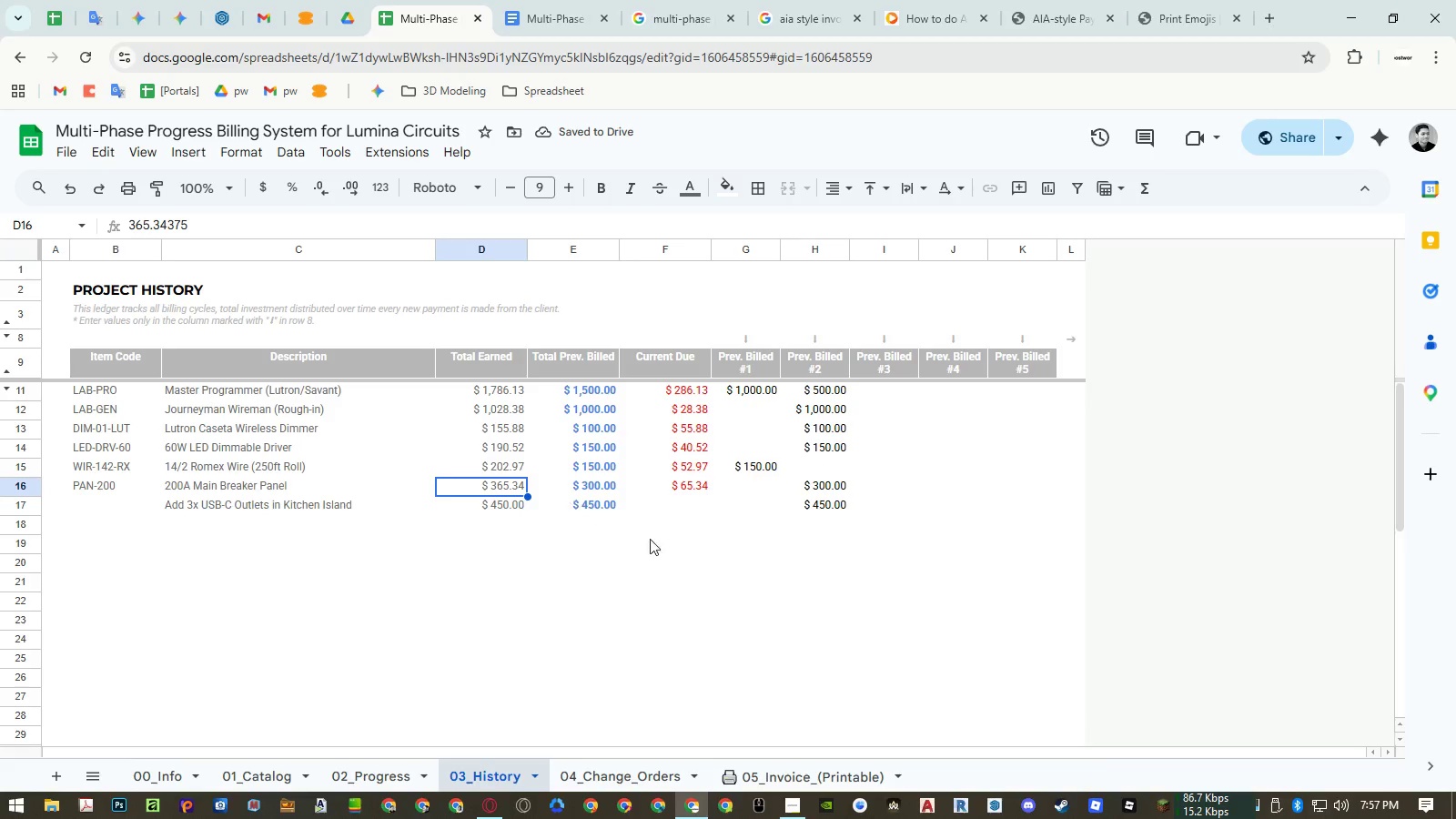 
key(Control+C)
 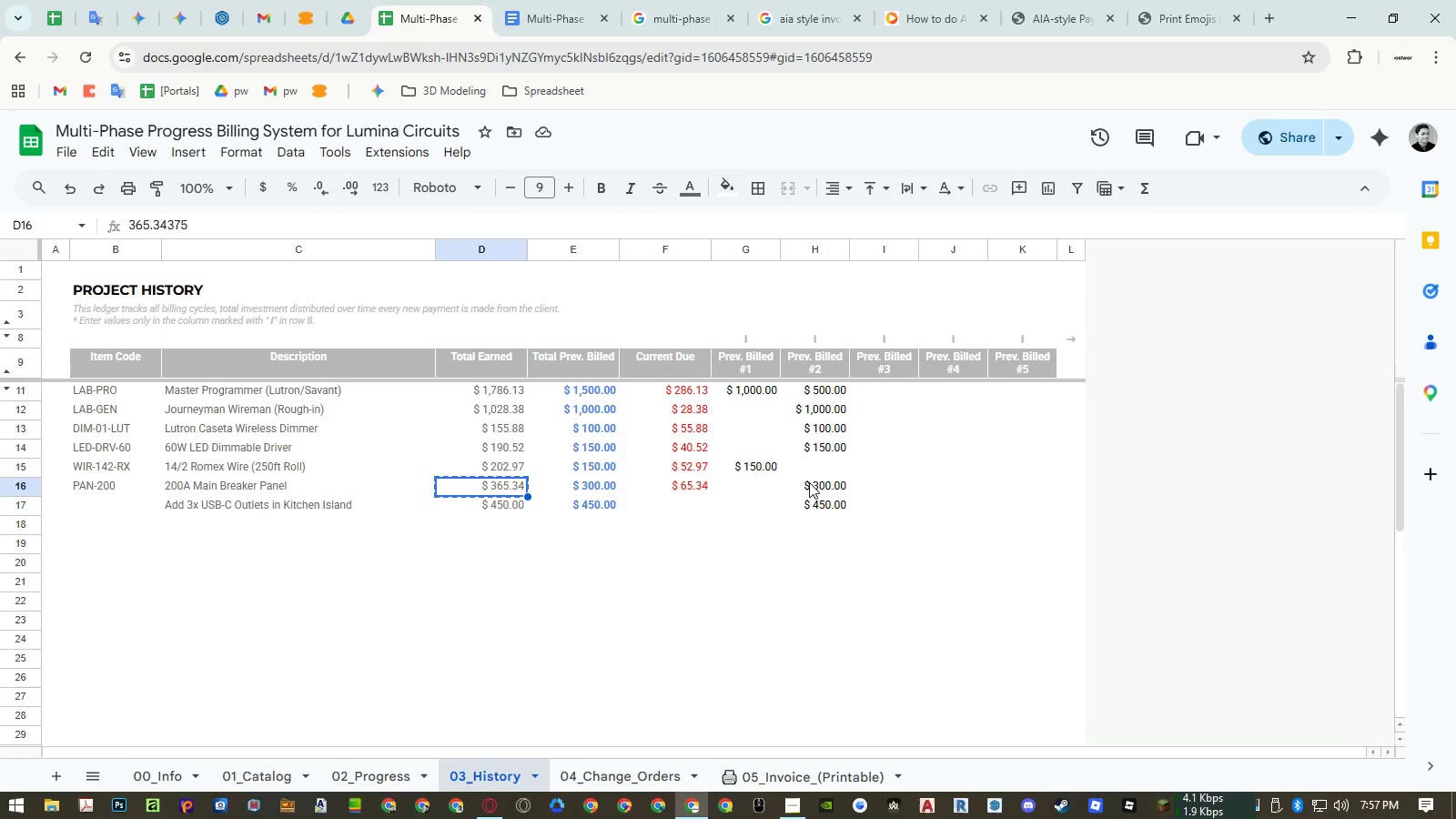 
left_click([809, 482])
 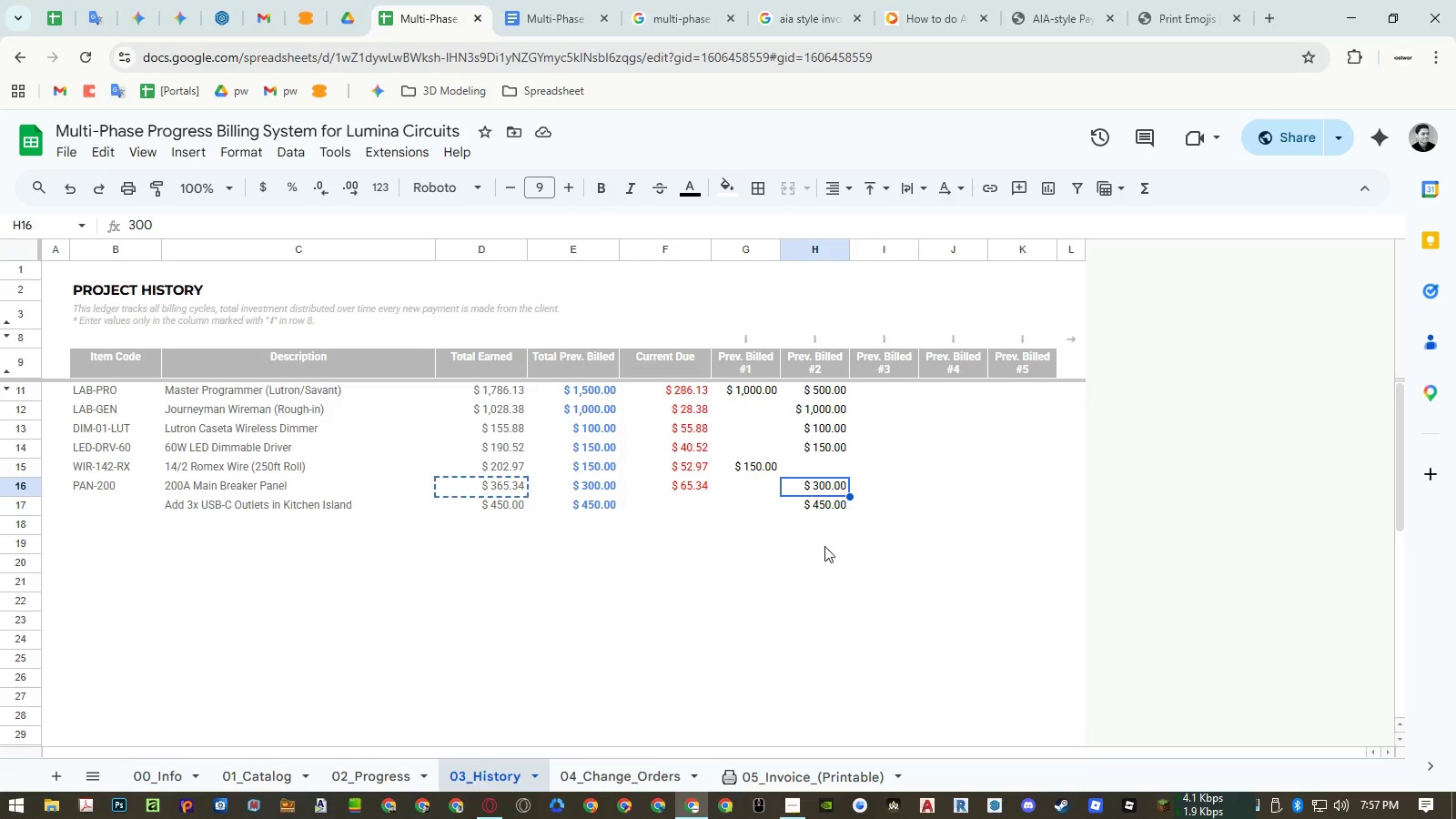 
key(Control+ControlLeft)
 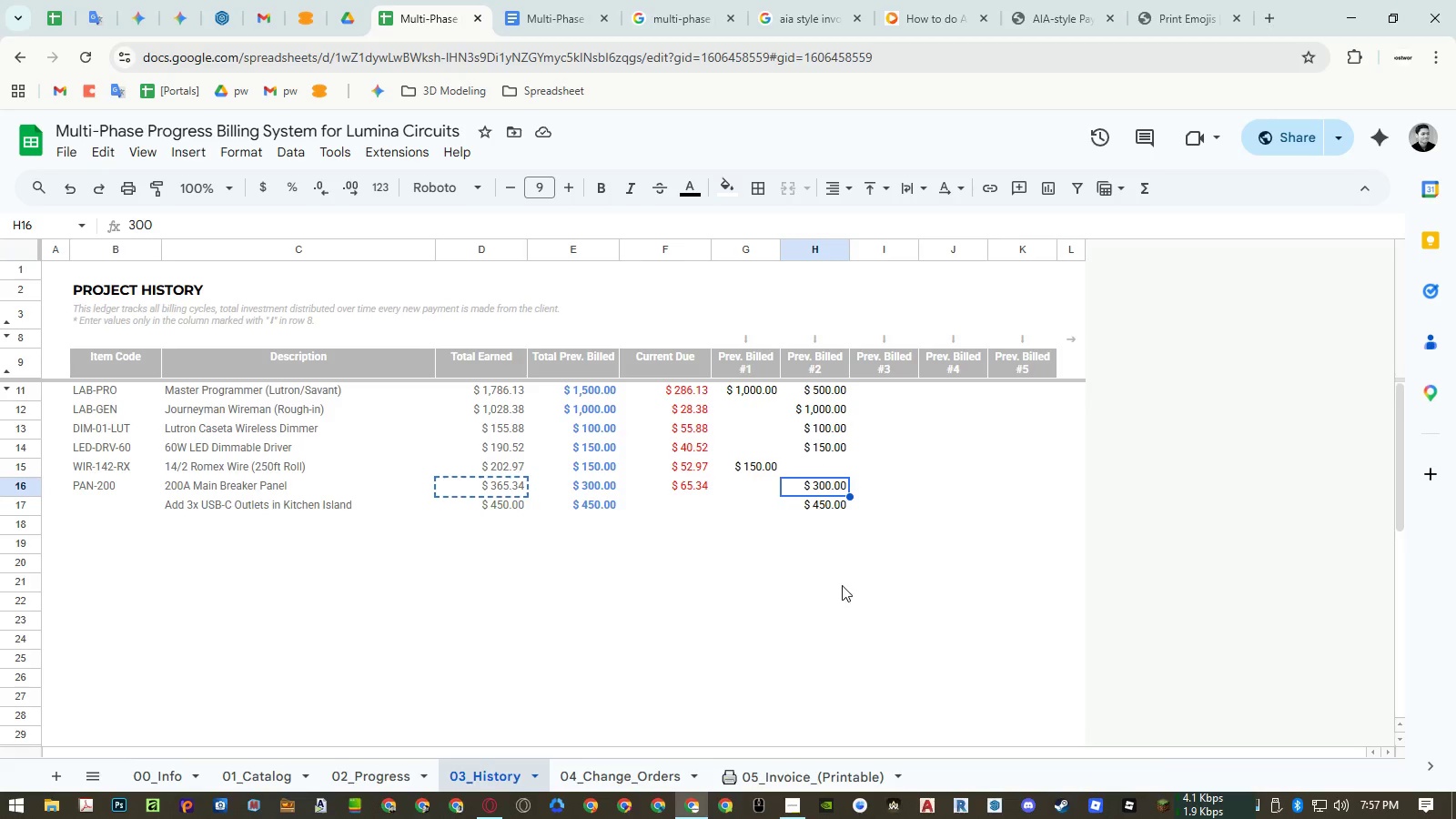 
key(Control+Shift+ShiftLeft)
 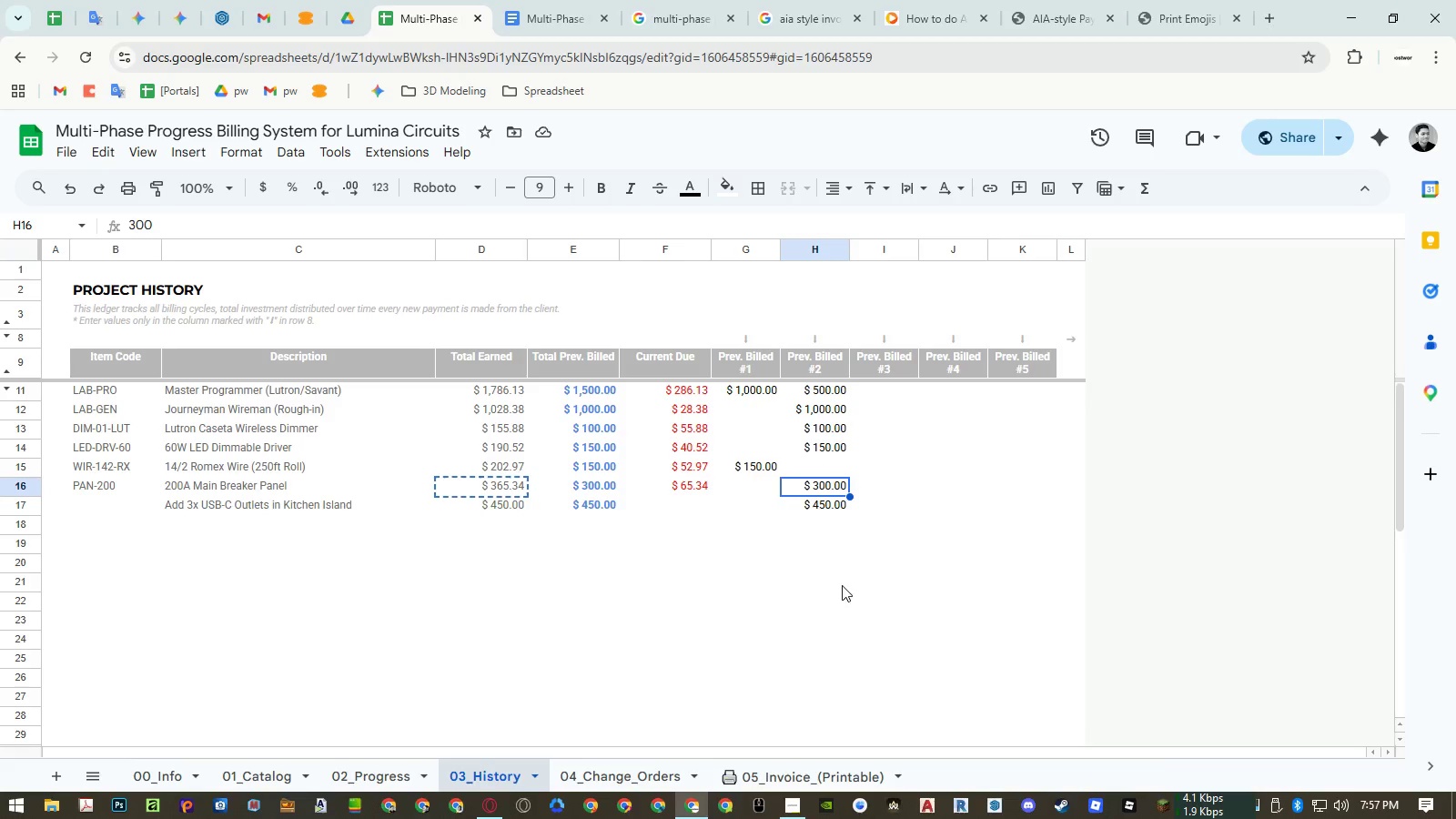 
key(Control+Shift+V)
 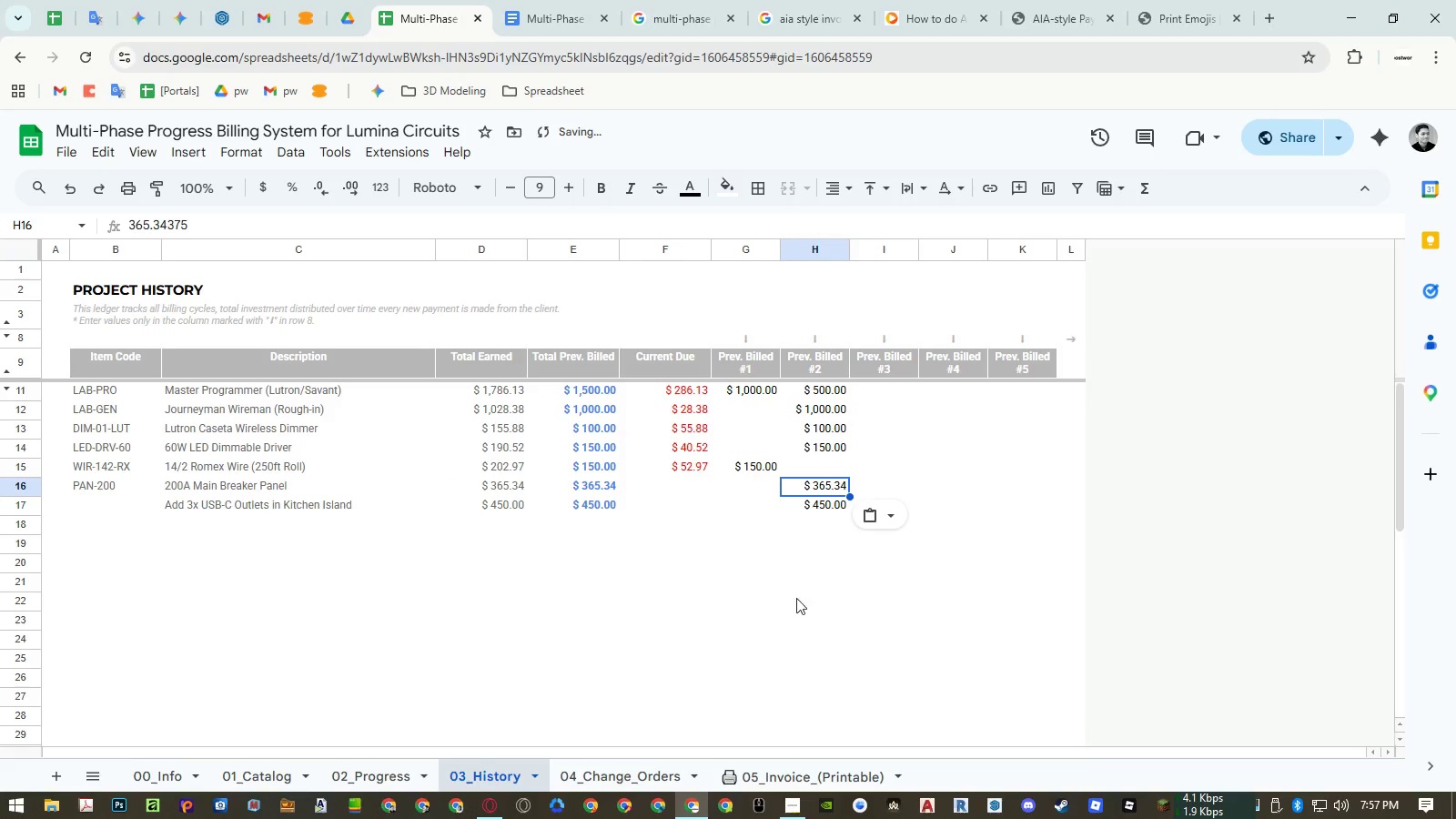 
left_click([772, 604])
 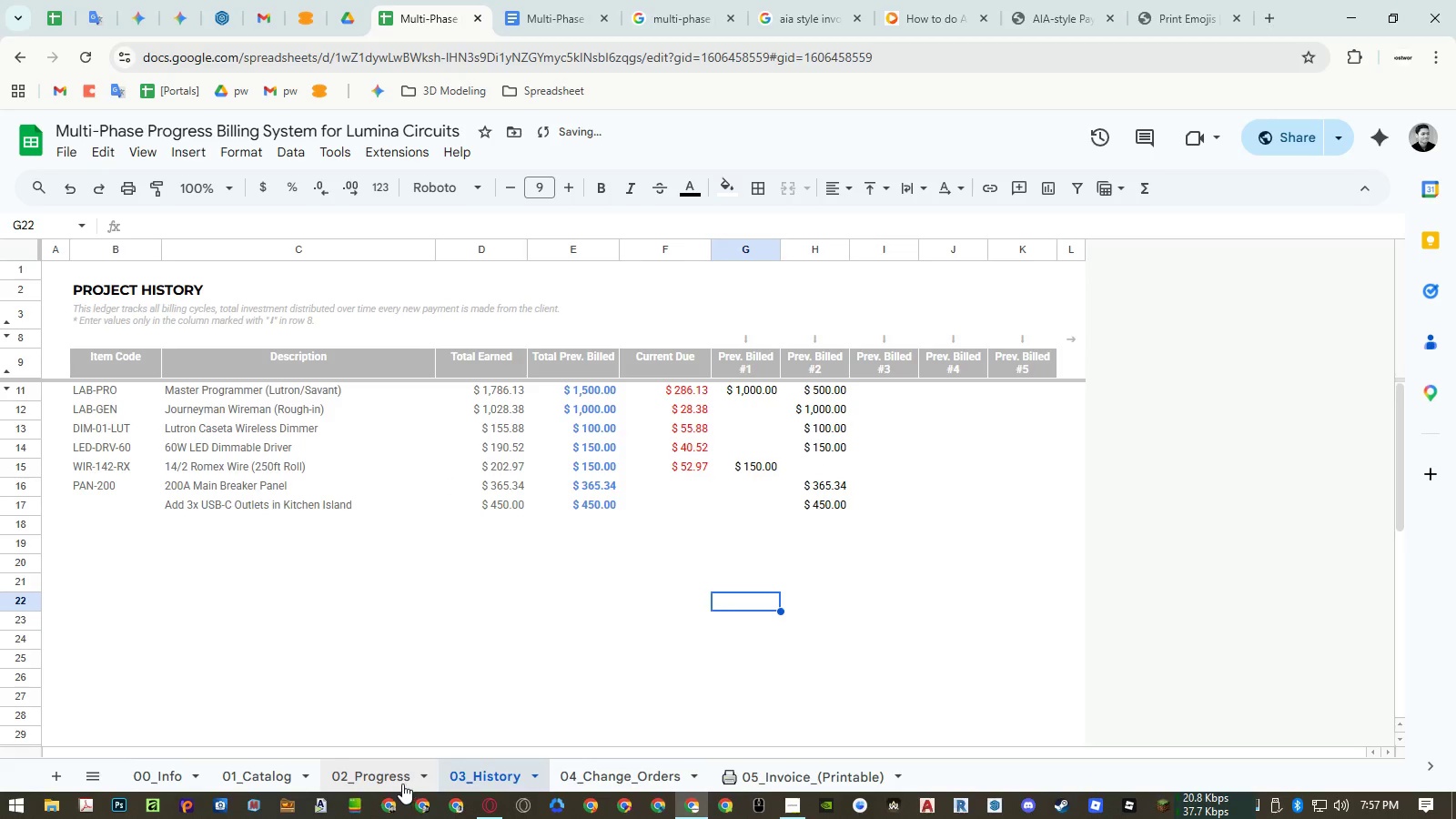 
left_click([396, 784])
 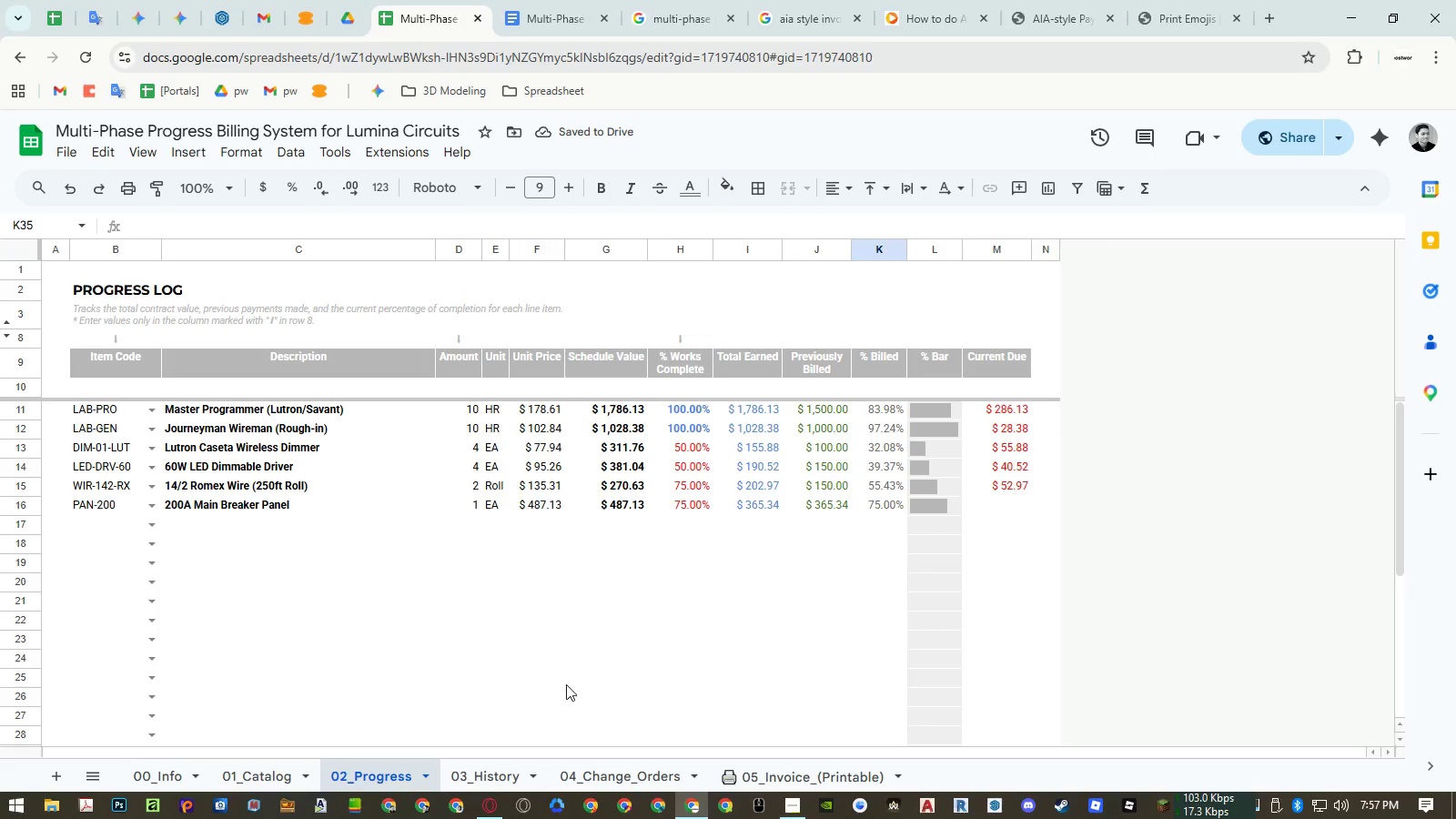 
left_click([480, 770])
 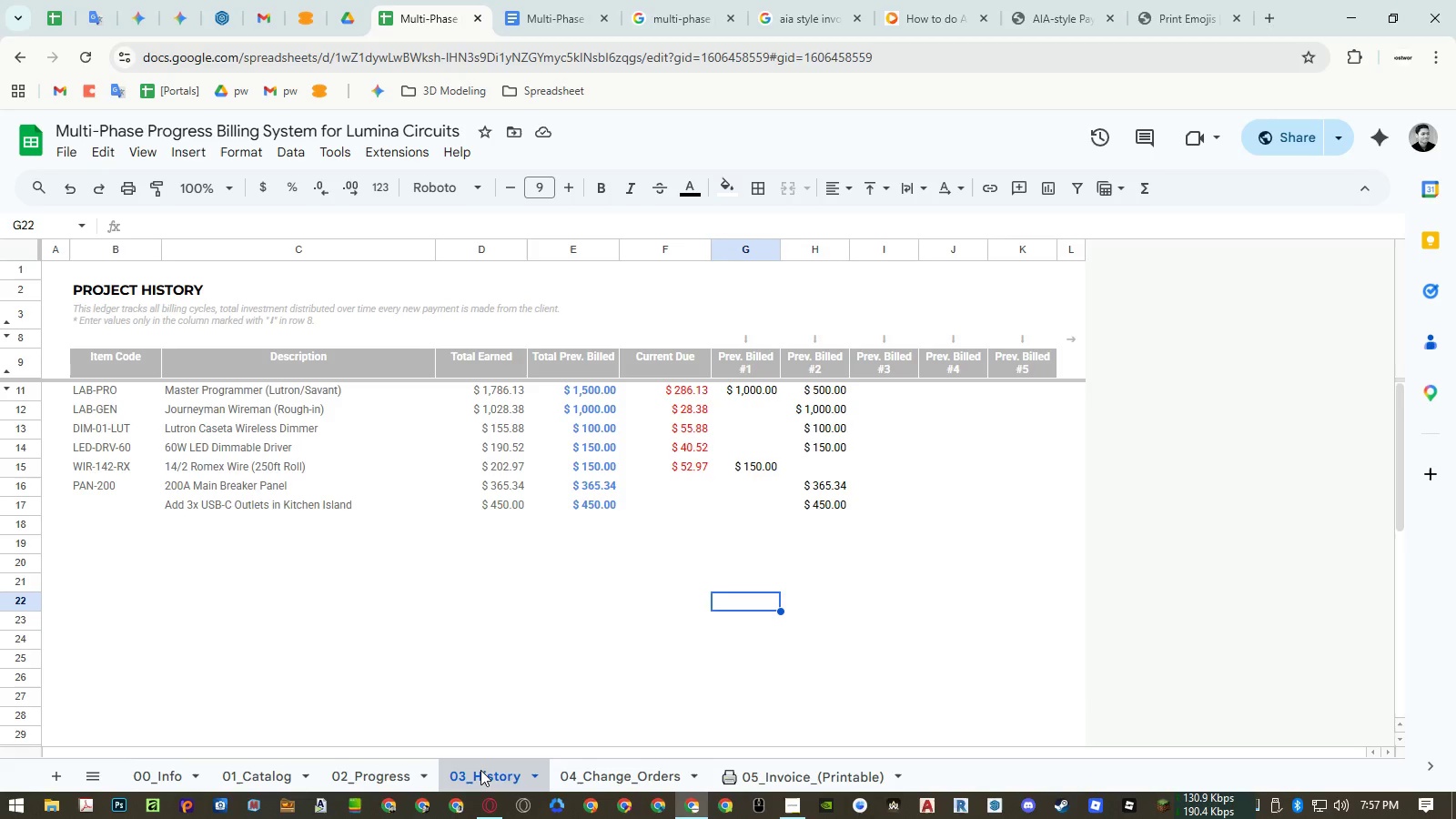 
left_click([622, 593])
 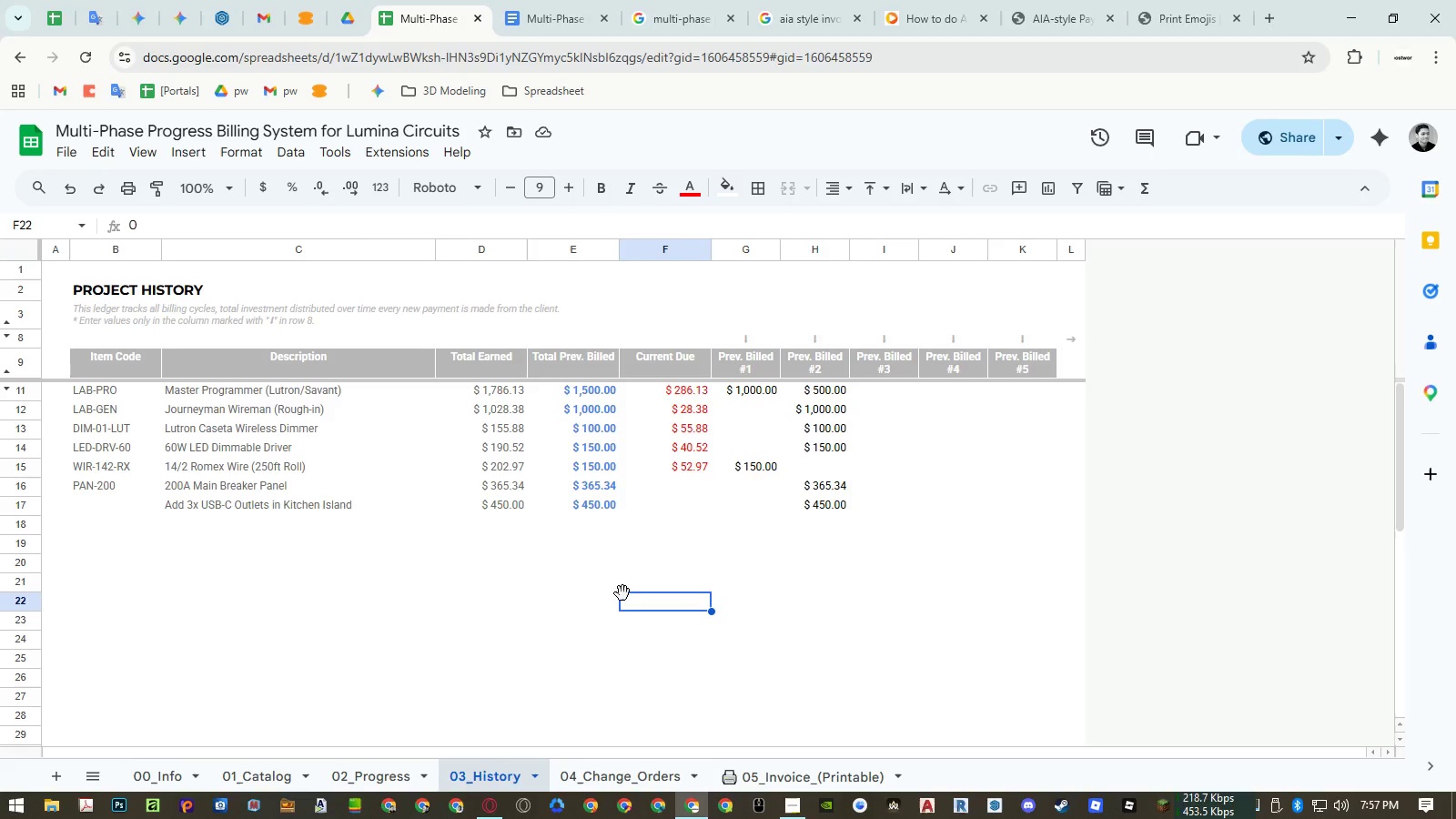 
key(Control+Z)
 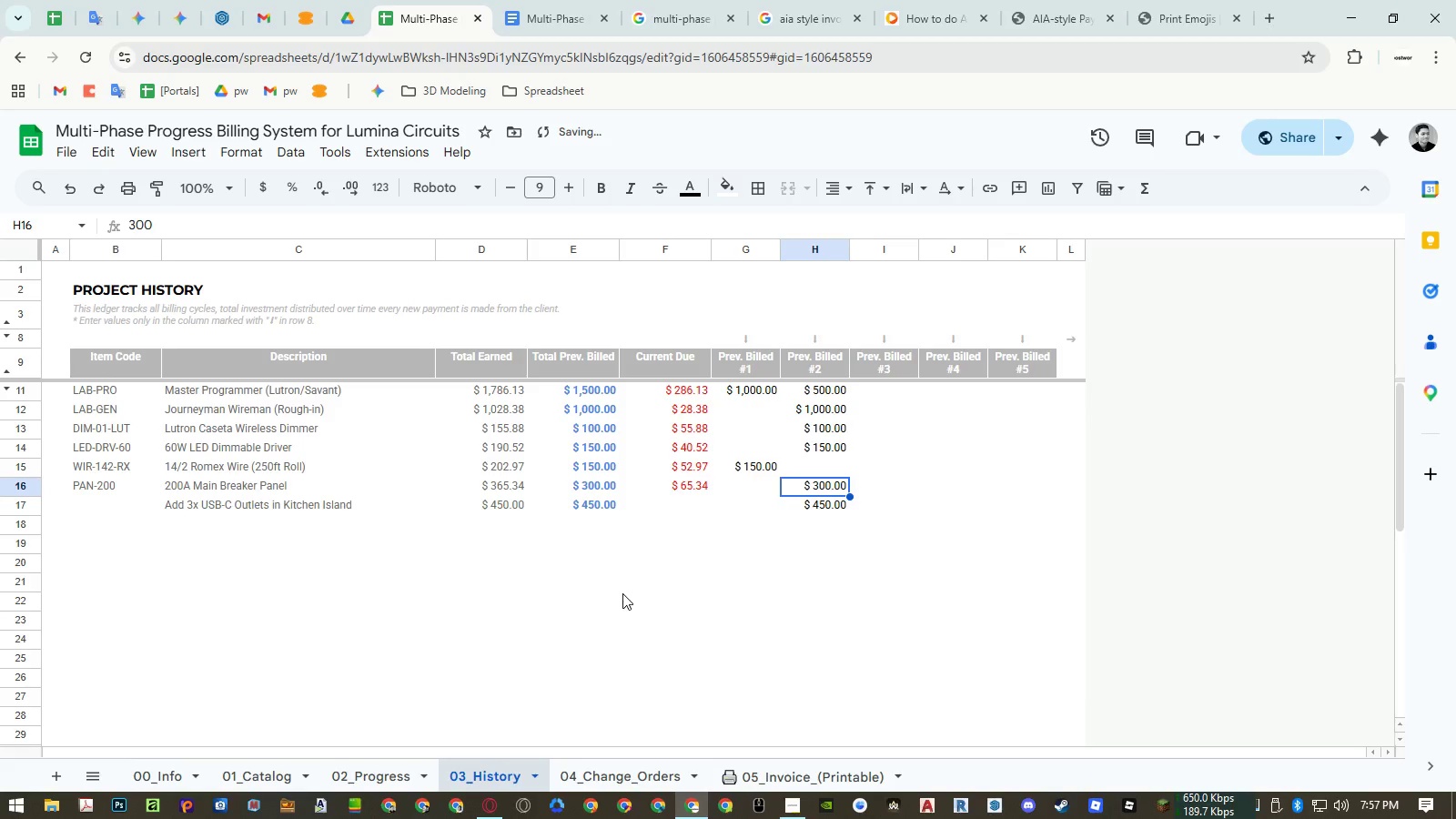 
key(Control+Y)
 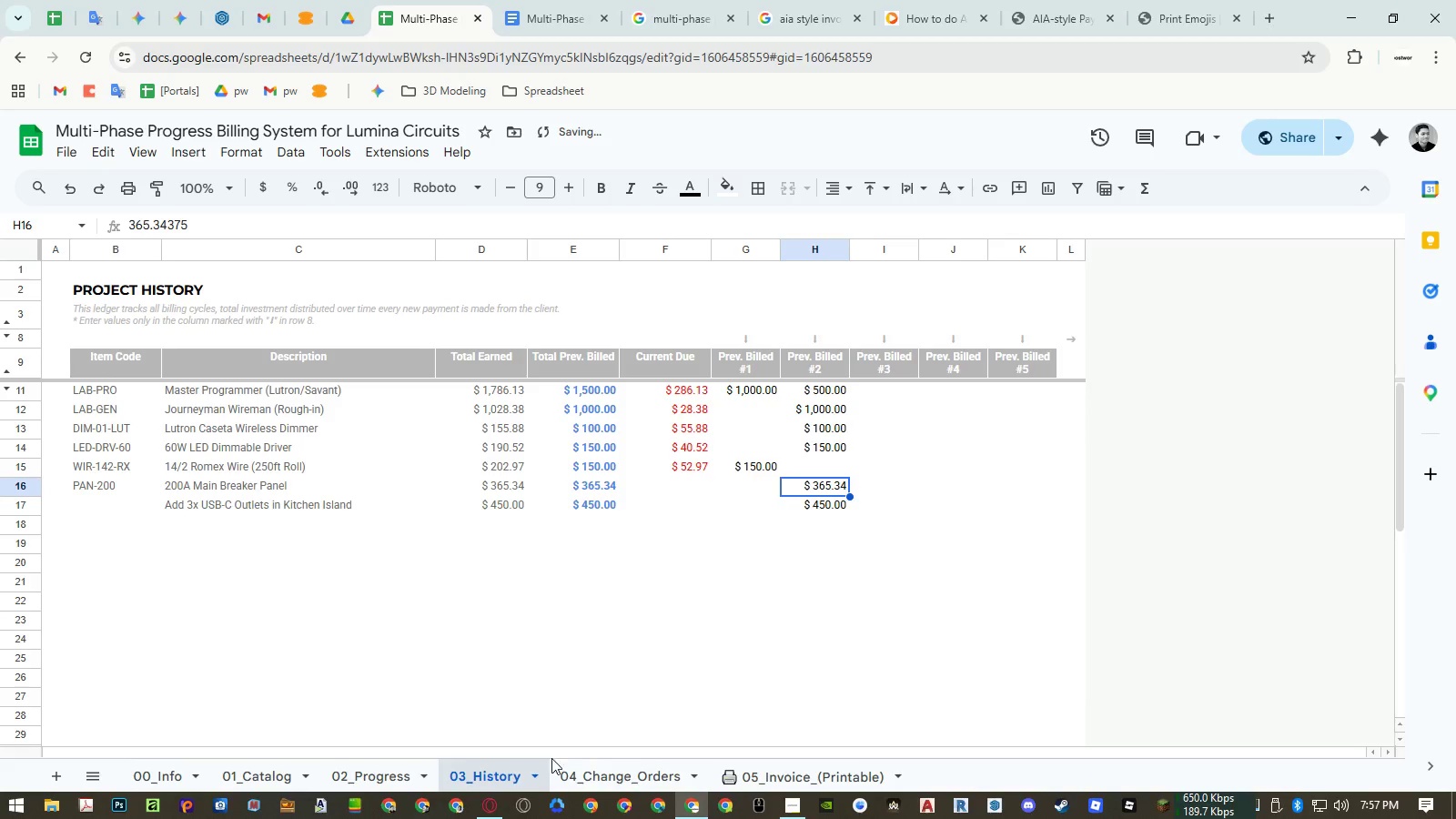 
left_click([400, 767])
 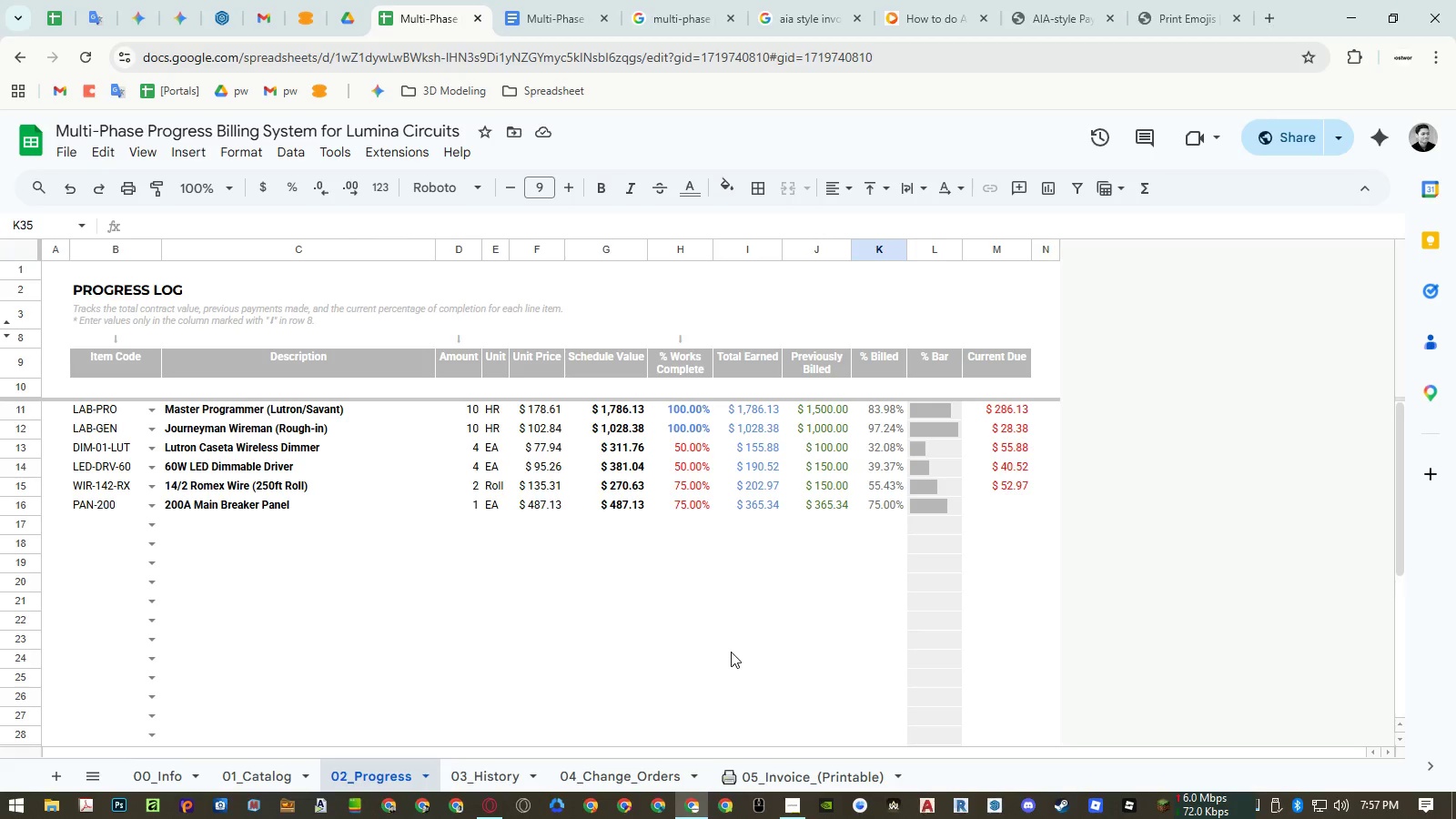 
wait(10.08)
 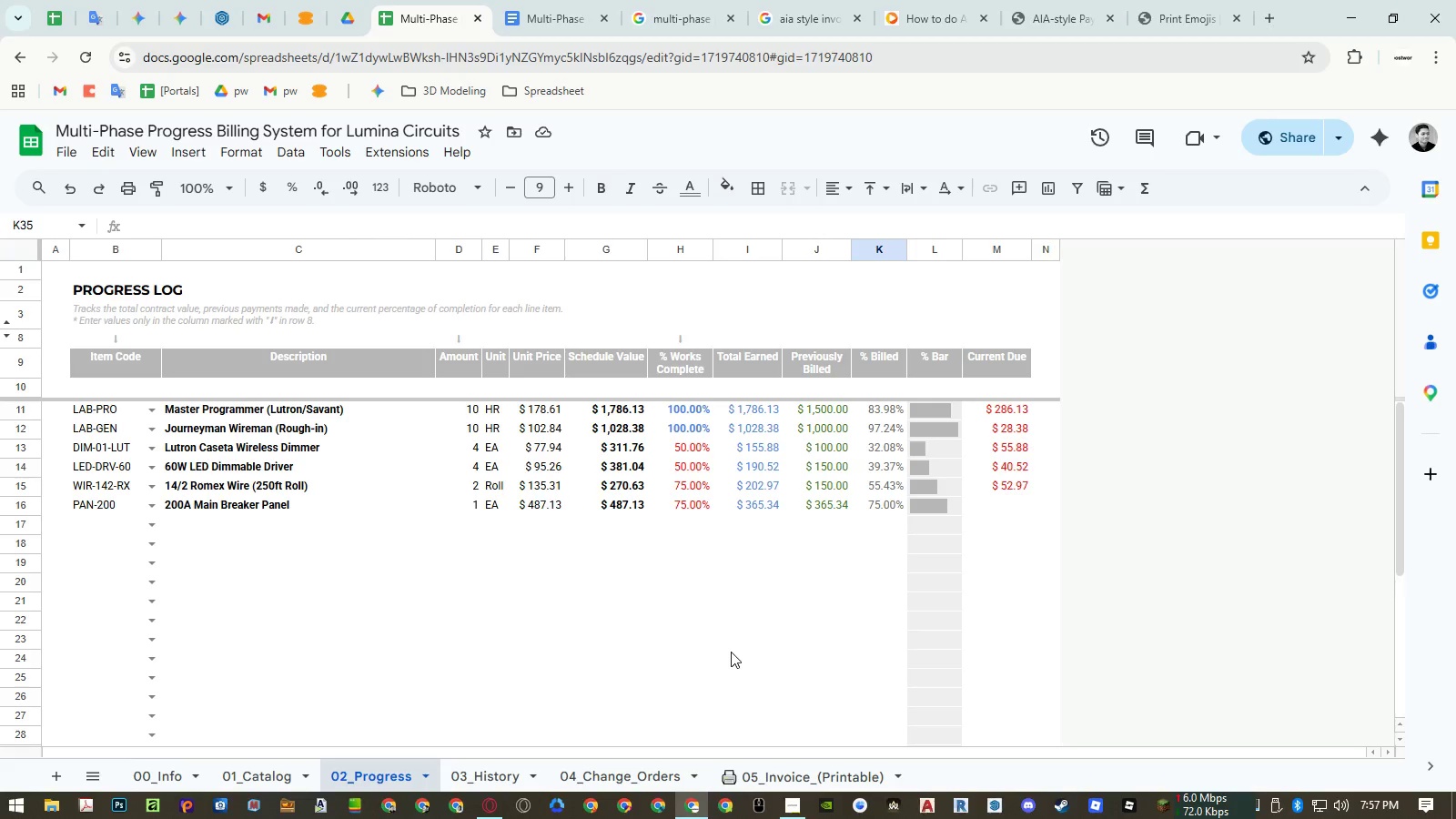 
double_click([890, 388])
 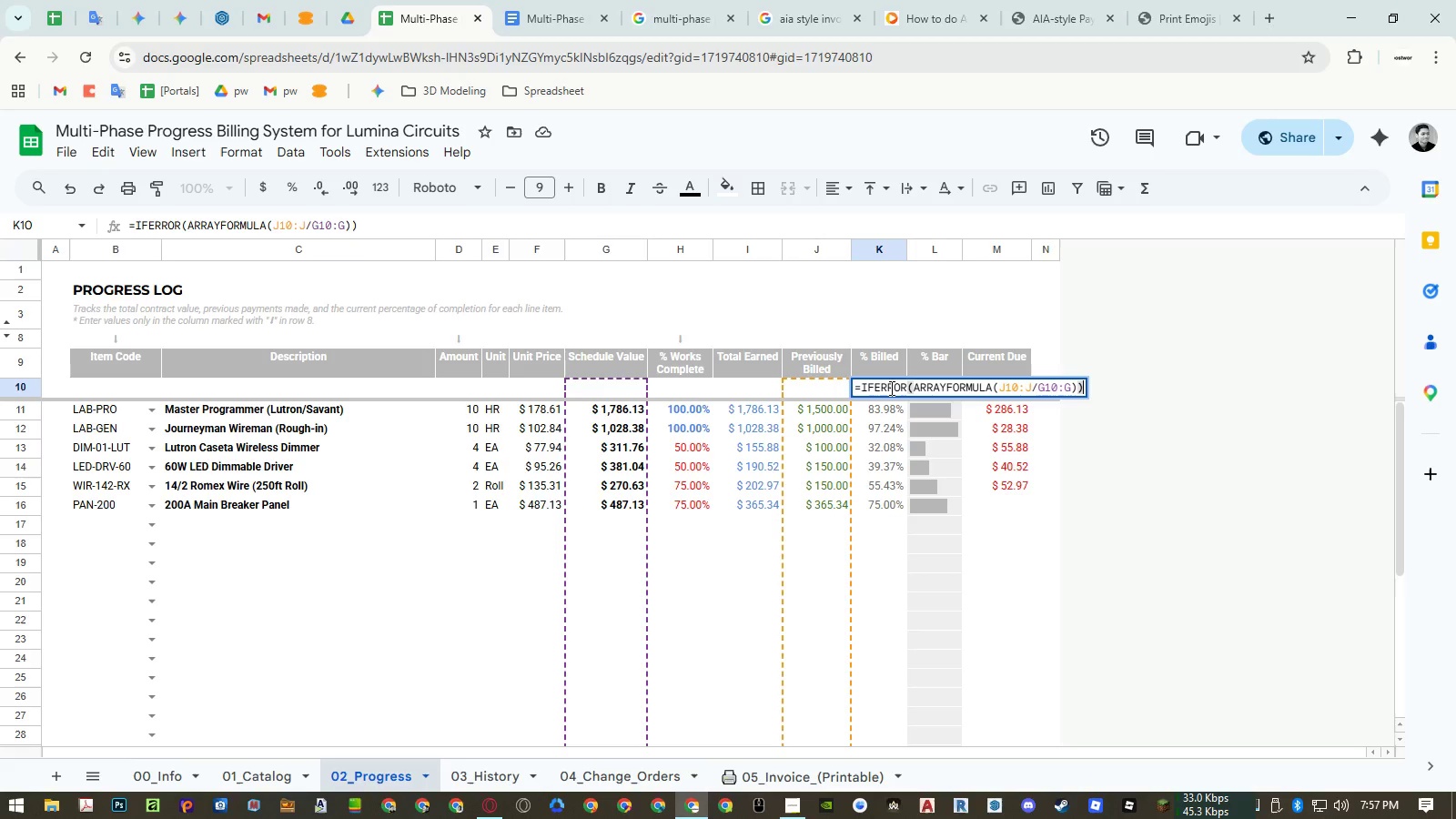 
wait(10.69)
 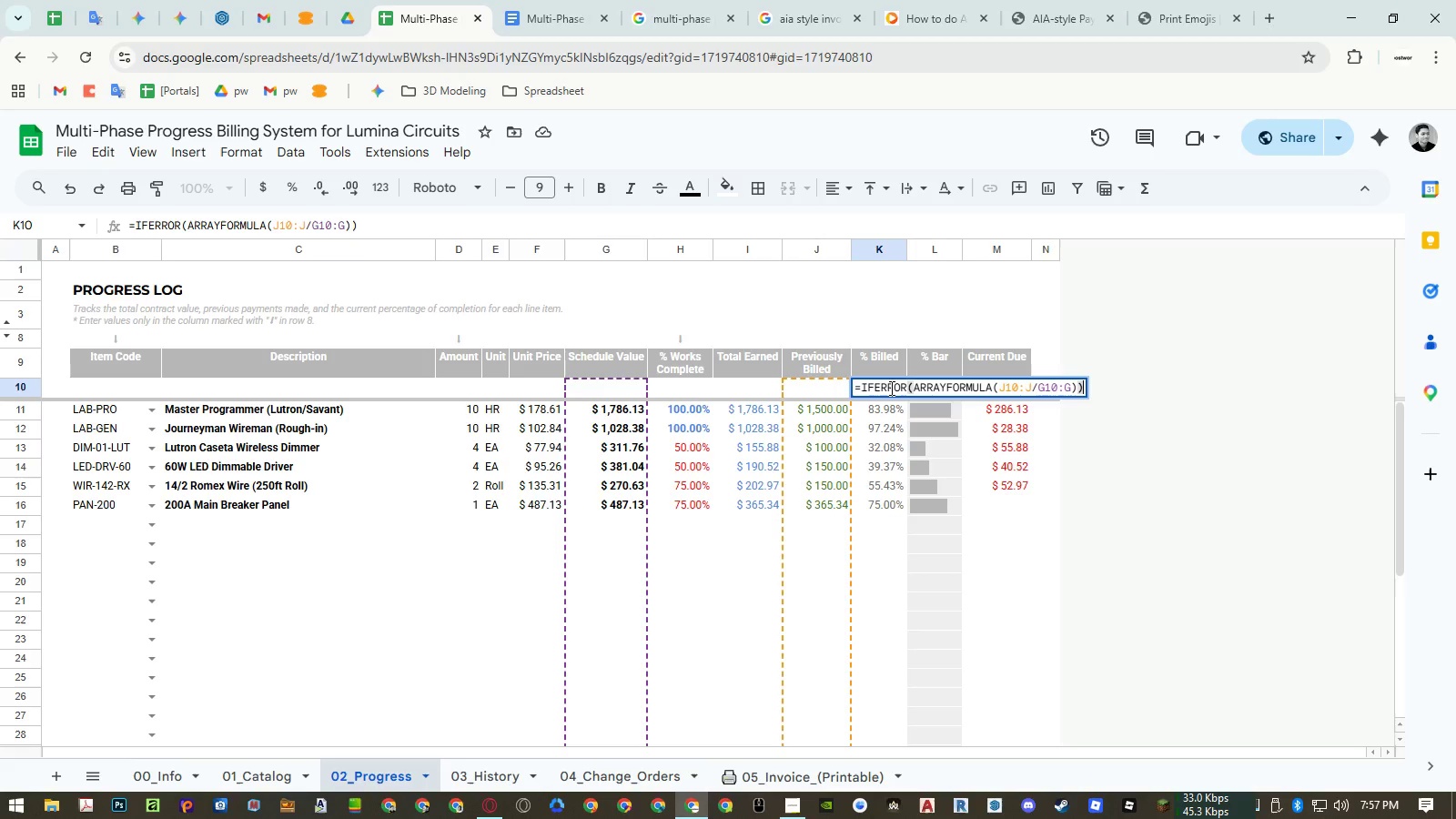 
key(Escape)
 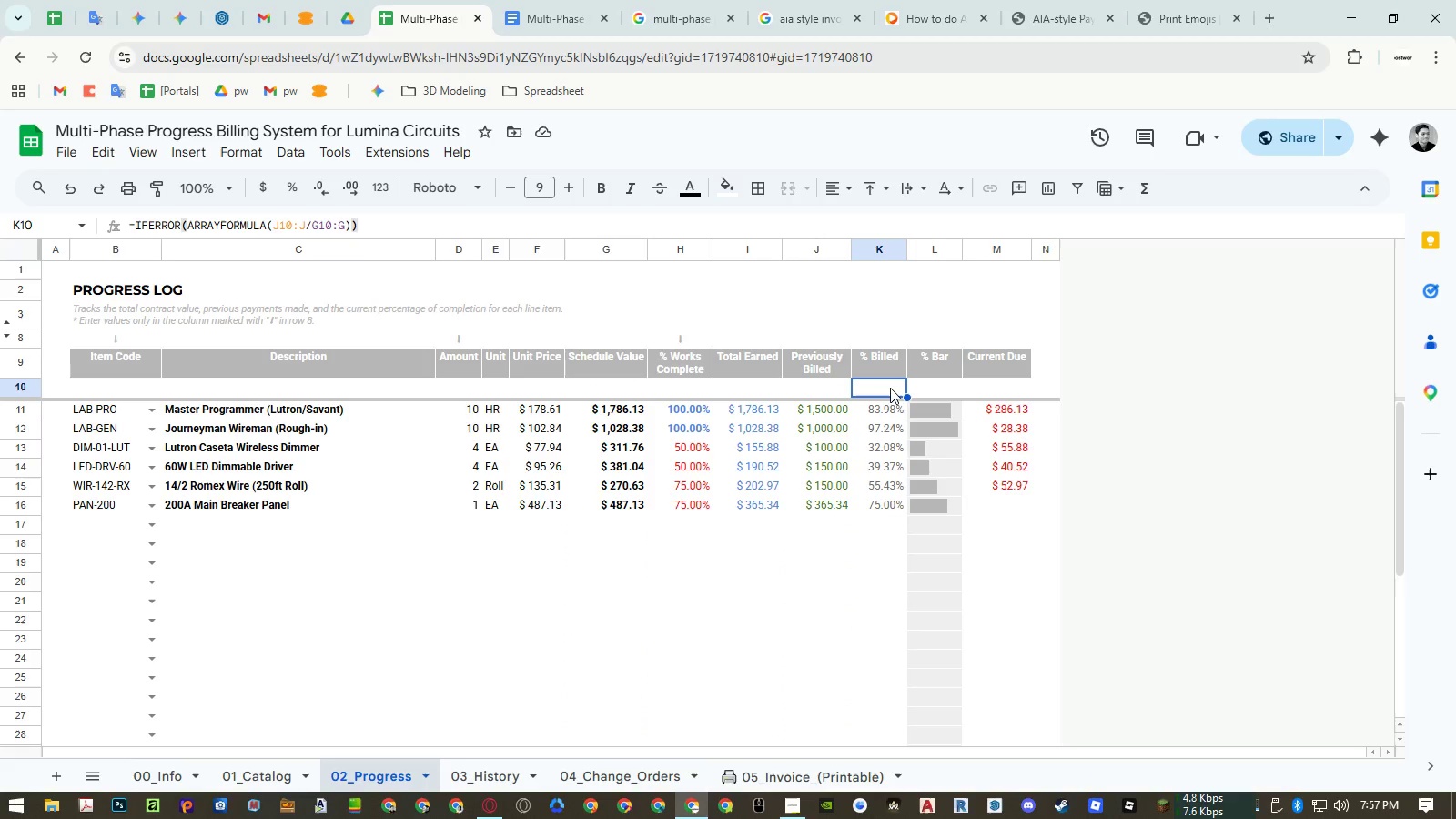 
hold_key(key=ControlLeft, duration=1.5)
 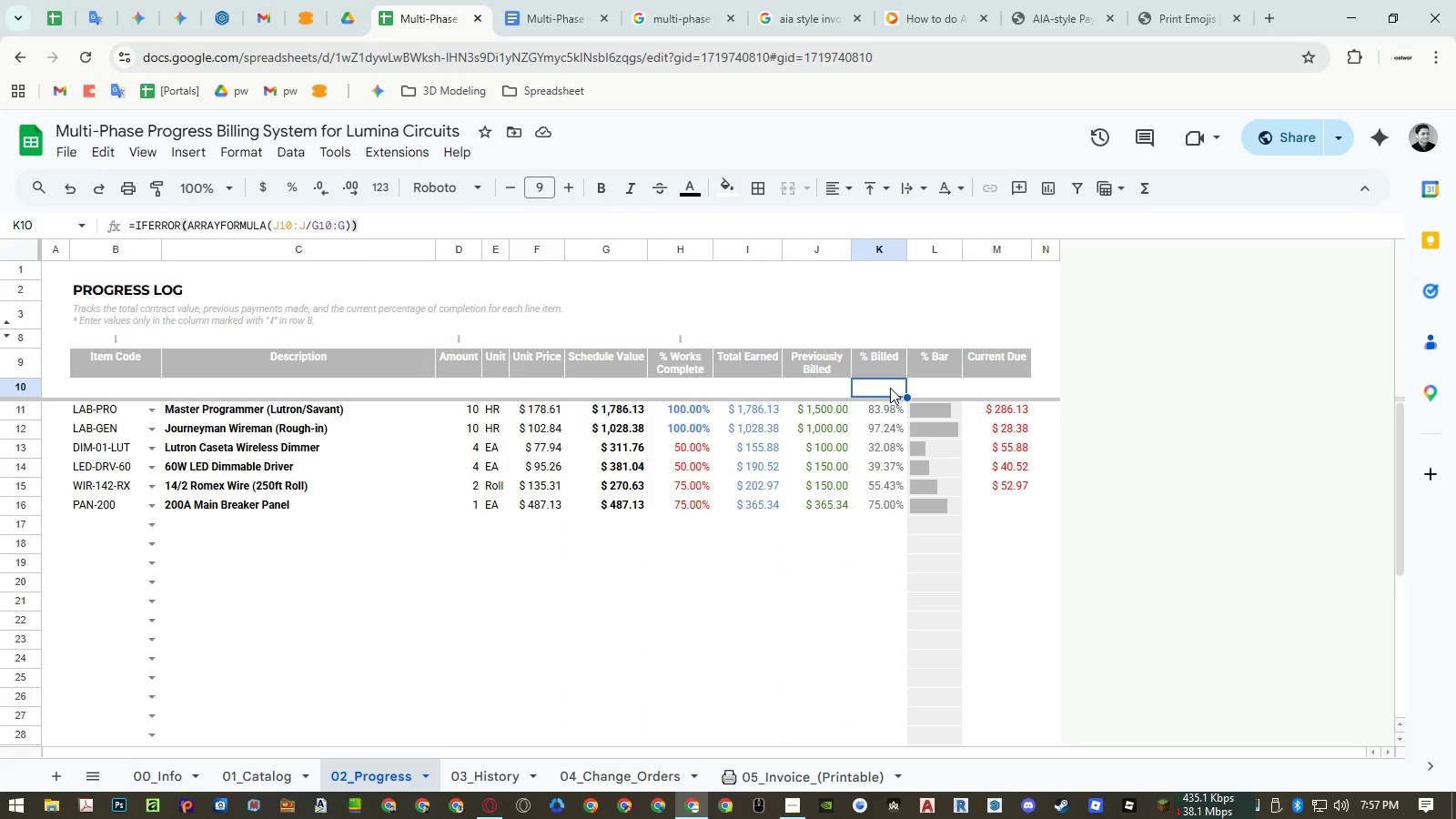 
key(Control+Z)
 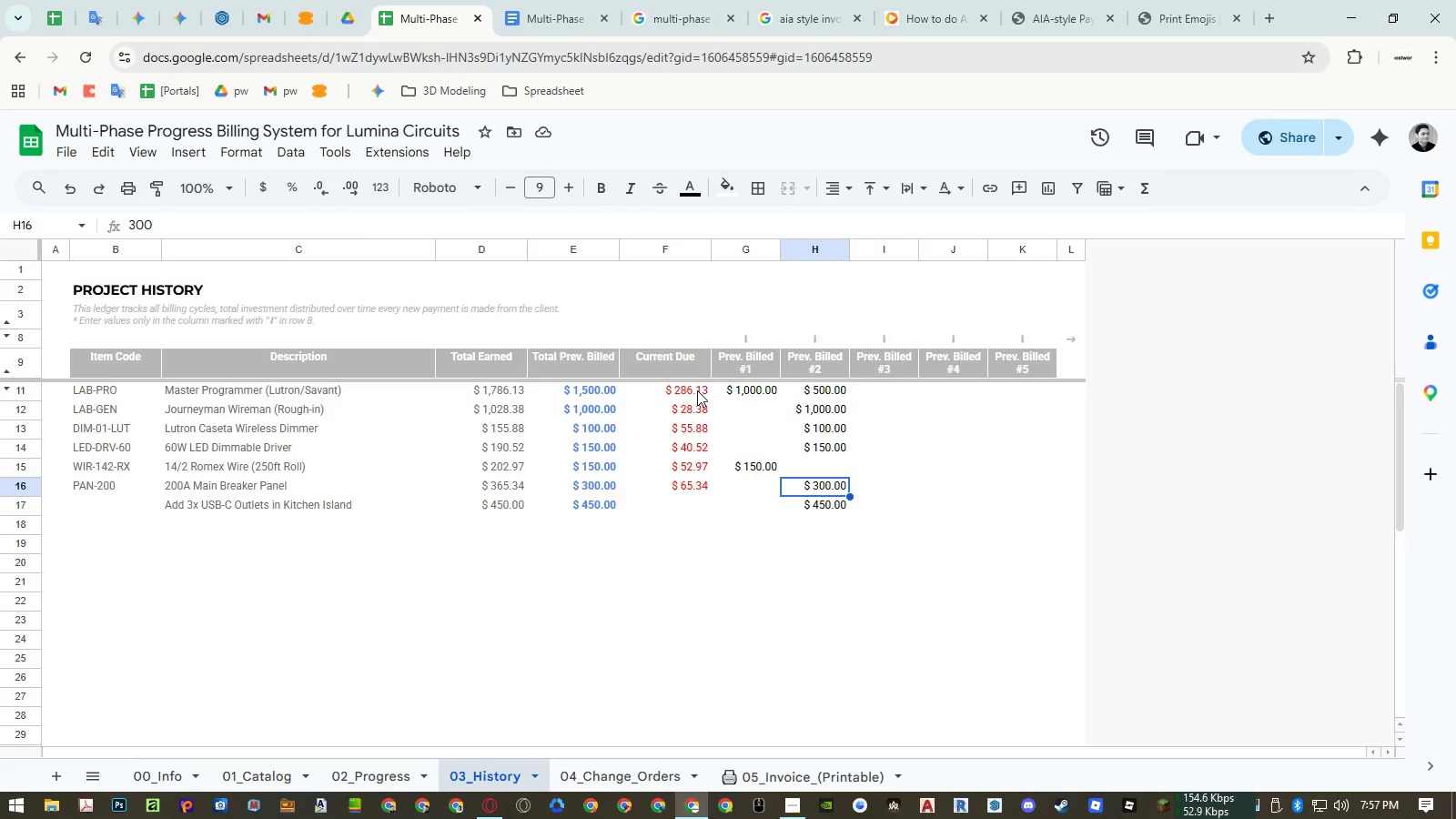 
wait(7.14)
 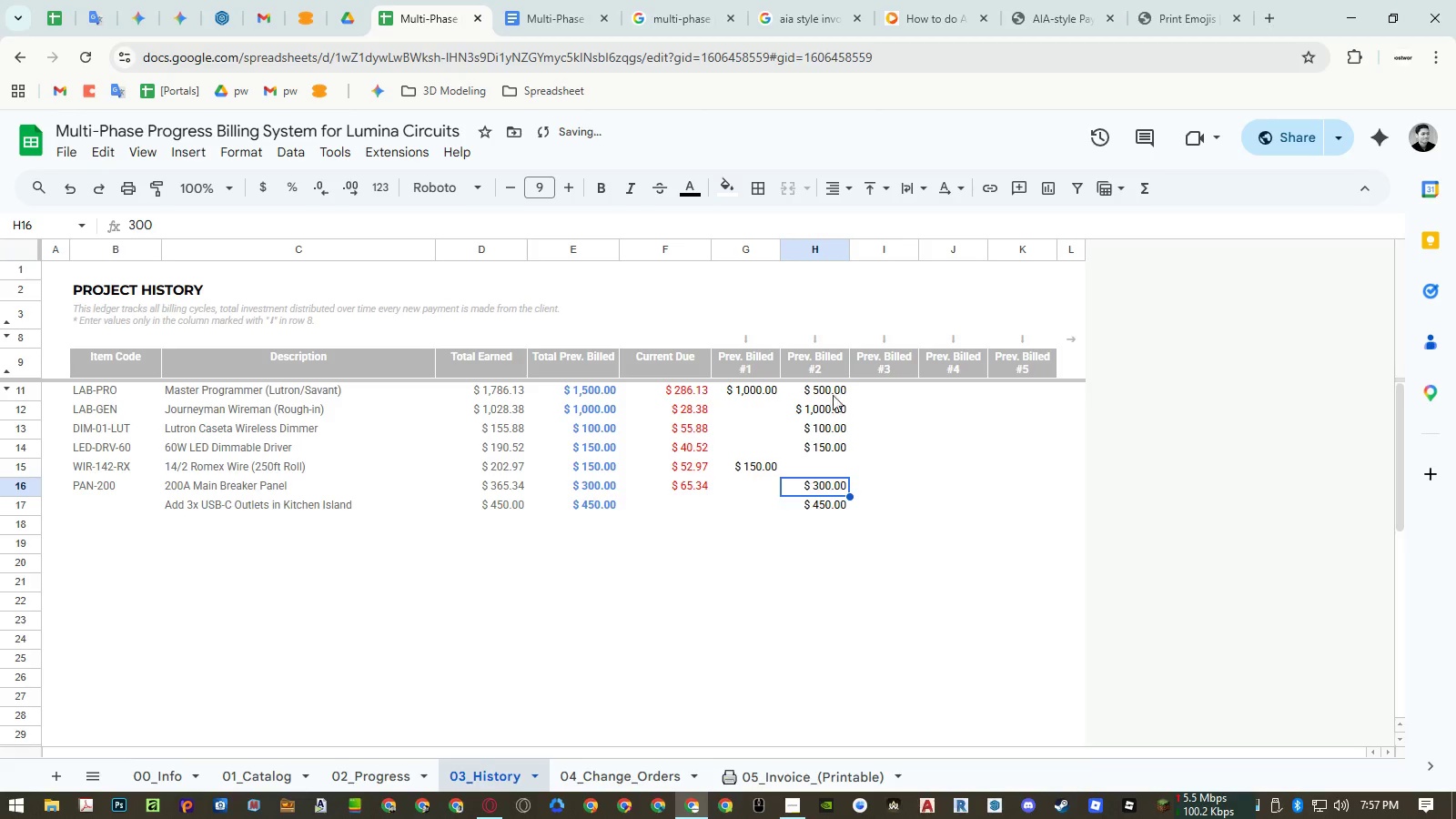 
left_click([697, 390])
 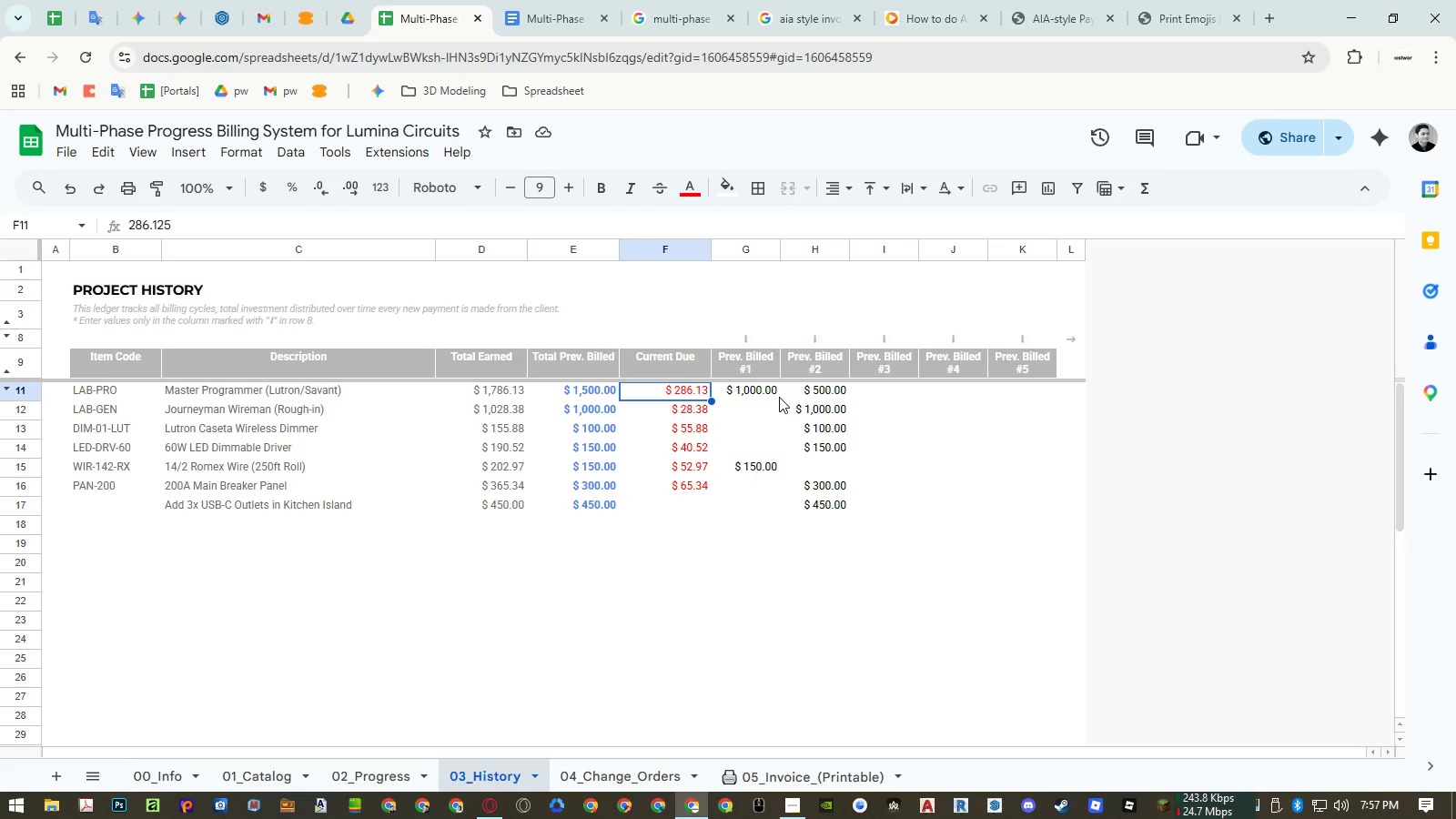 
key(Control+ControlLeft)
 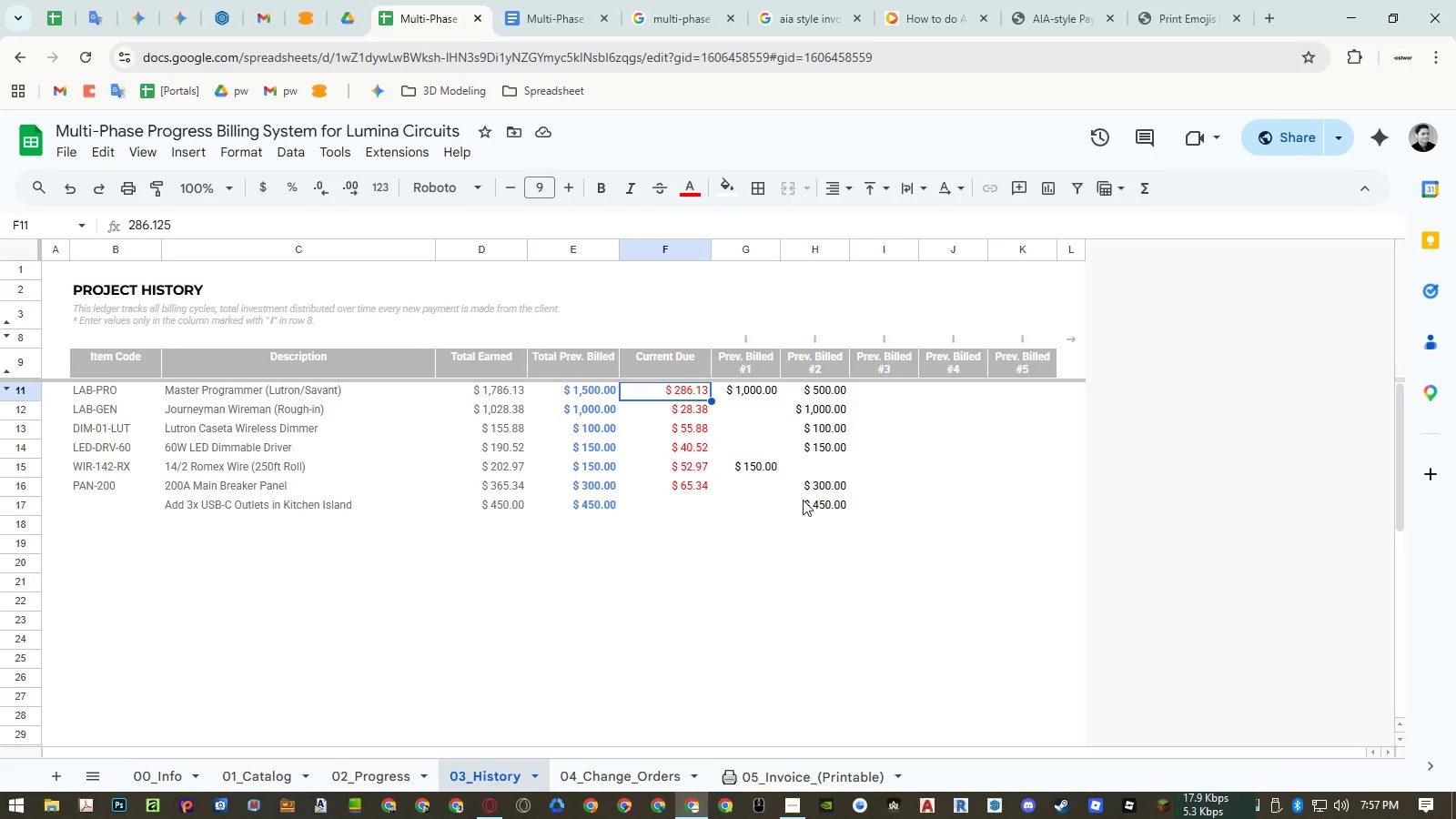 
key(Control+C)
 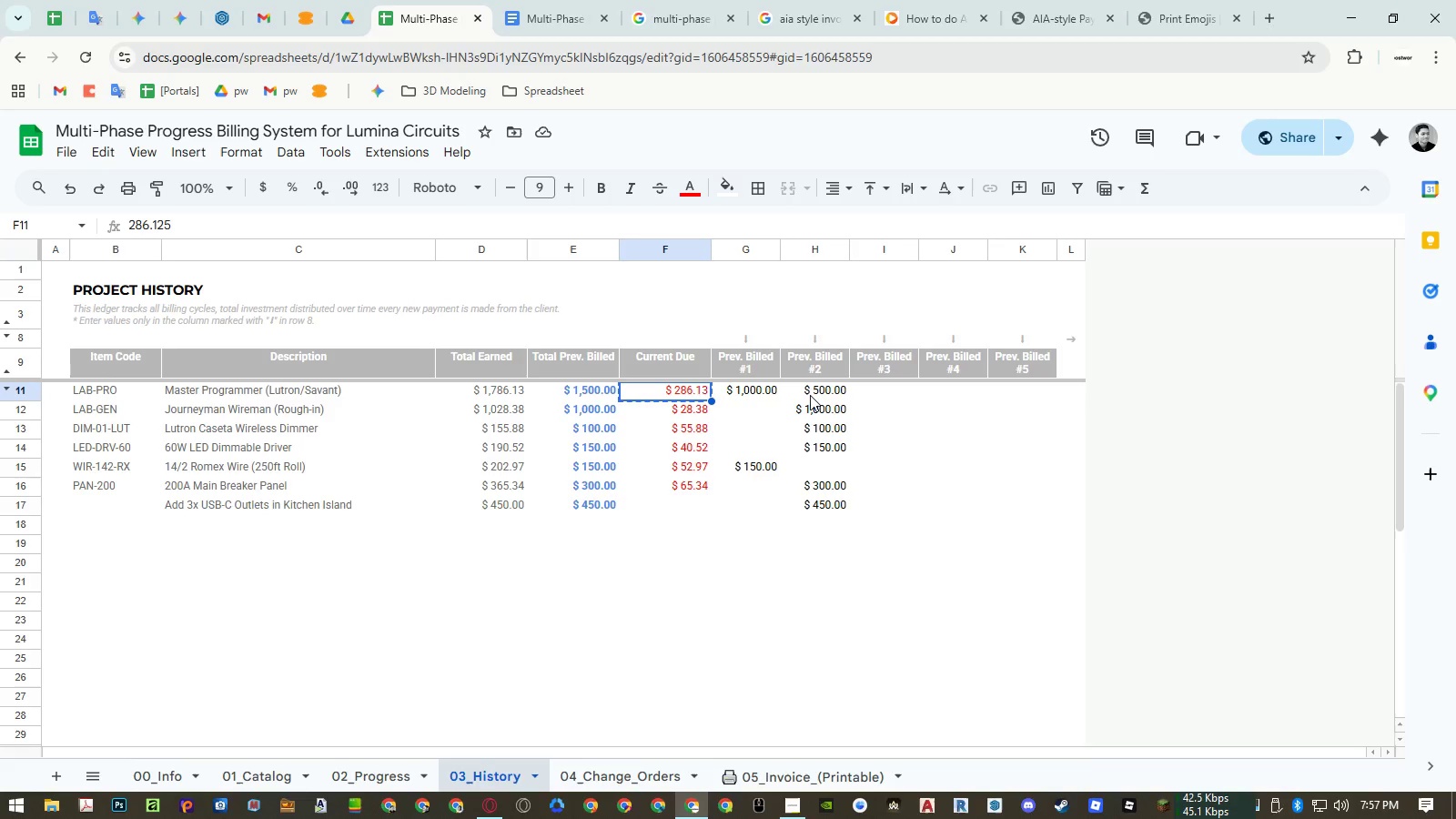 
left_click([810, 395])
 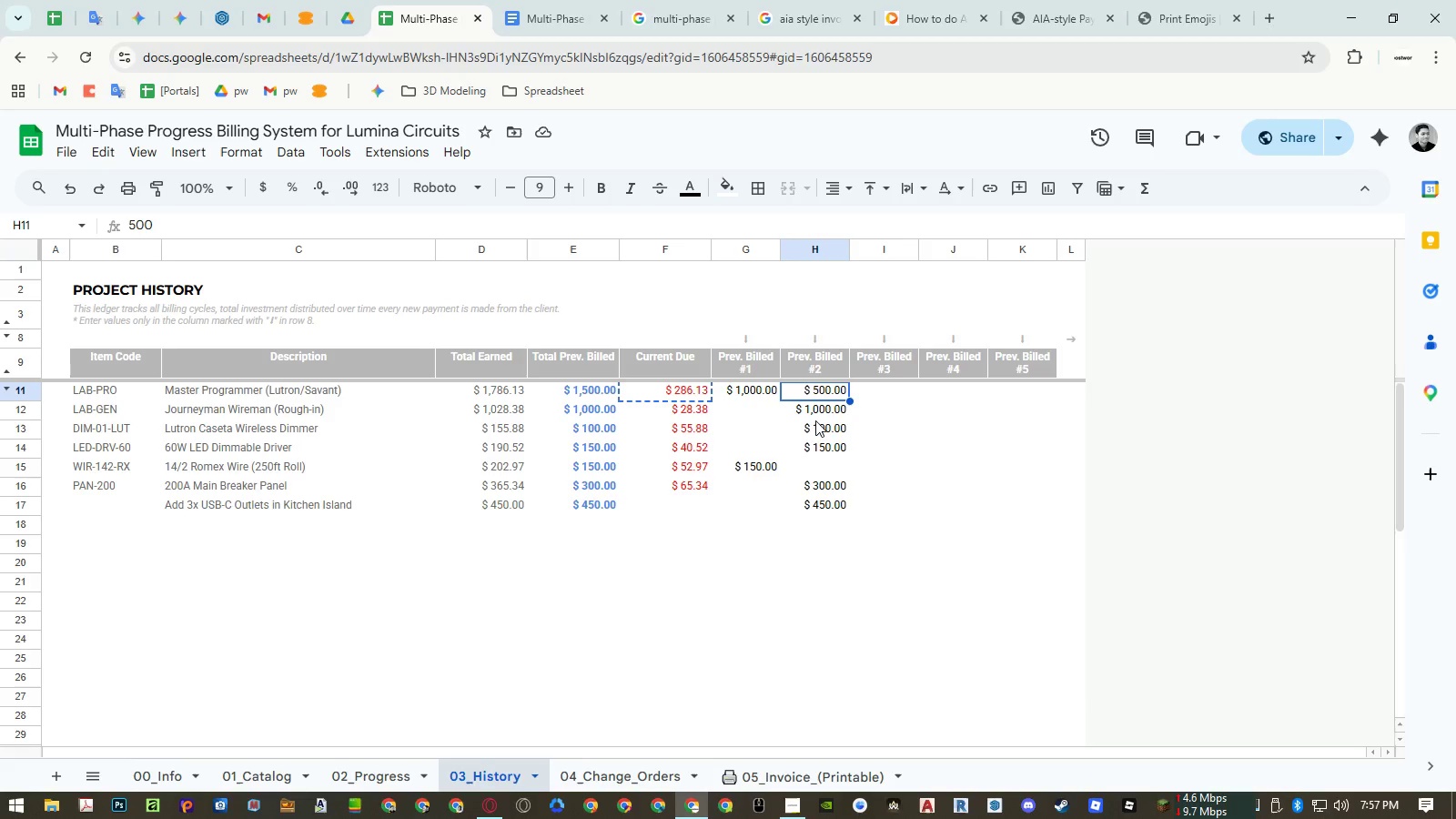 
key(Control+ControlLeft)
 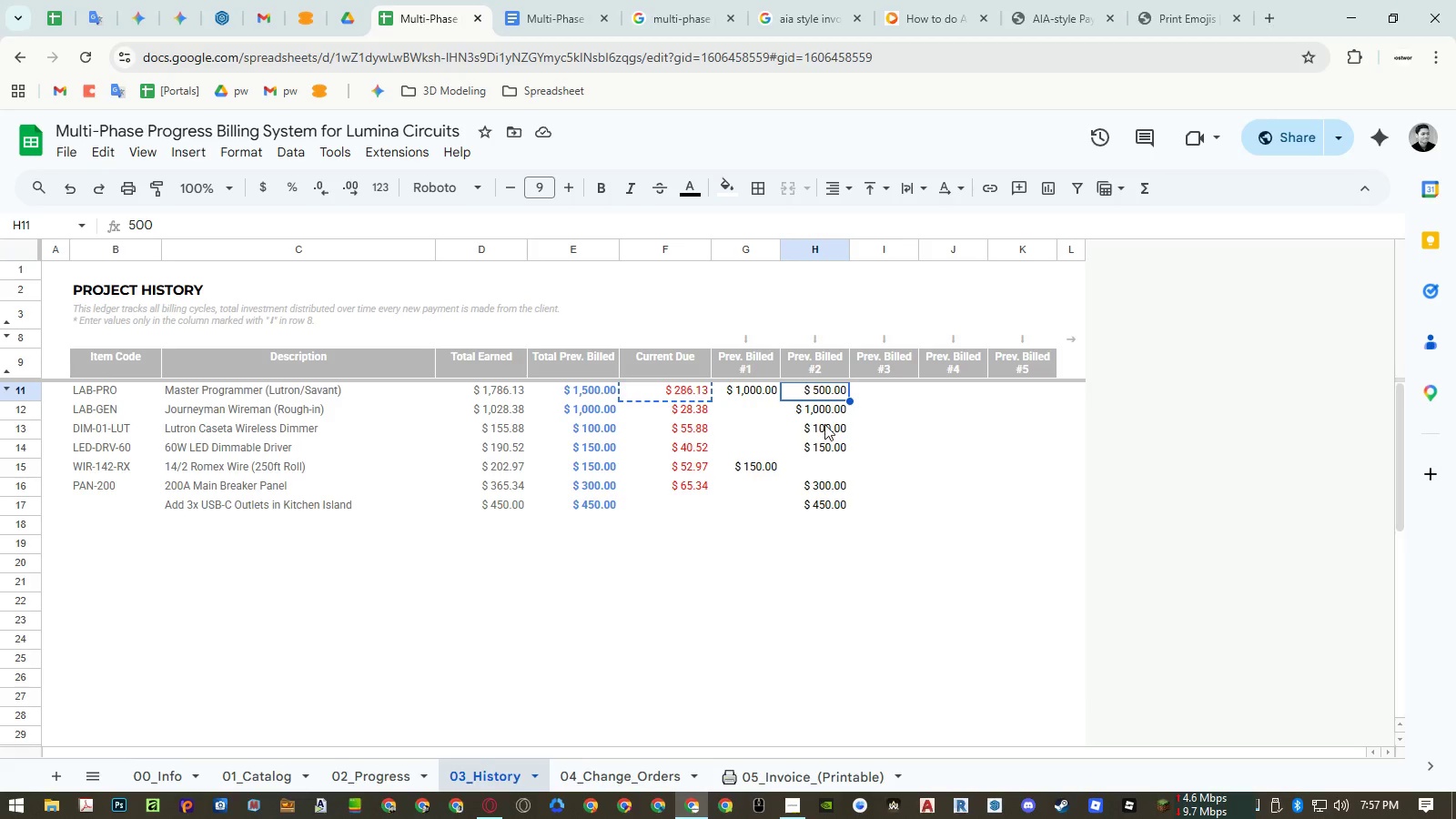 
key(Control+Shift+ShiftLeft)
 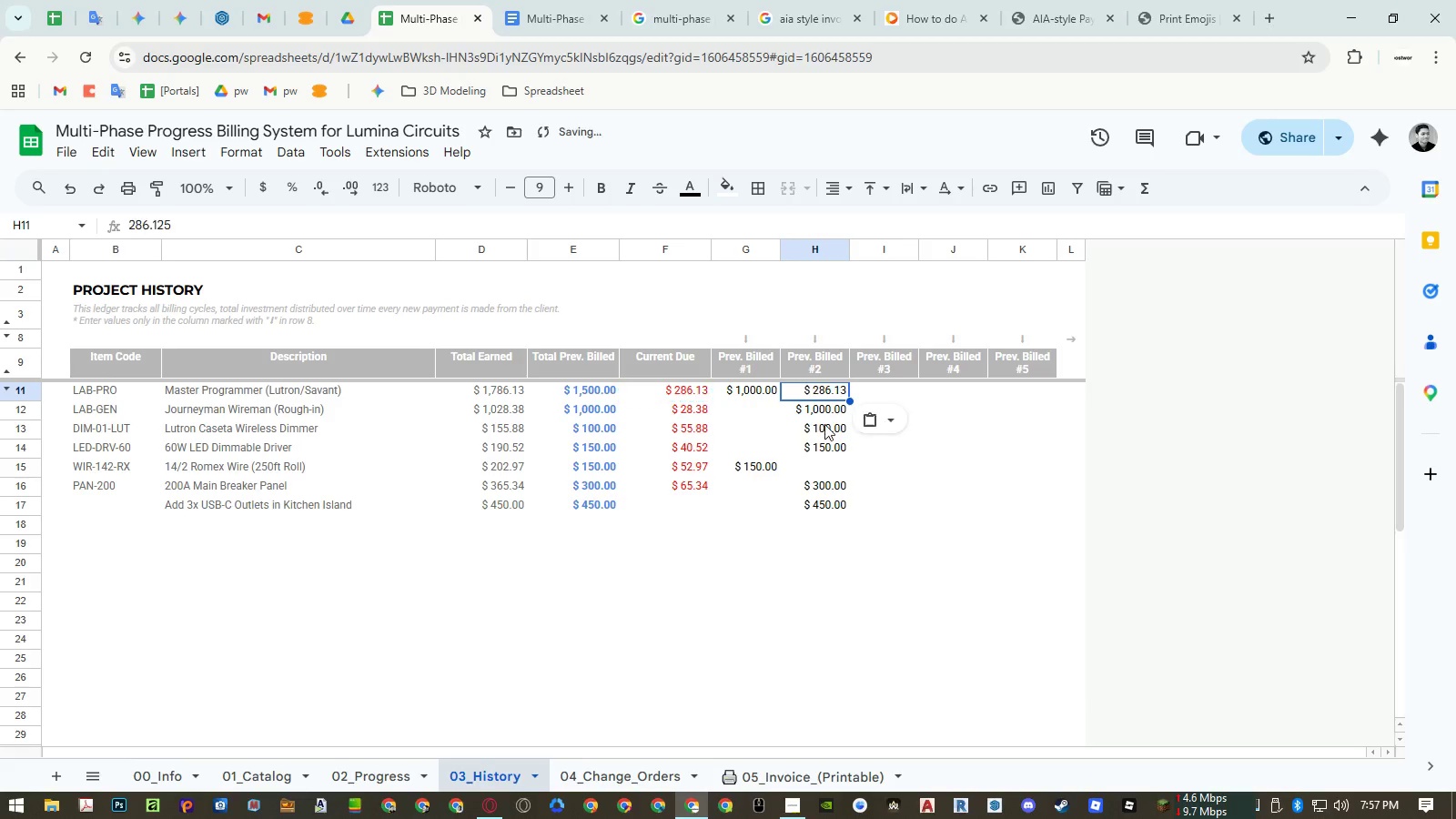 
key(Control+Shift+V)
 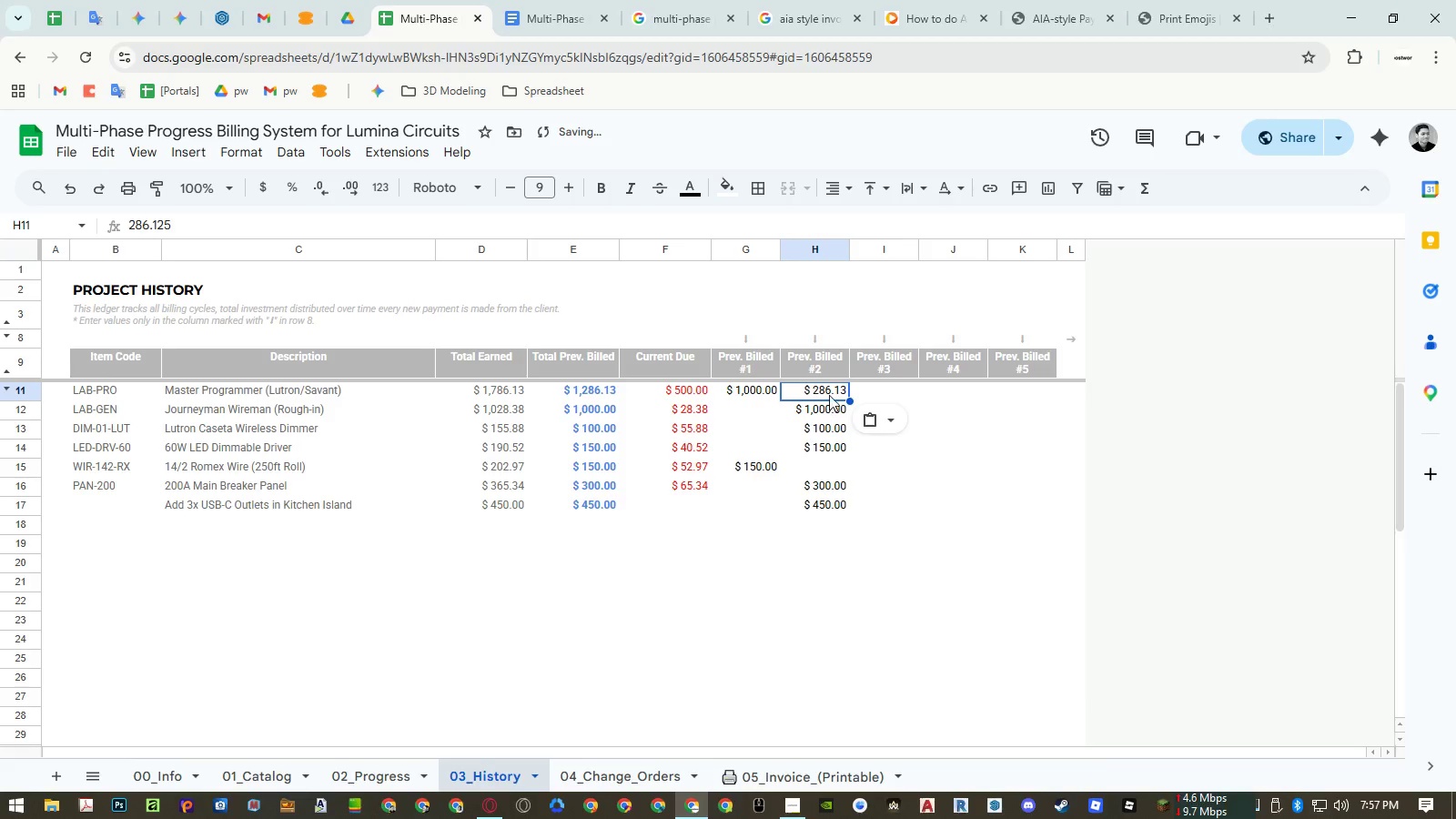 
left_click([829, 392])
 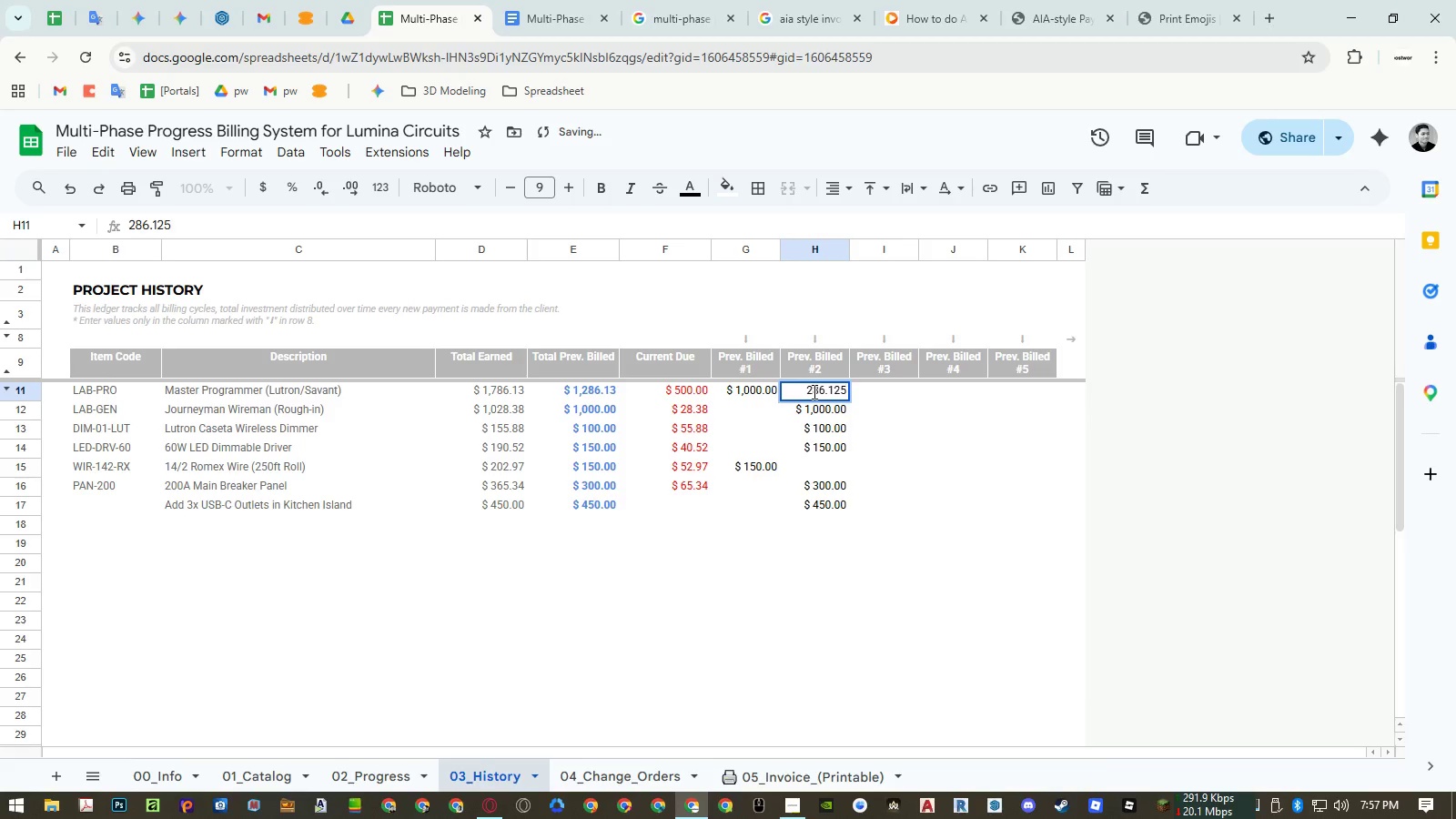 
left_click_drag(start_coordinate=[813, 391], to_coordinate=[803, 391])
 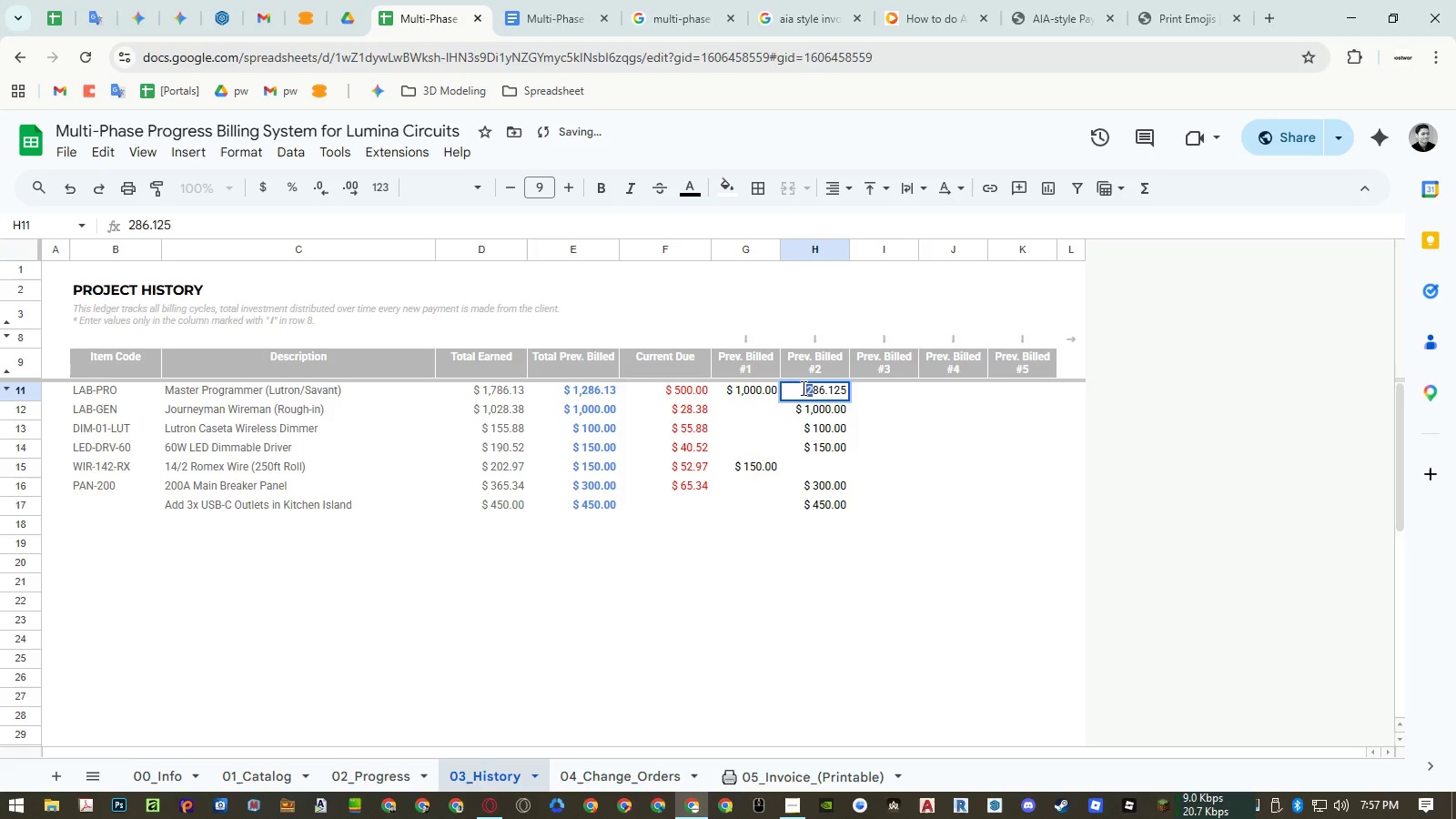 
key(Numpad7)
 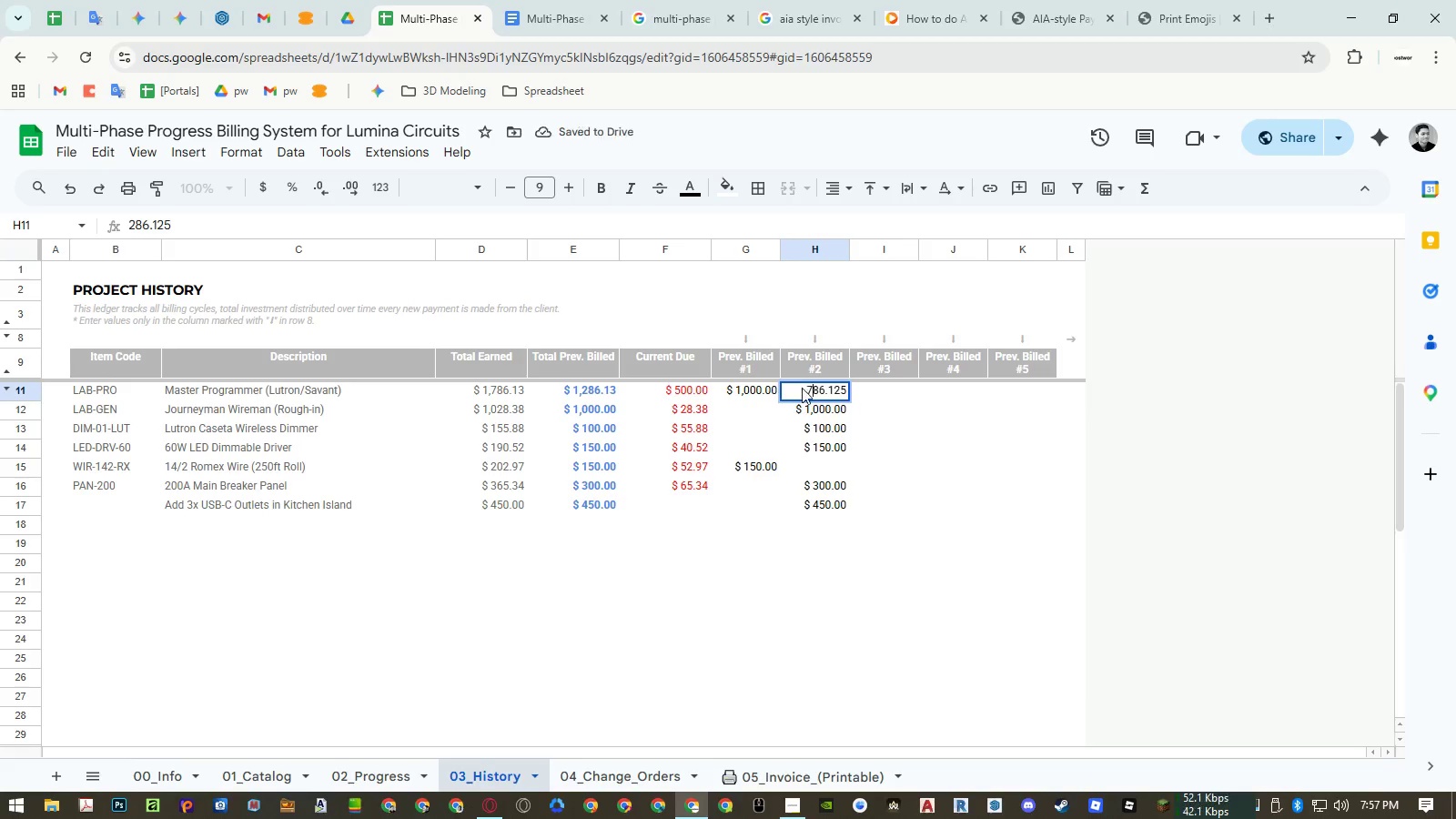 
key(NumpadEnter)
 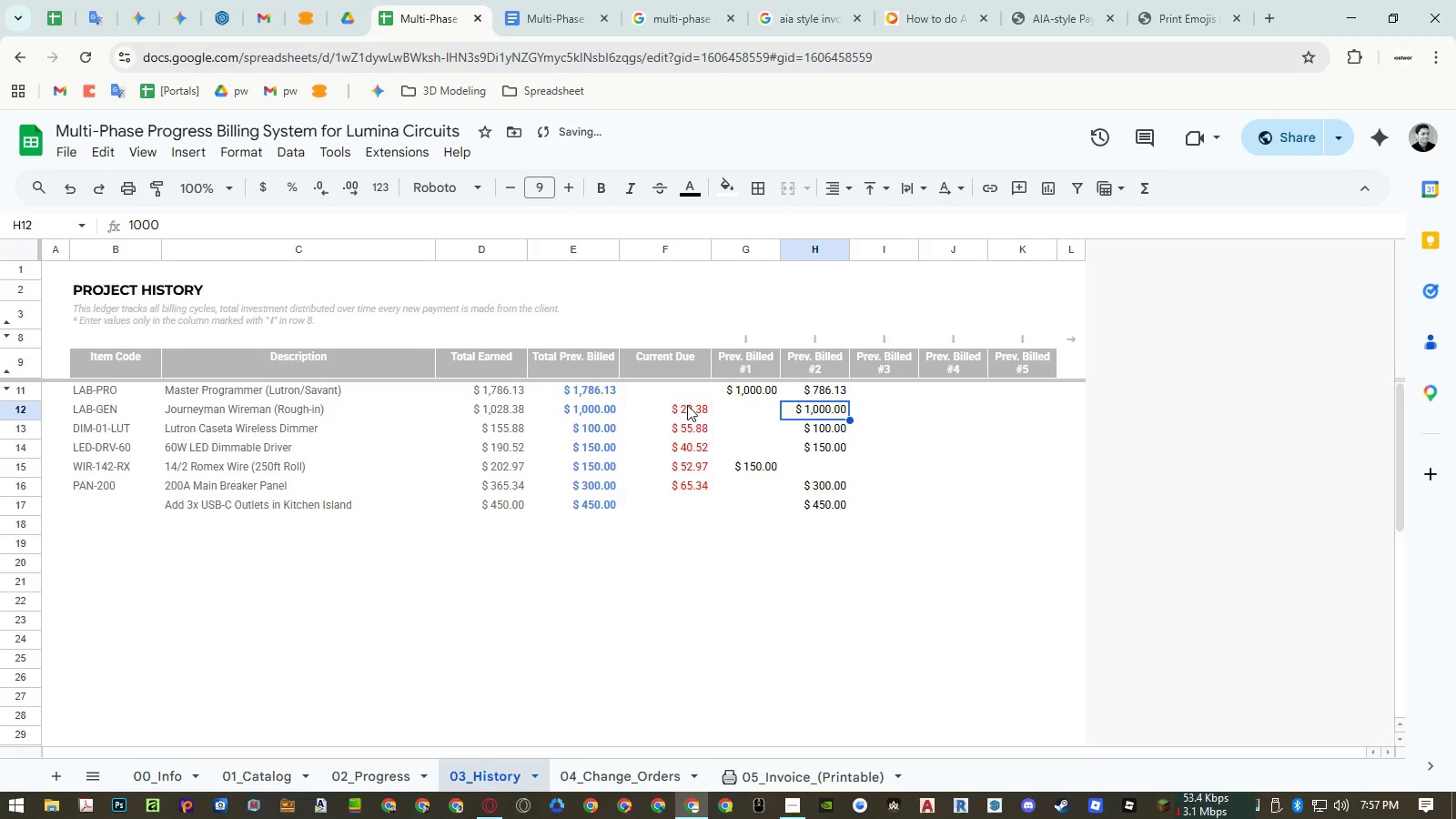 
left_click([687, 405])
 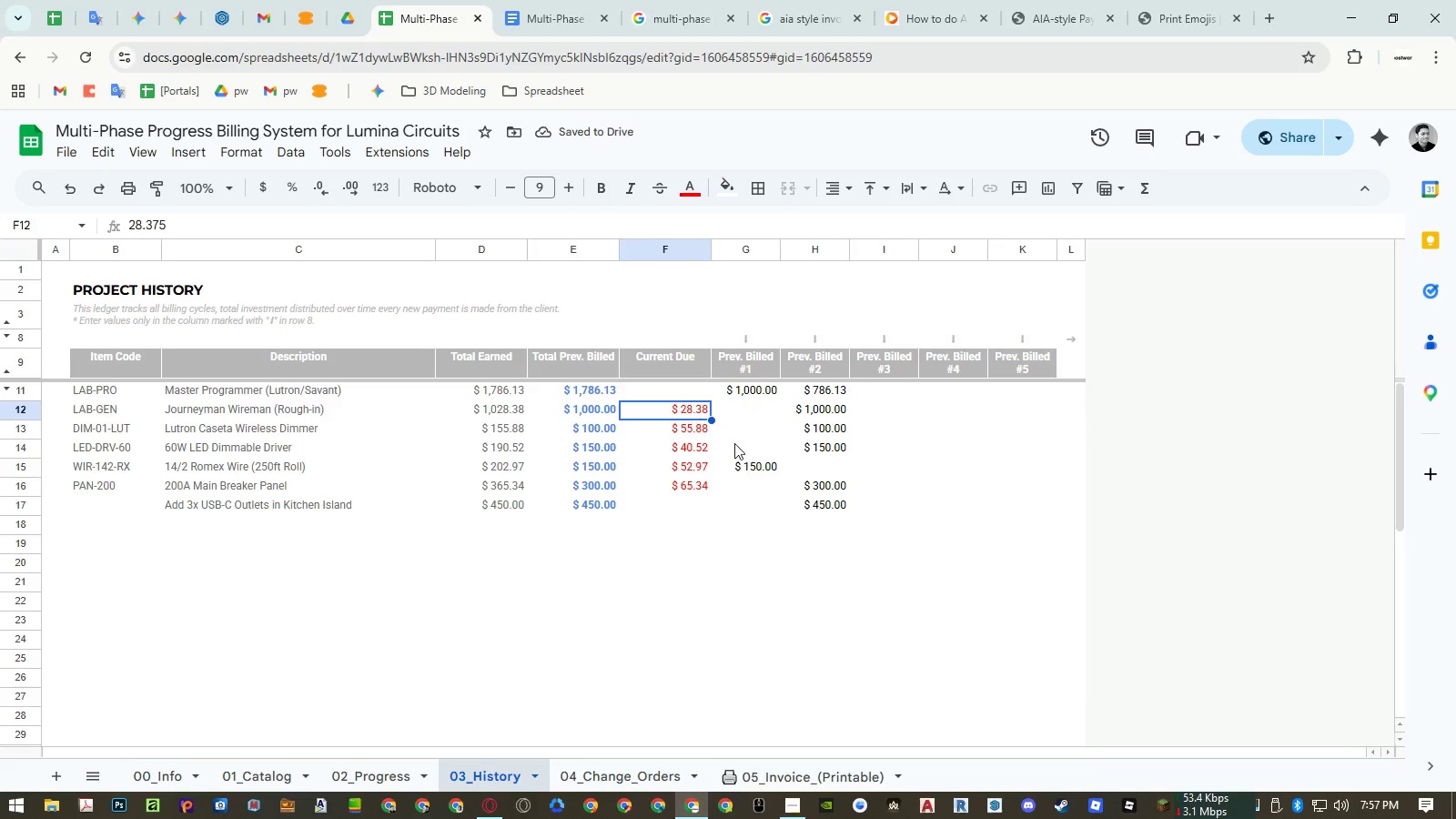 
key(Control+ControlLeft)
 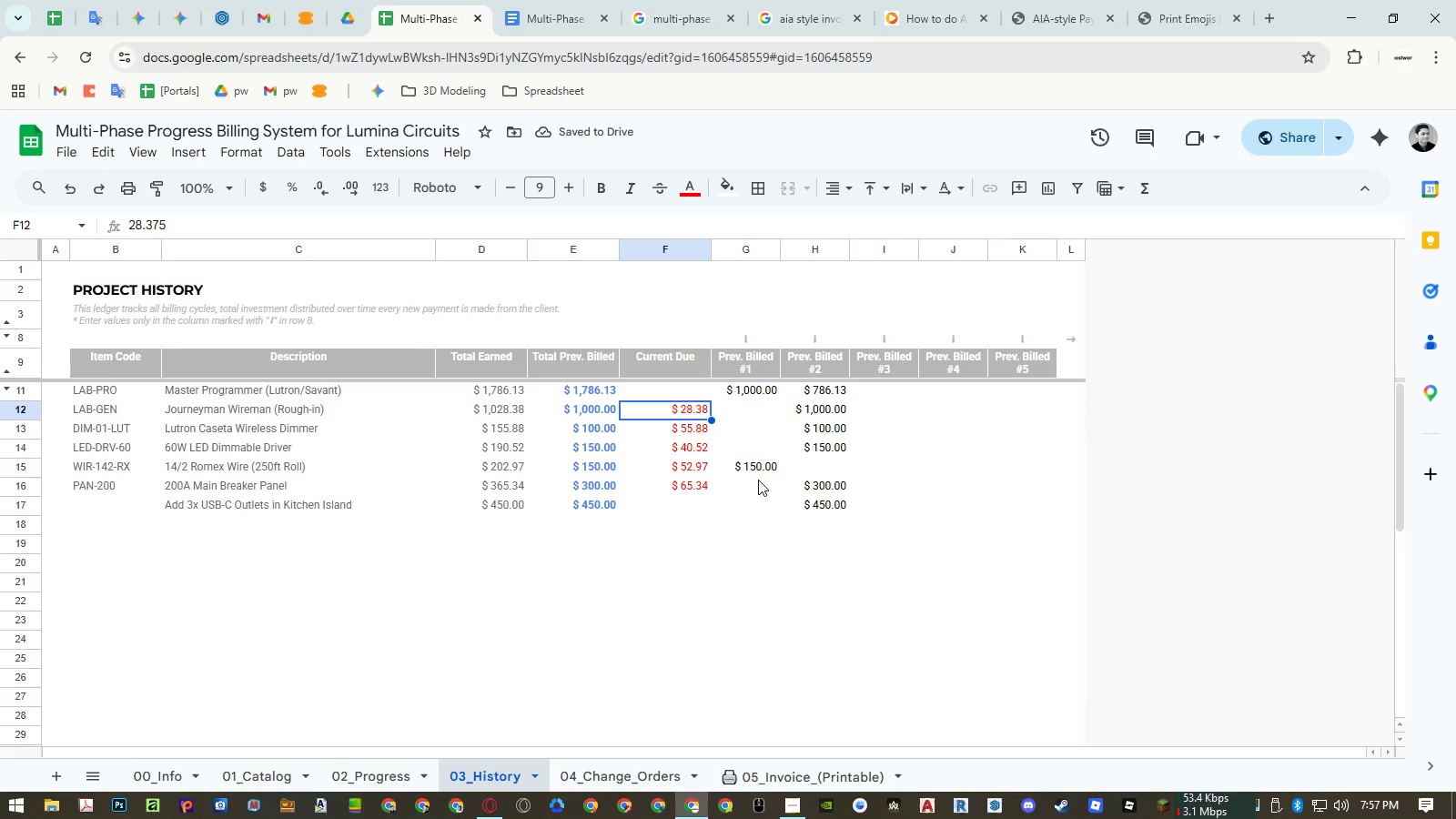 
key(Control+C)
 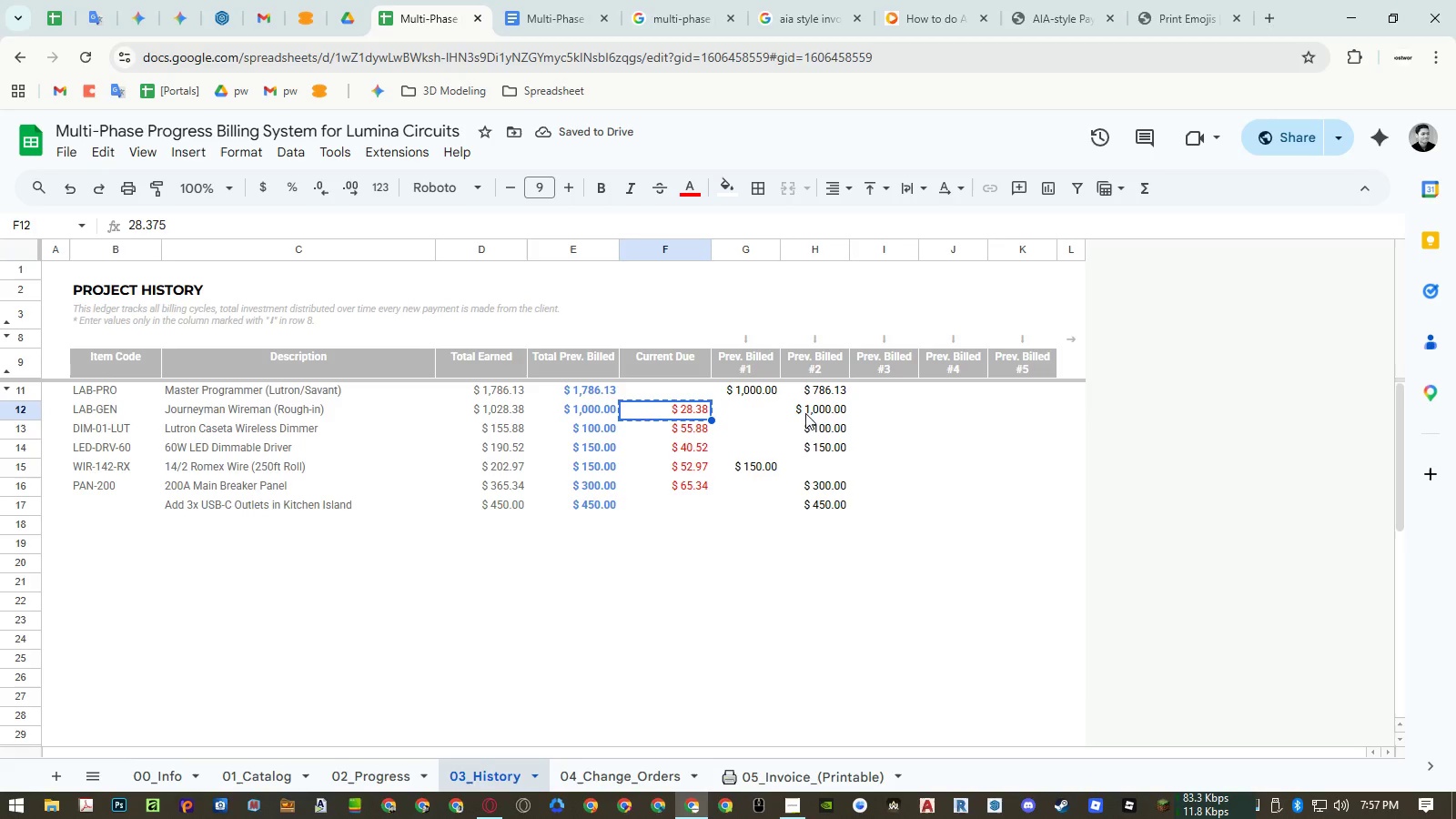 
left_click([503, 407])
 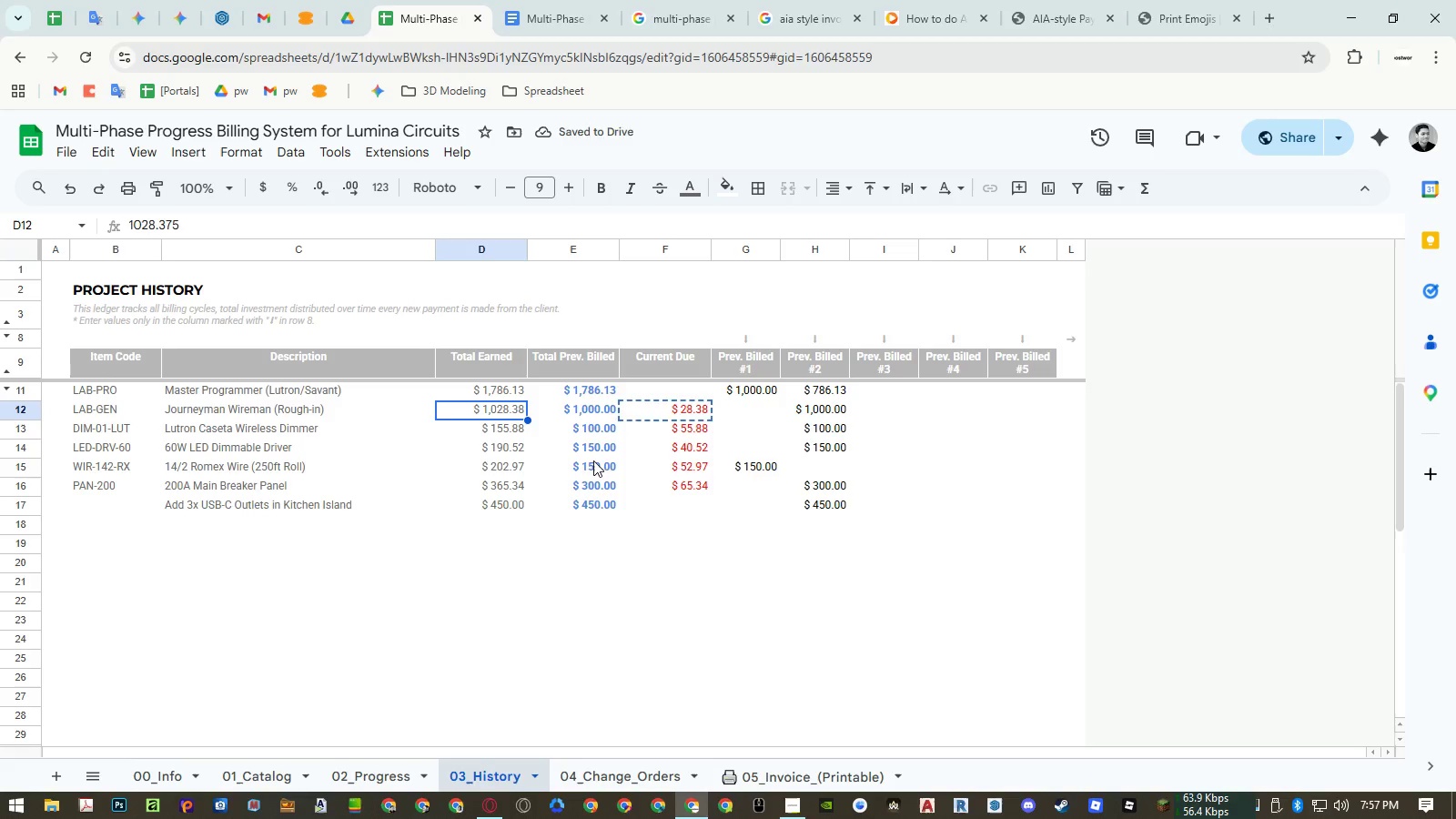 
key(Control+ControlLeft)
 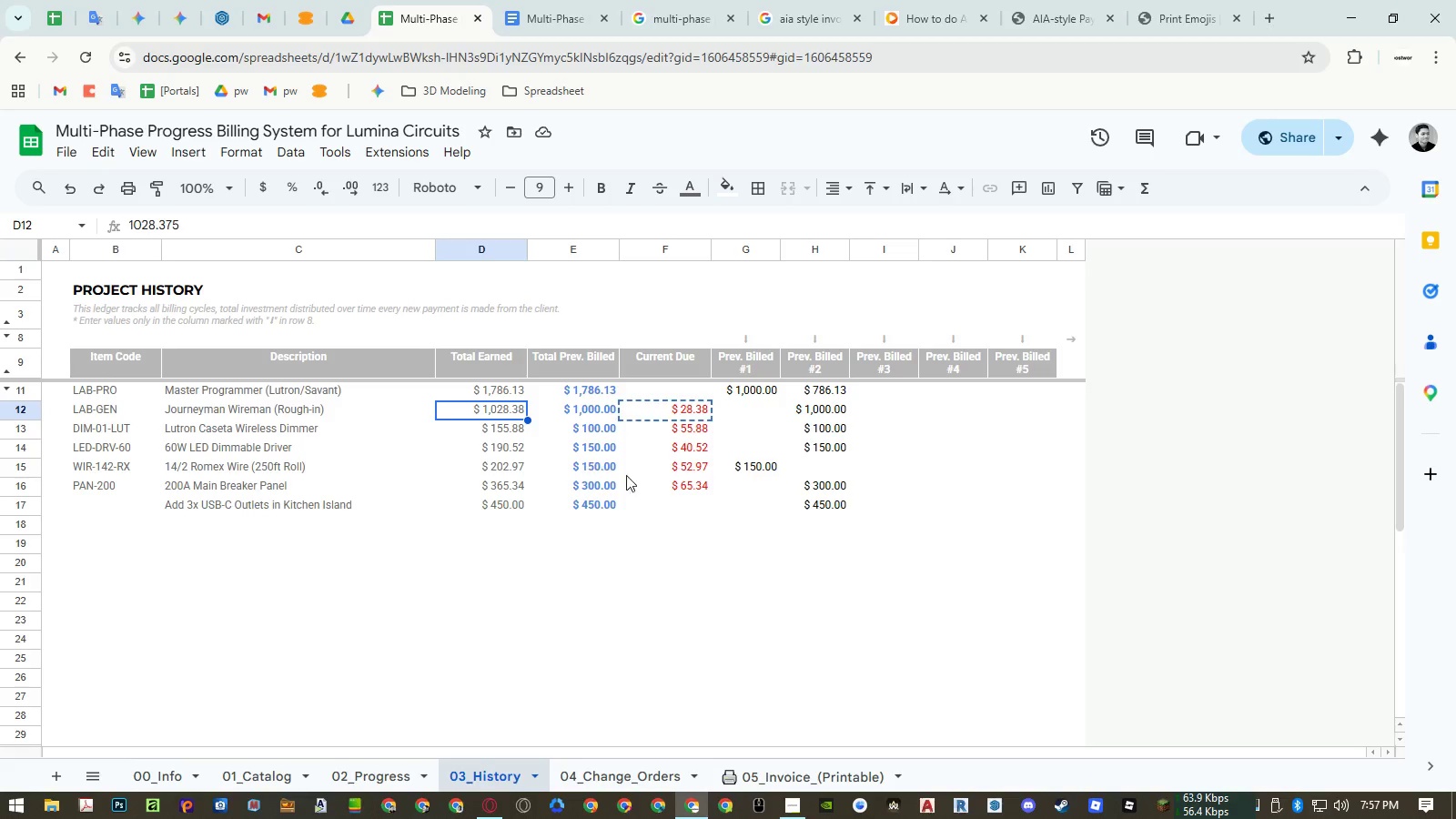 
key(Control+C)
 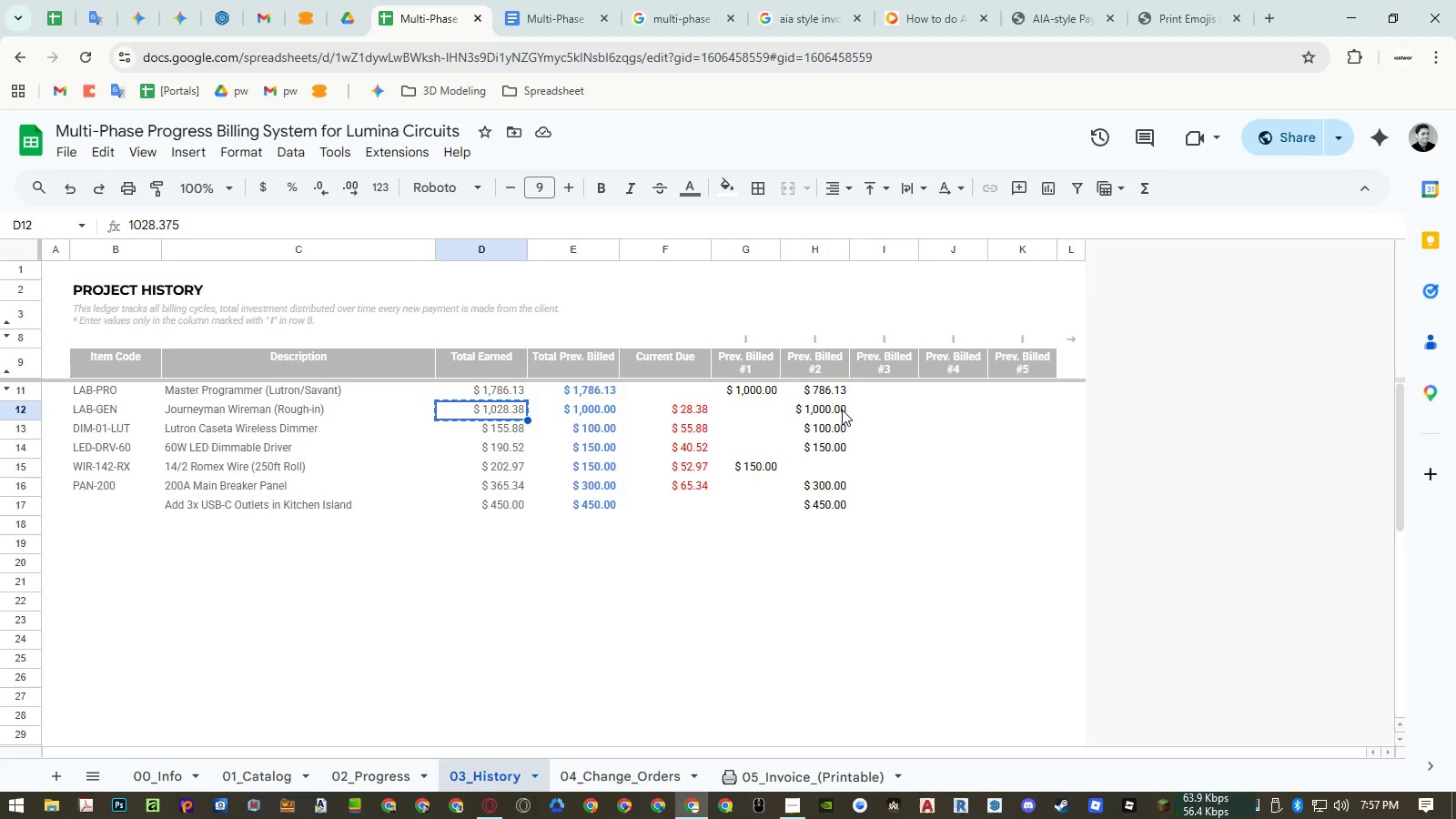 
left_click([842, 410])
 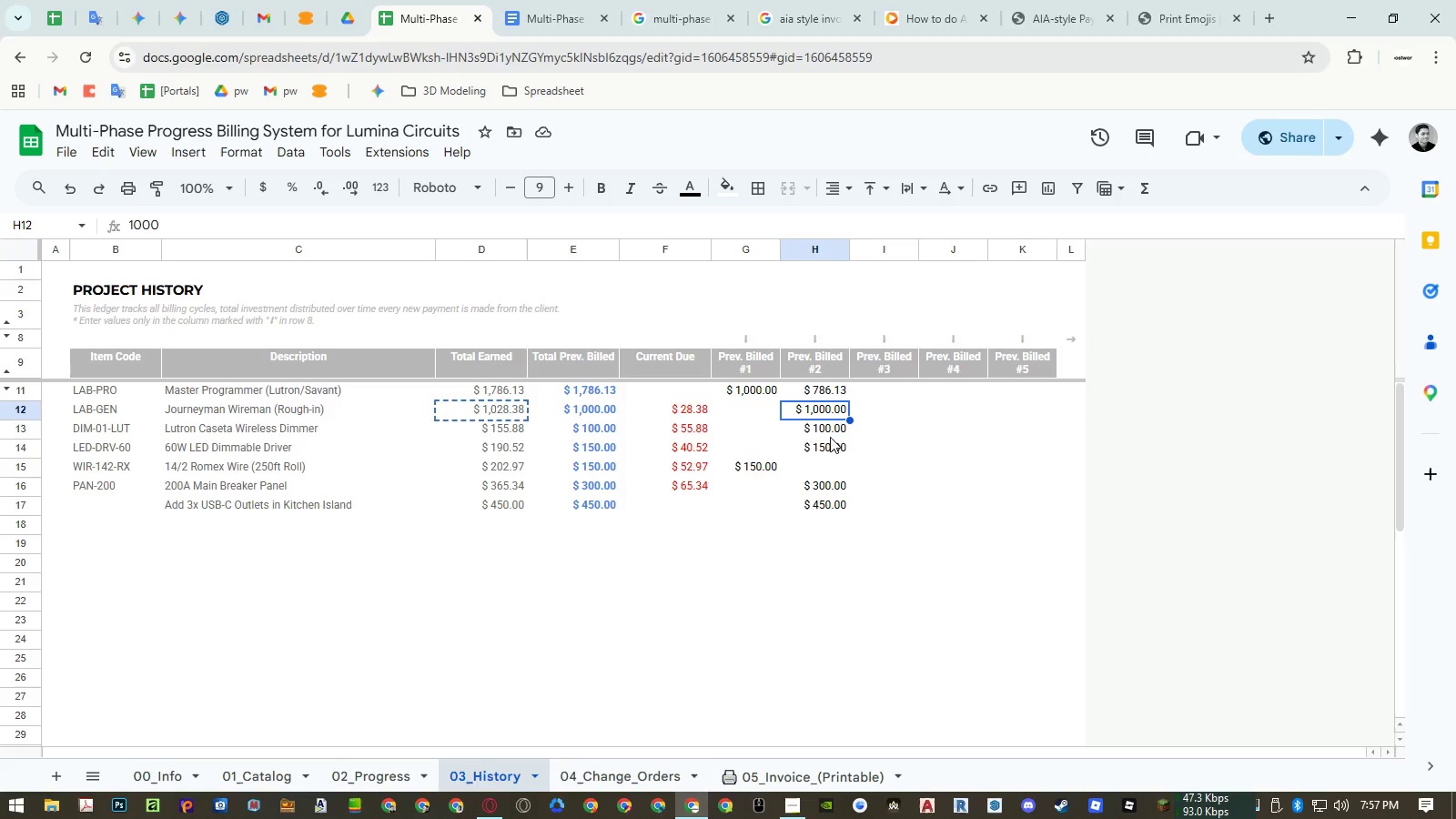 
key(Control+ControlLeft)
 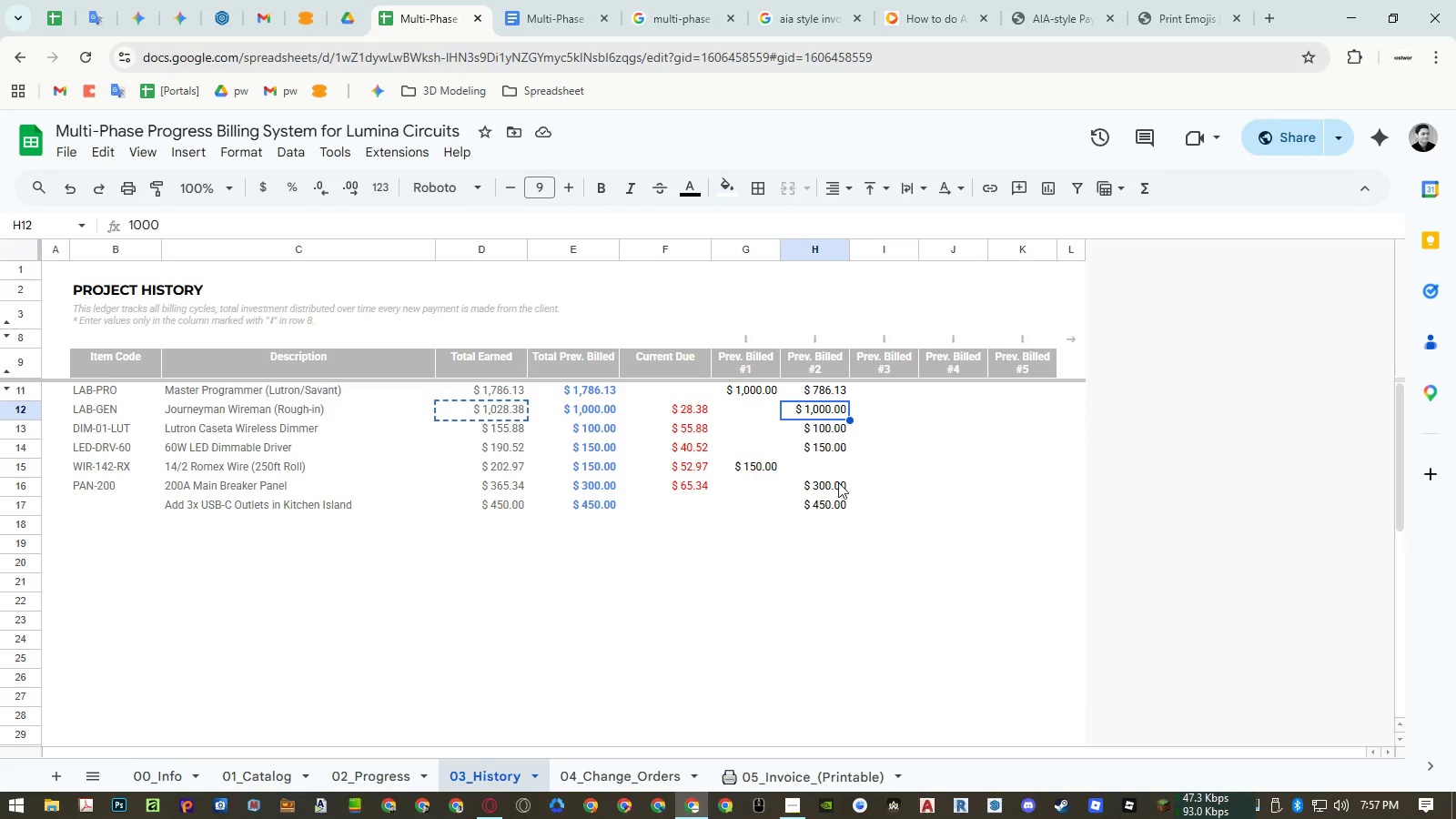 
key(Control+Shift+ShiftLeft)
 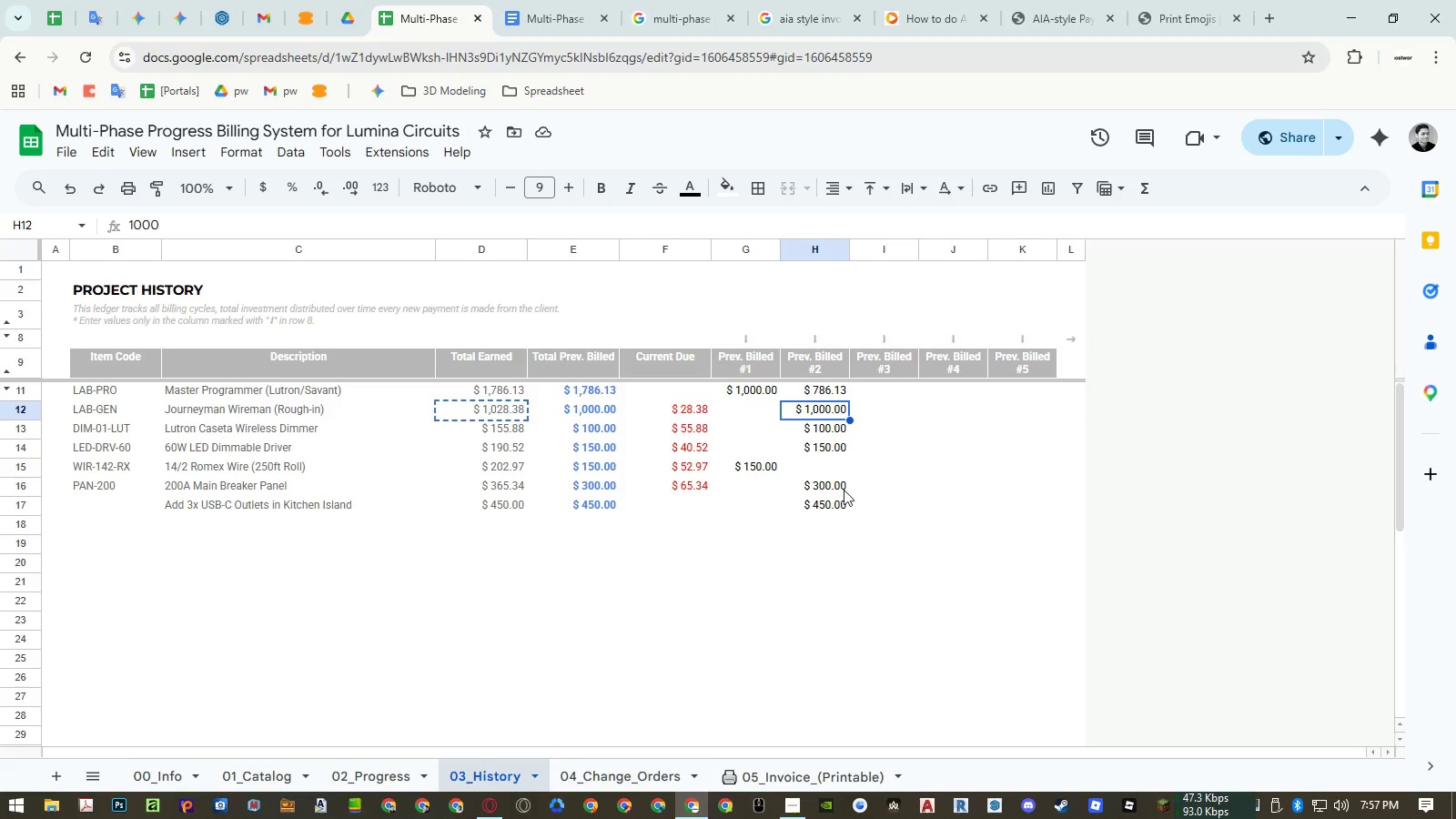 
key(Control+Shift+V)
 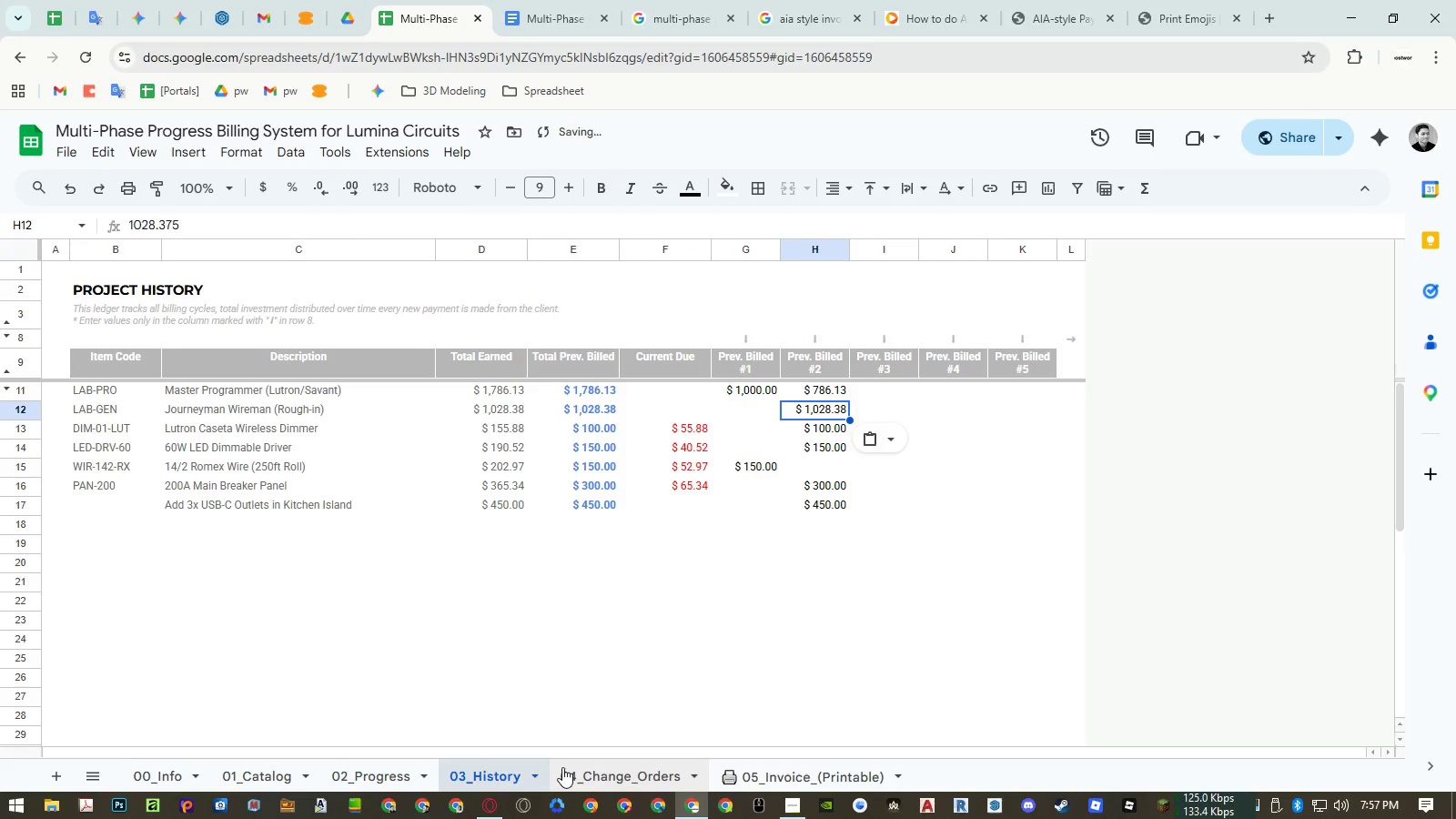 
left_click([410, 769])
 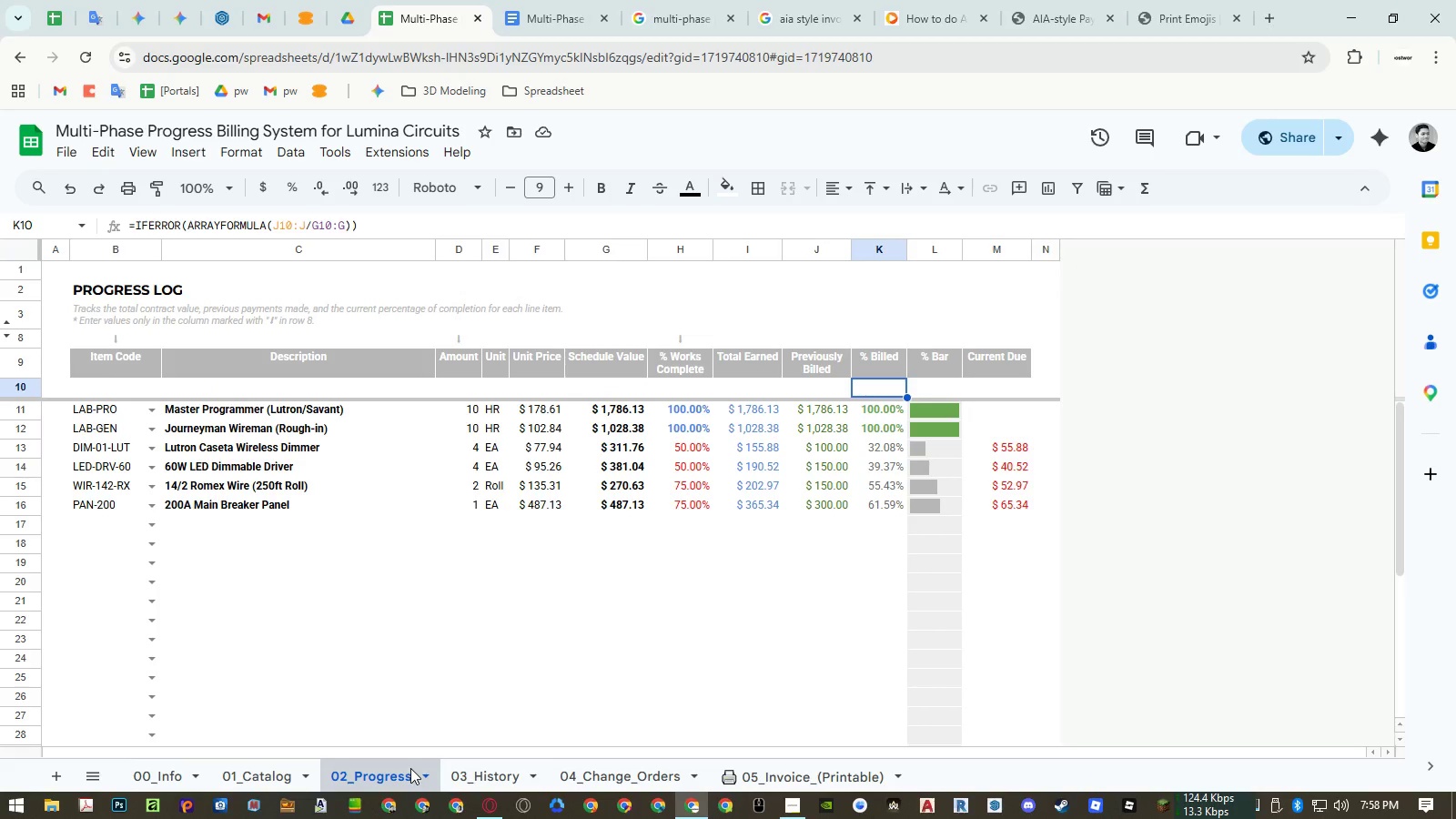 
wait(7.89)
 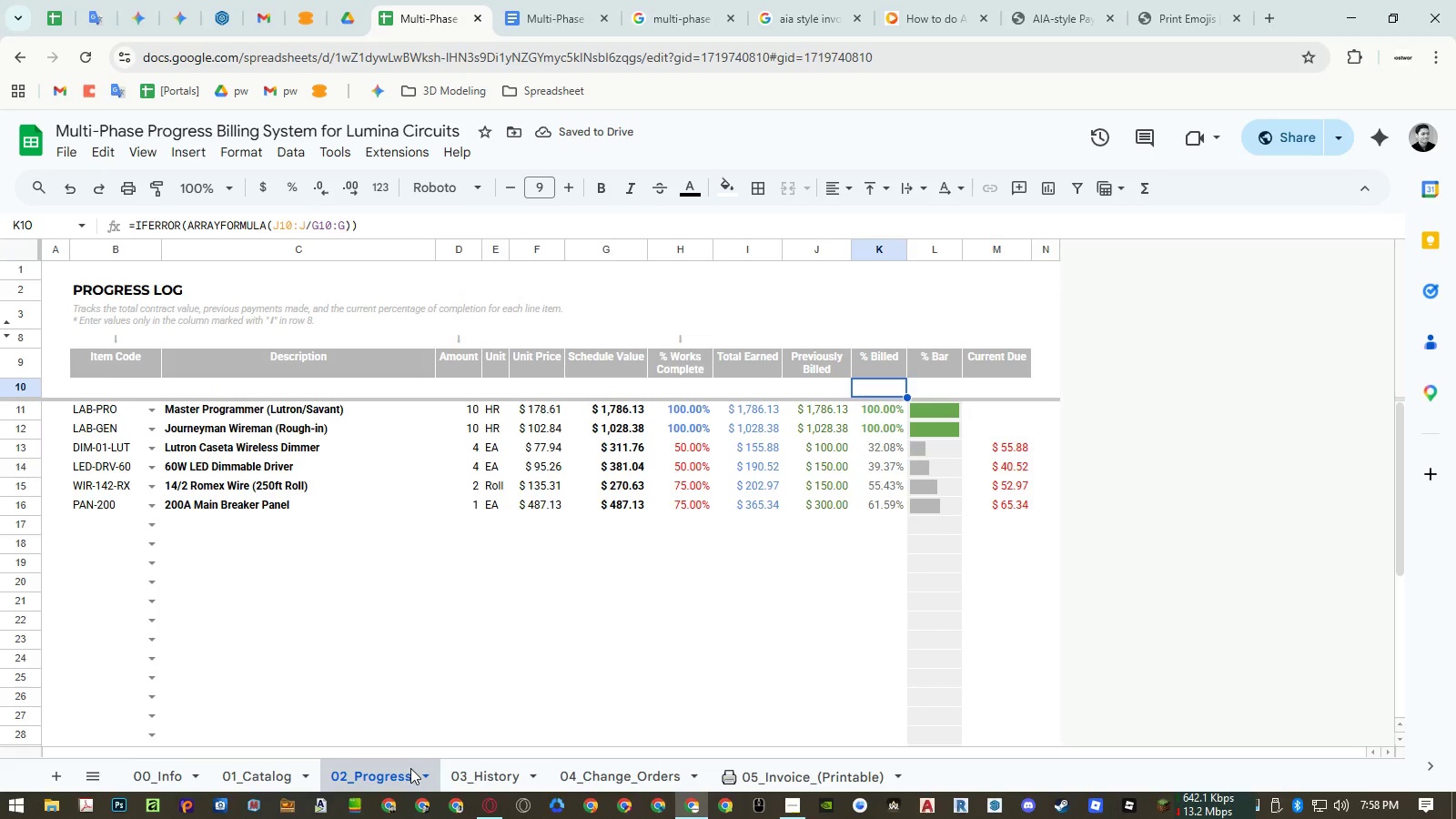 
key(Control+Z)
 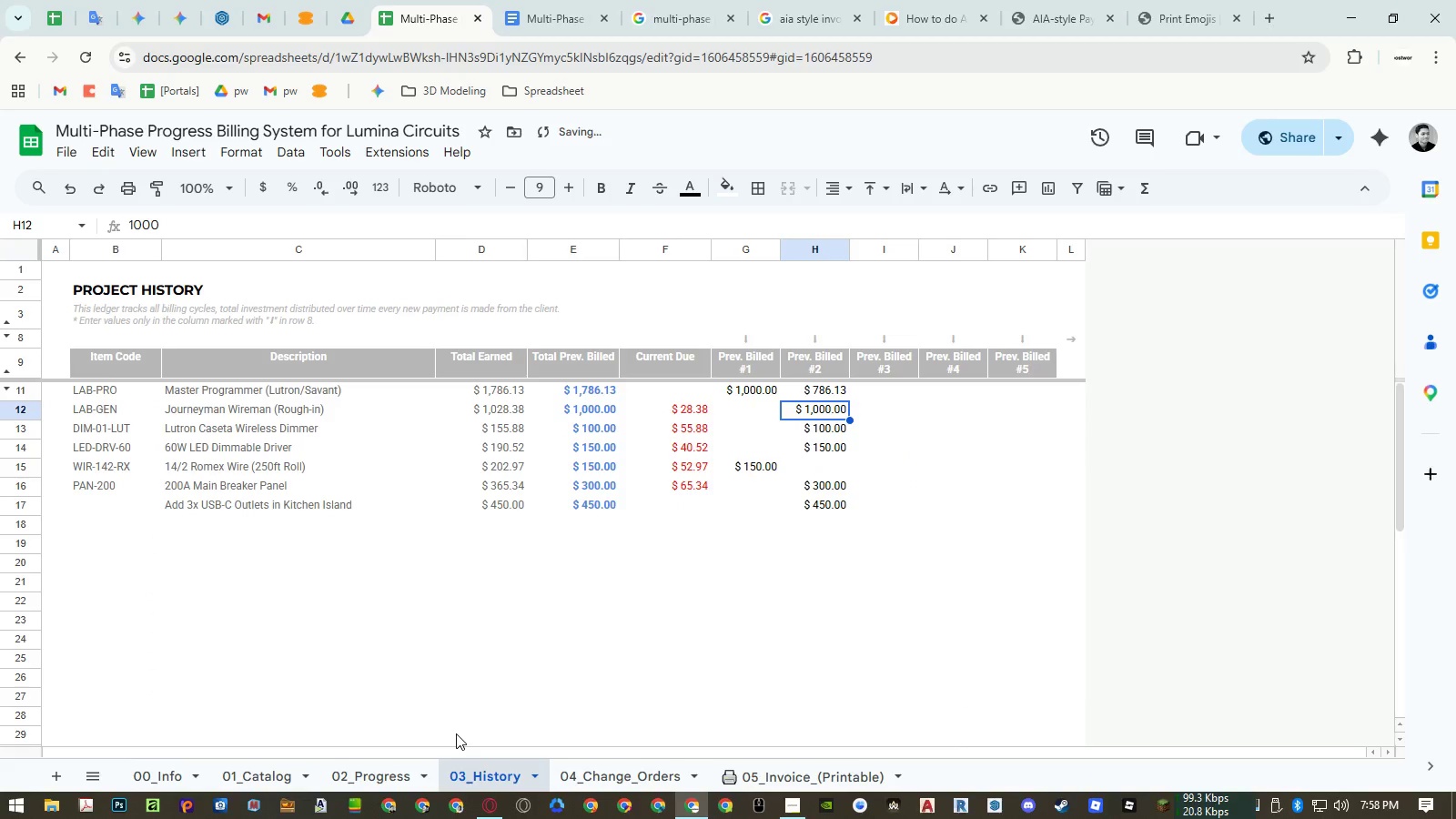 
key(Control+Z)
 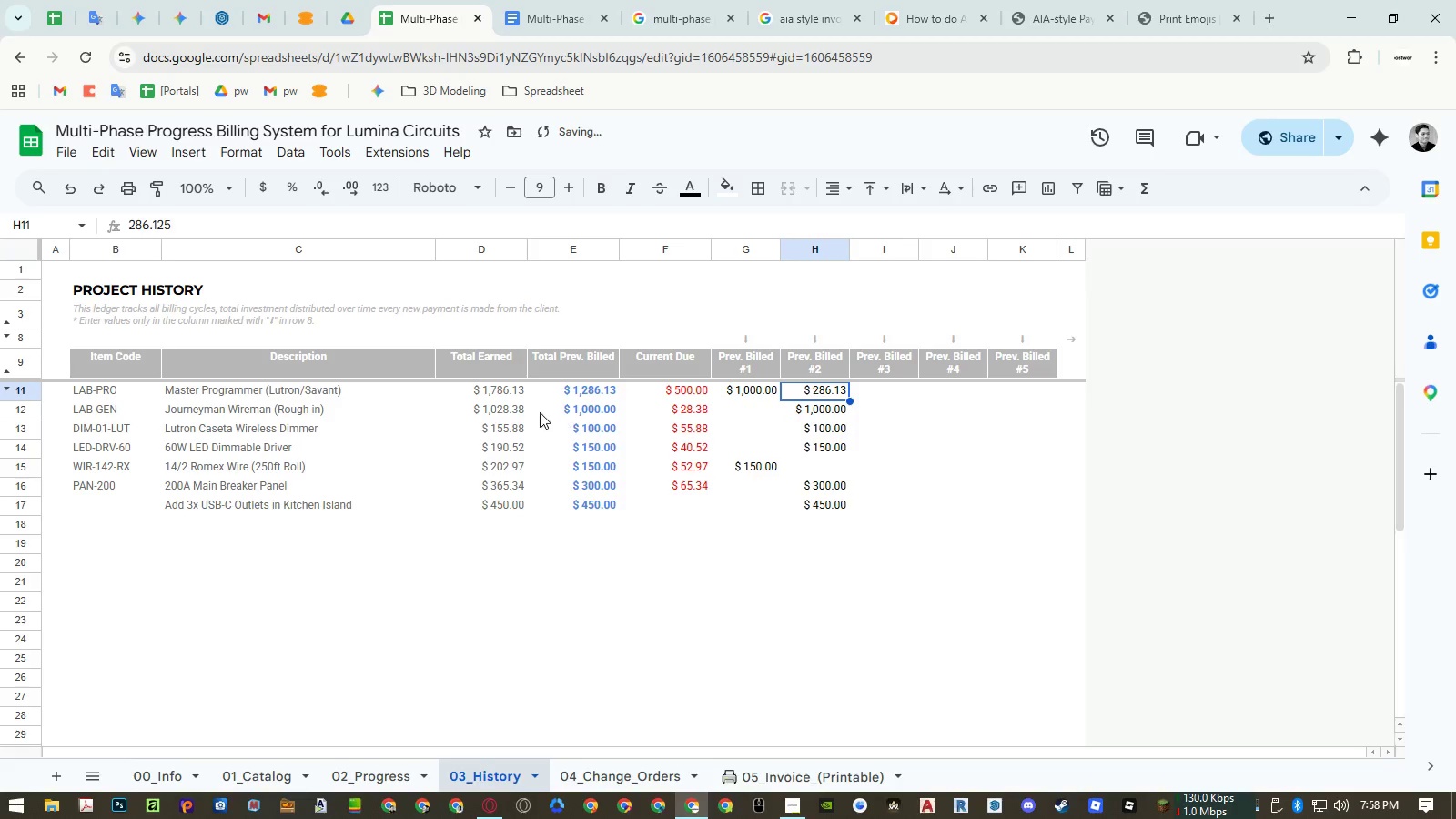 
left_click([515, 410])
 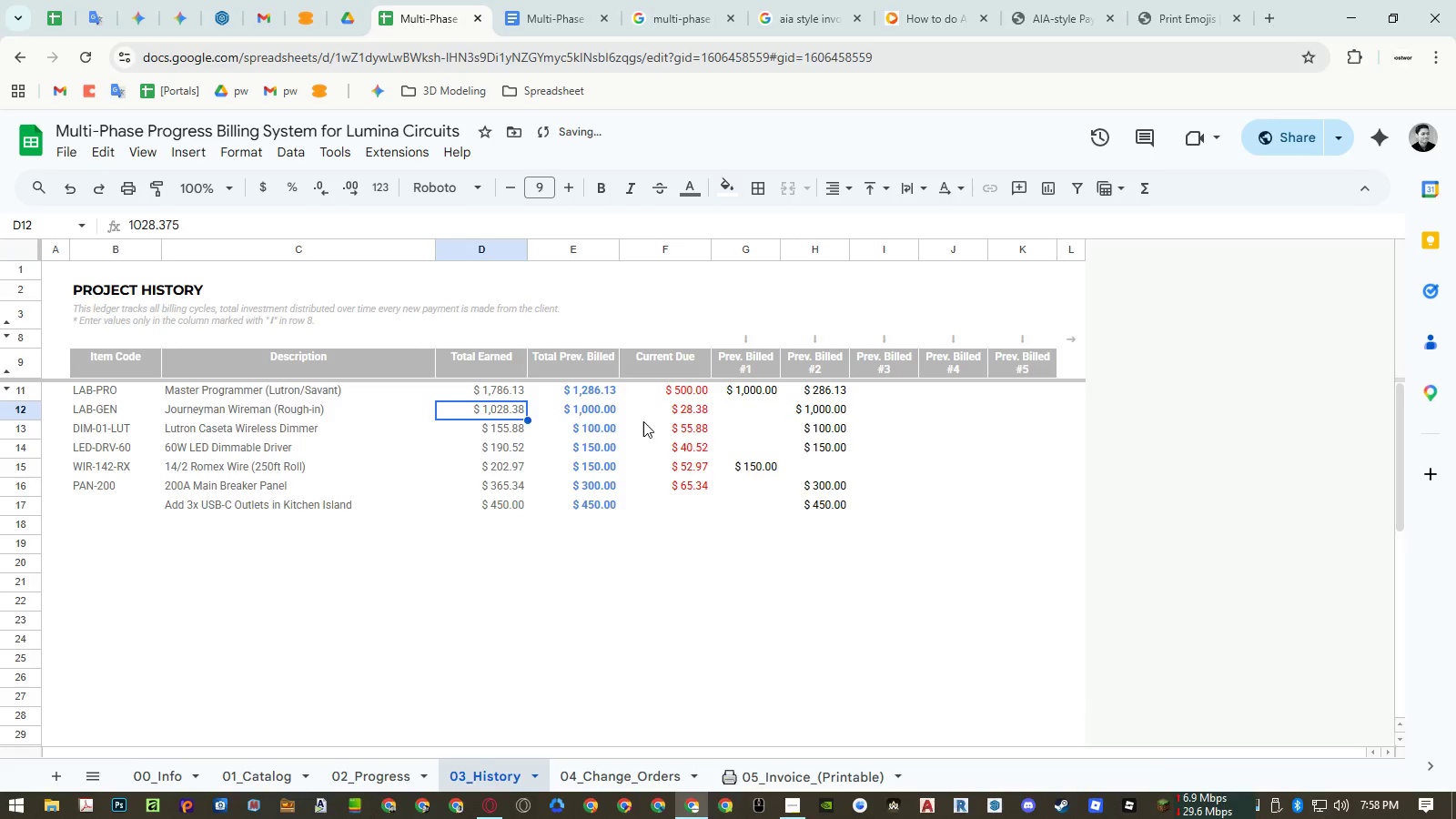 
key(Control+ControlLeft)
 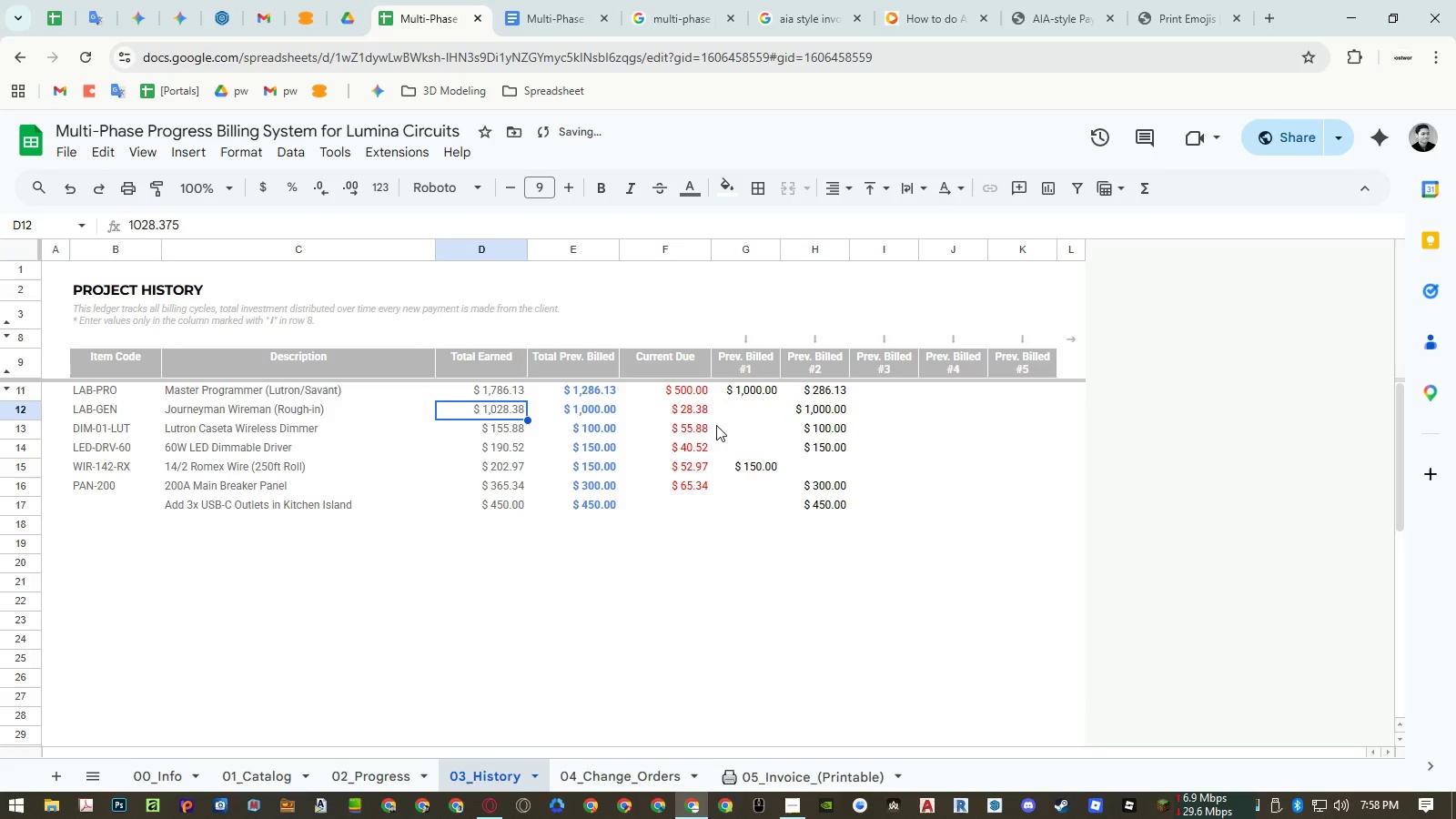 
key(Control+C)
 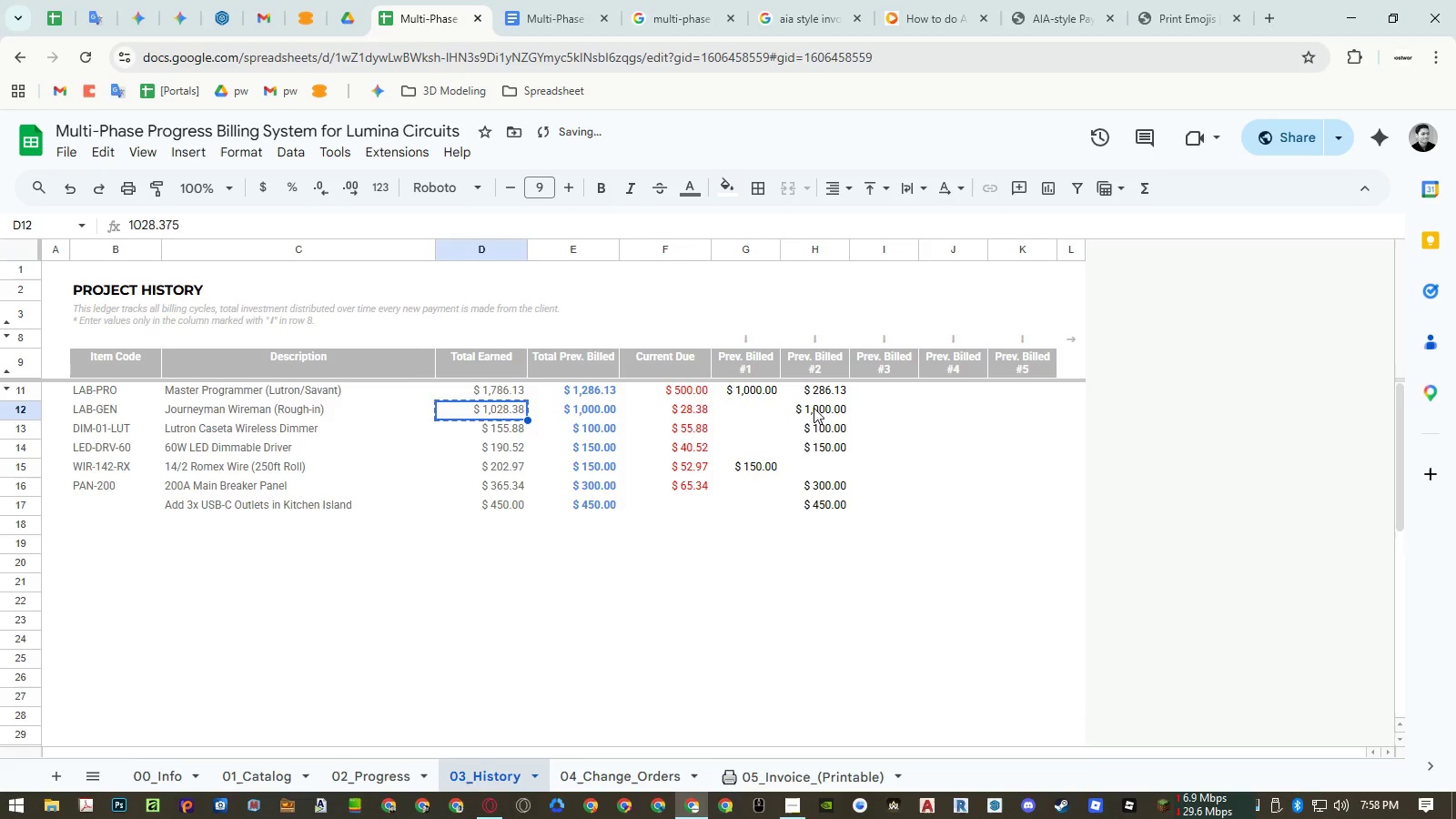 
left_click([814, 408])
 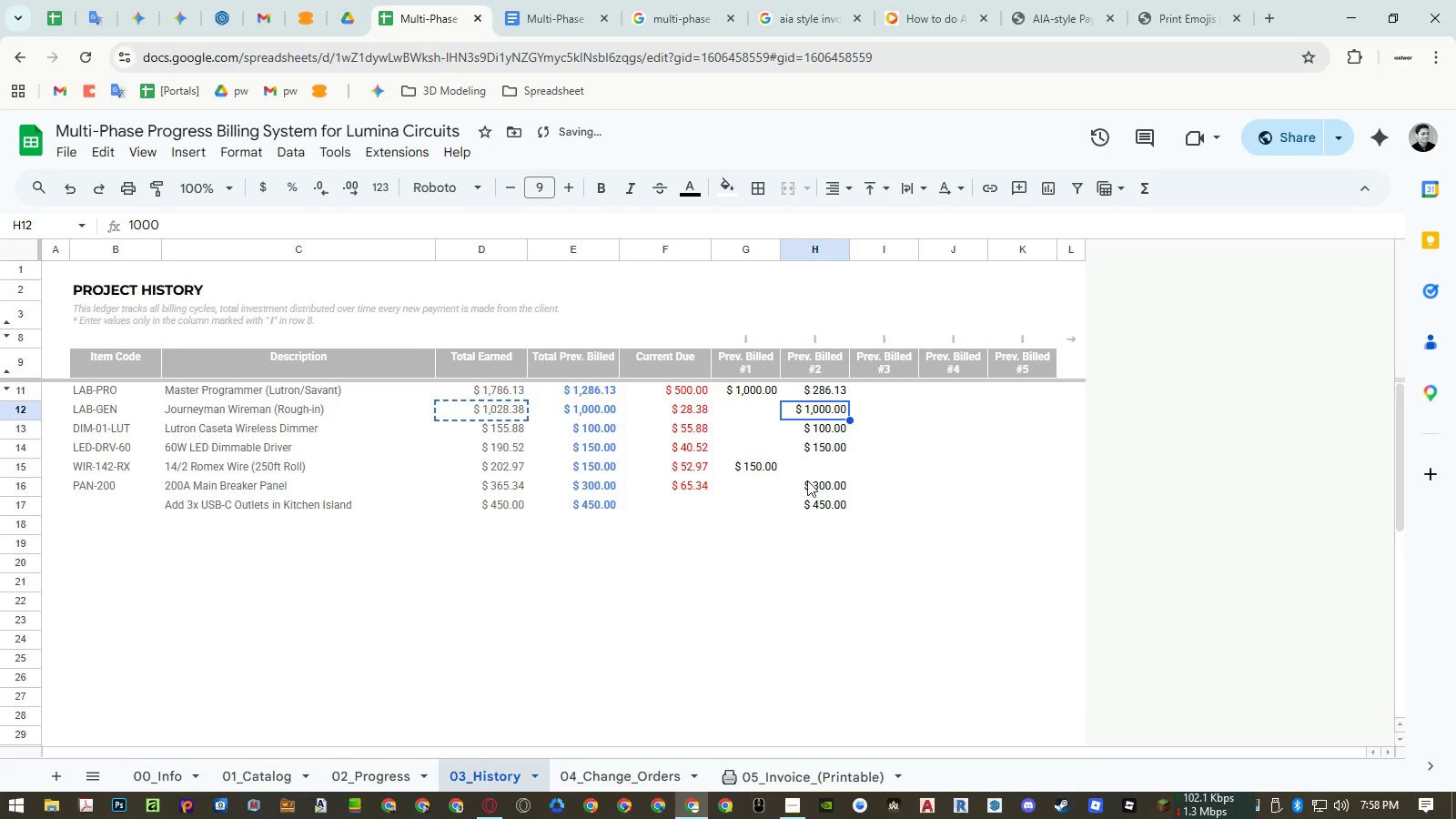 
key(Control+ControlLeft)
 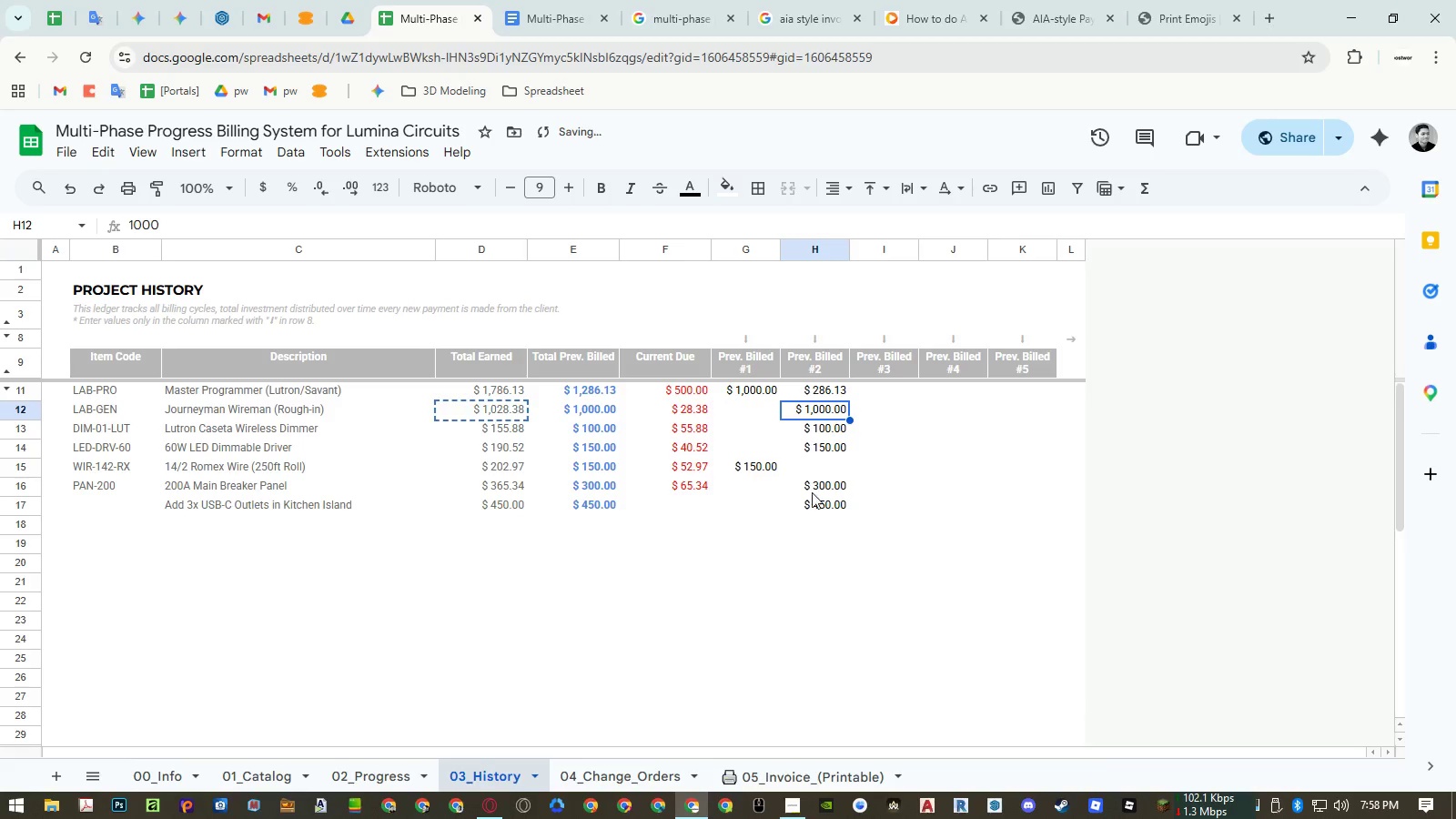 
key(Control+Shift+ShiftLeft)
 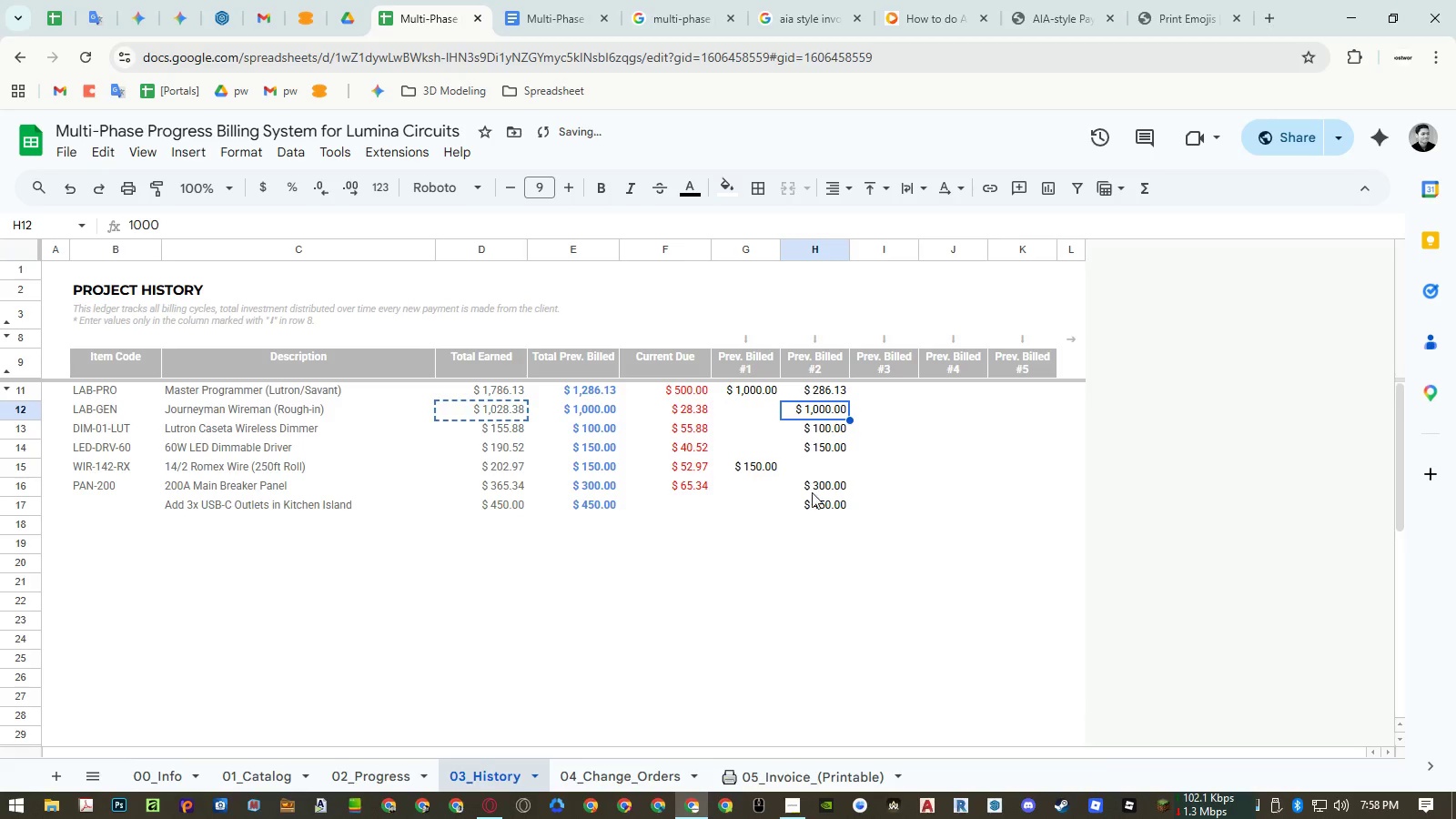 
key(Control+Shift+V)
 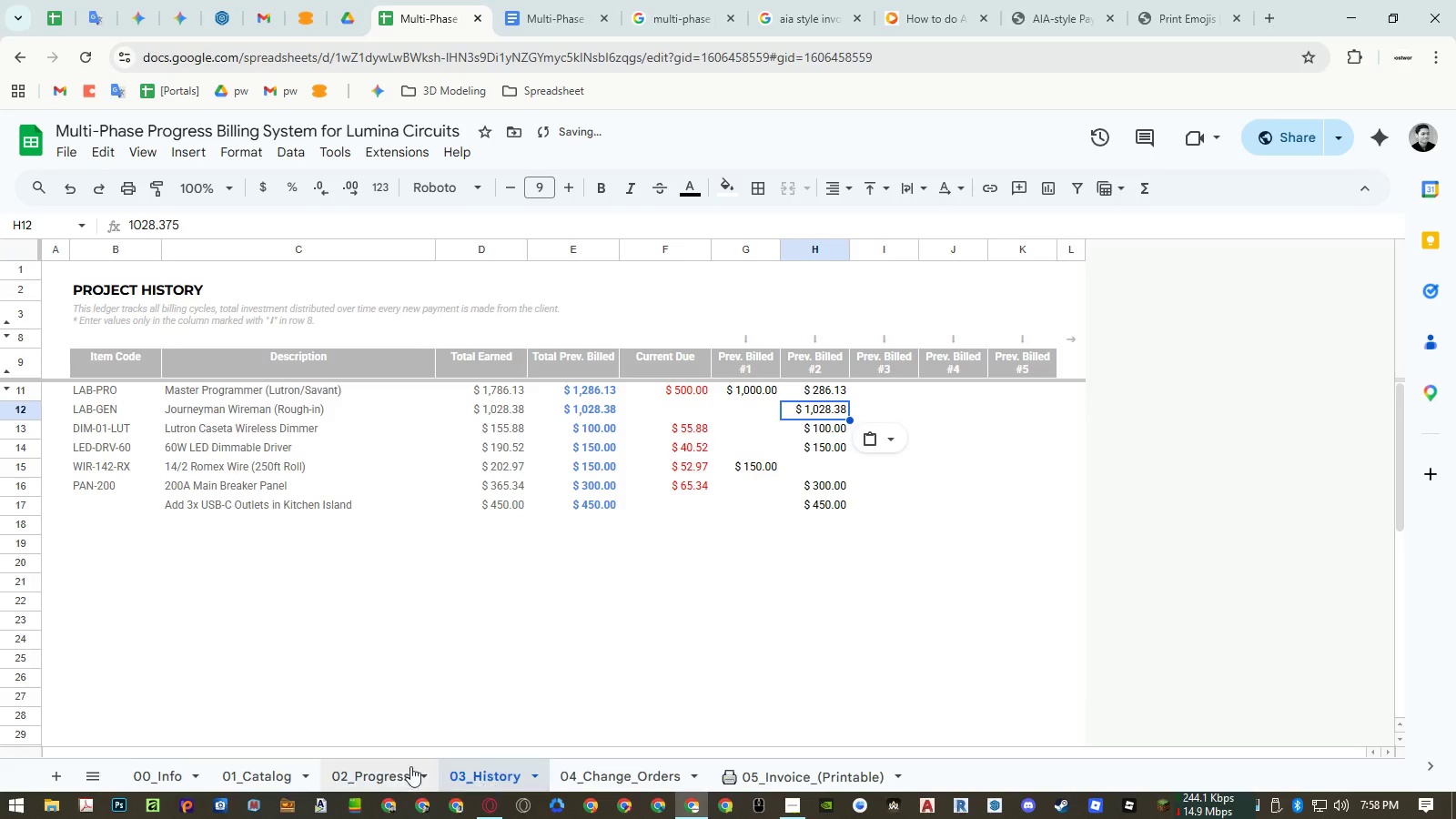 
left_click([398, 765])
 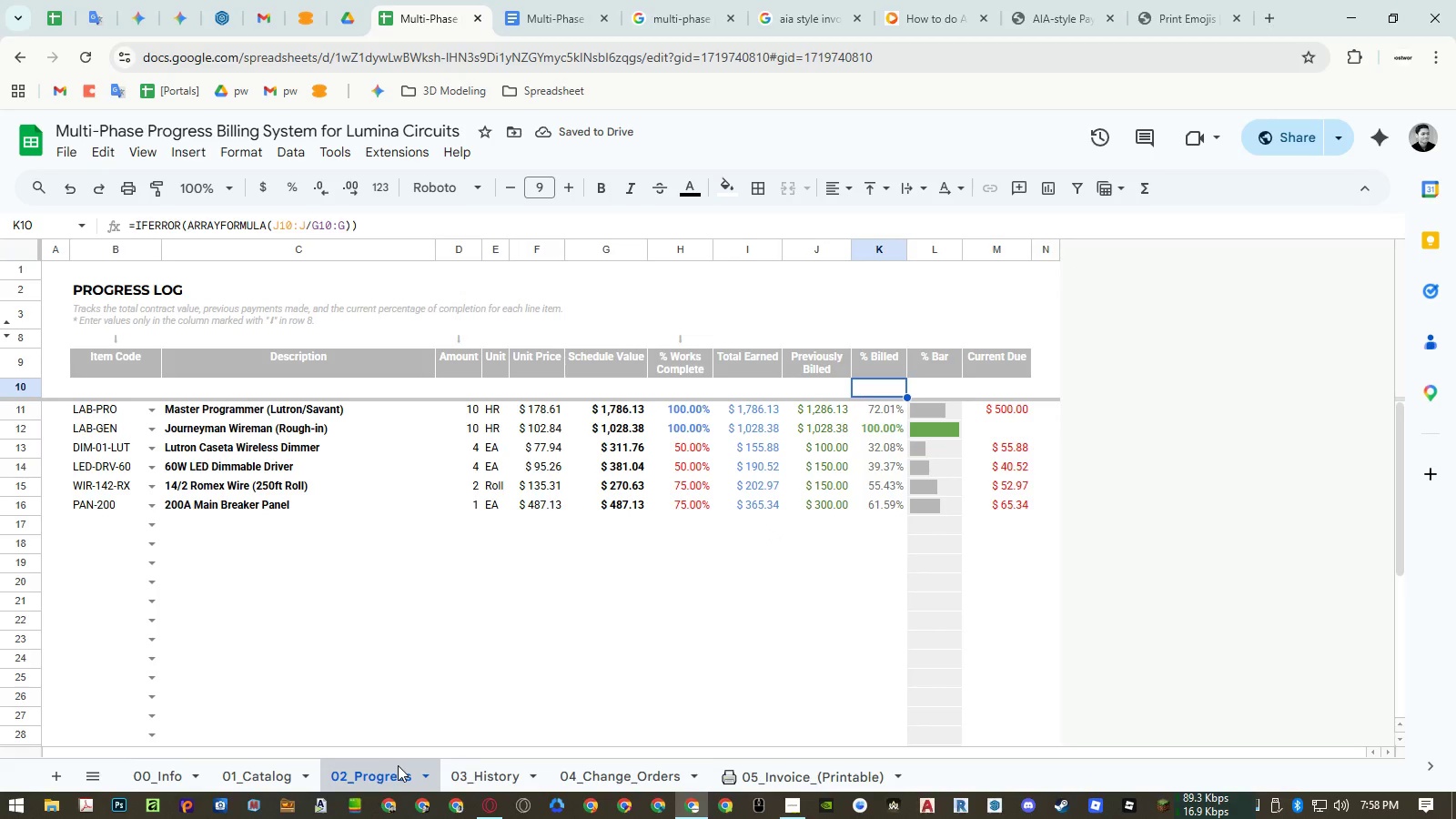 
left_click([292, 764])
 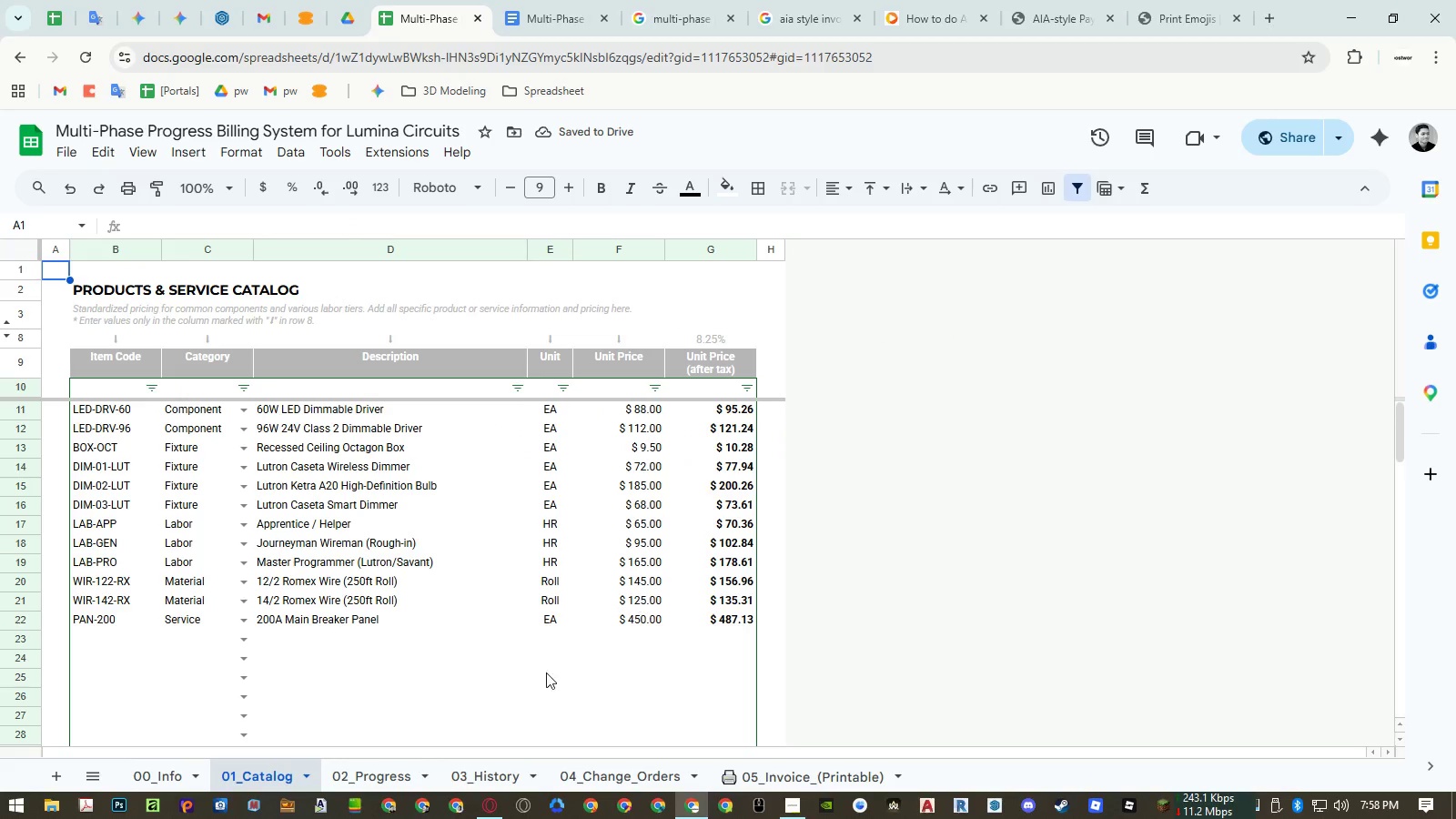 
left_click([385, 771])
 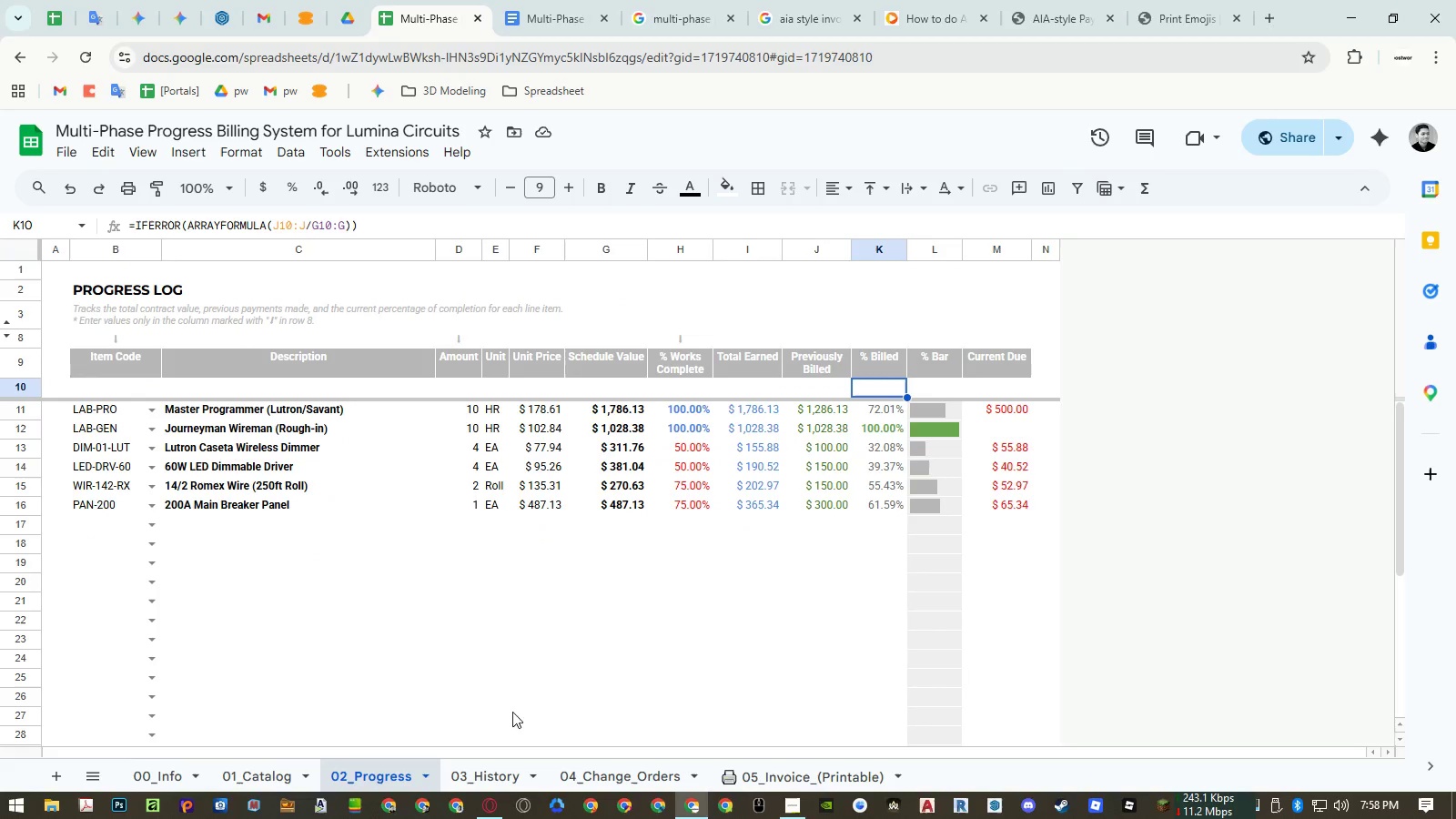 
key(Control+Z)
 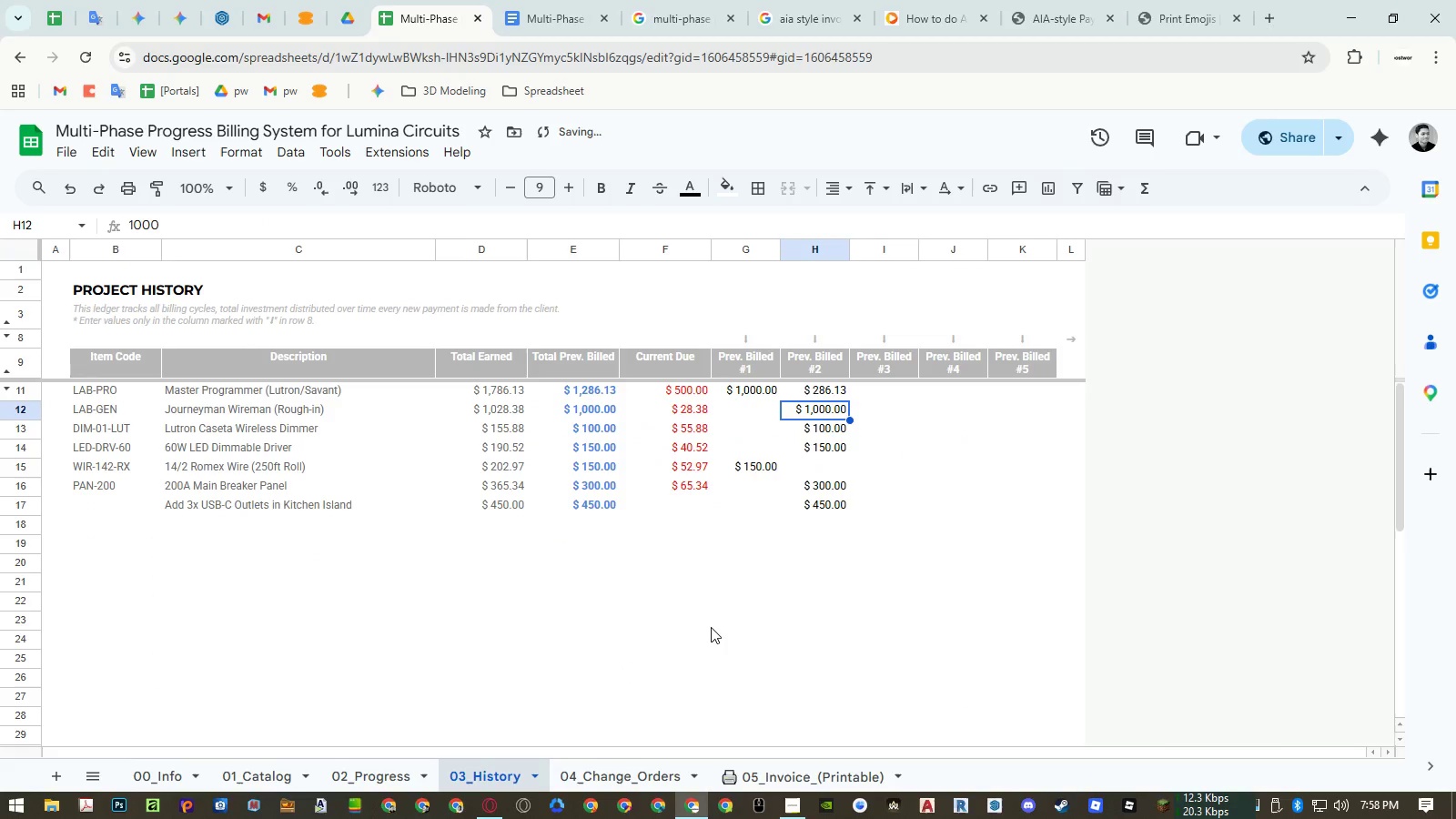 
key(Control+Z)
 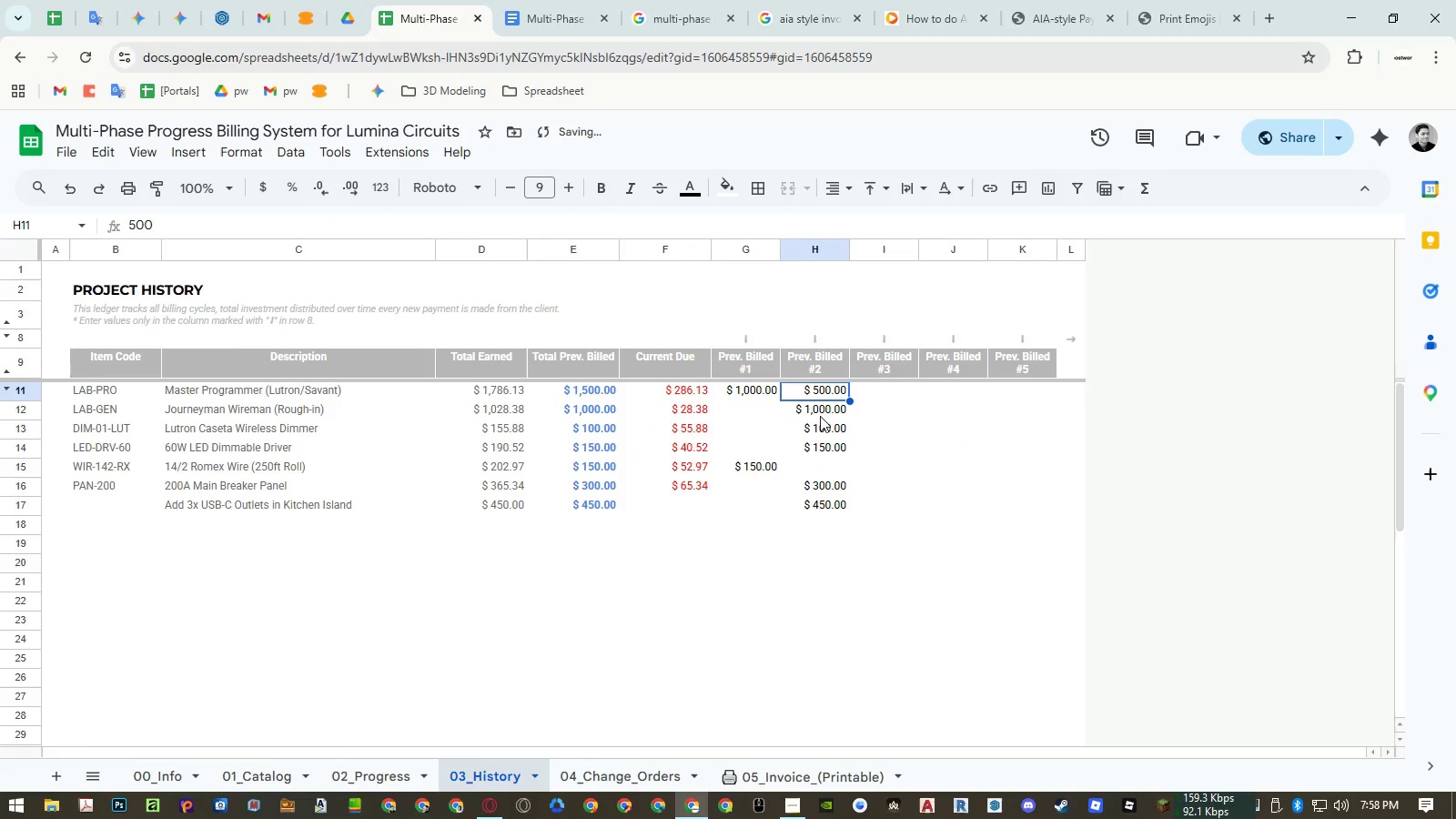 
left_click([516, 407])
 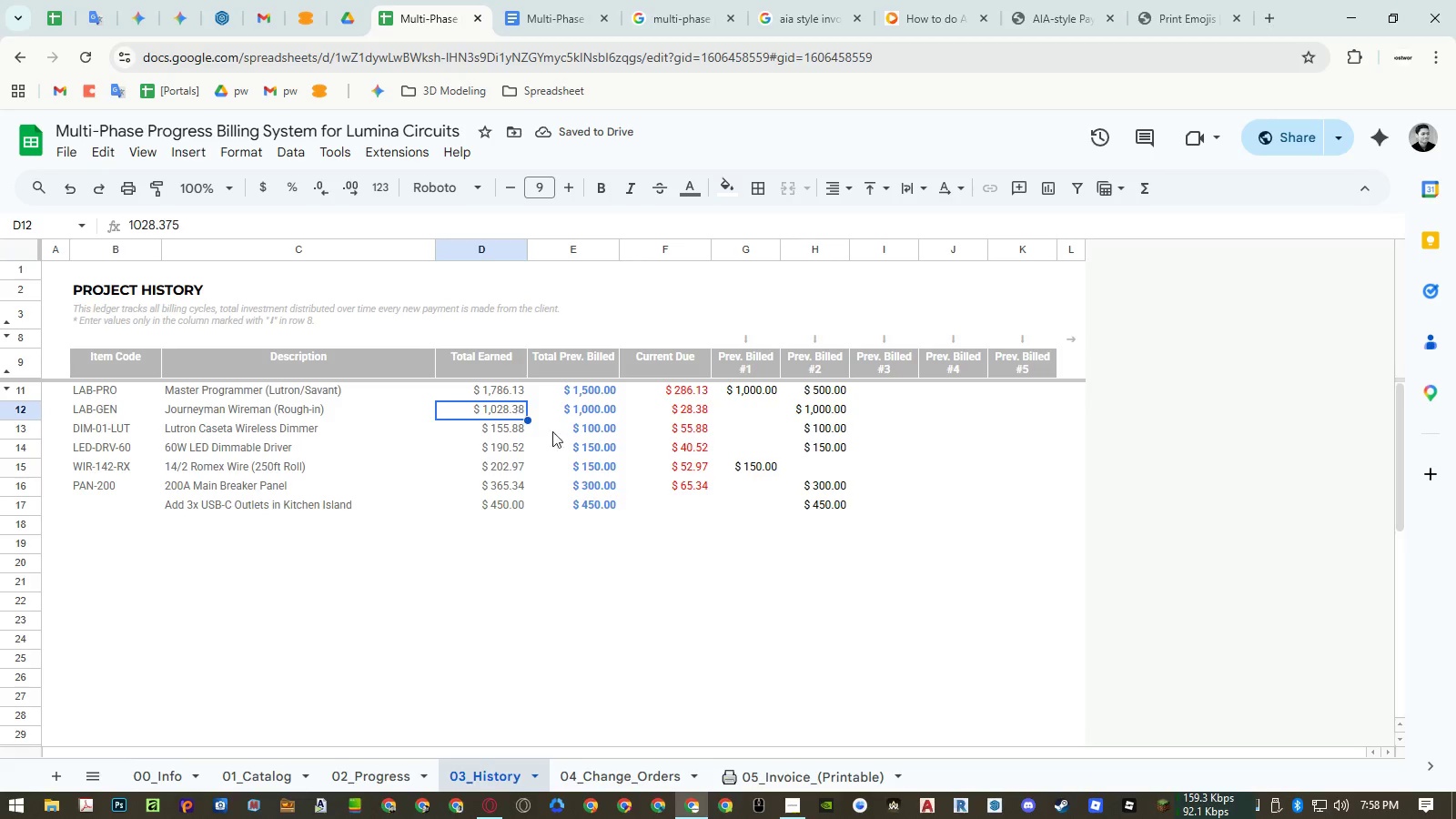 
key(Control+ControlLeft)
 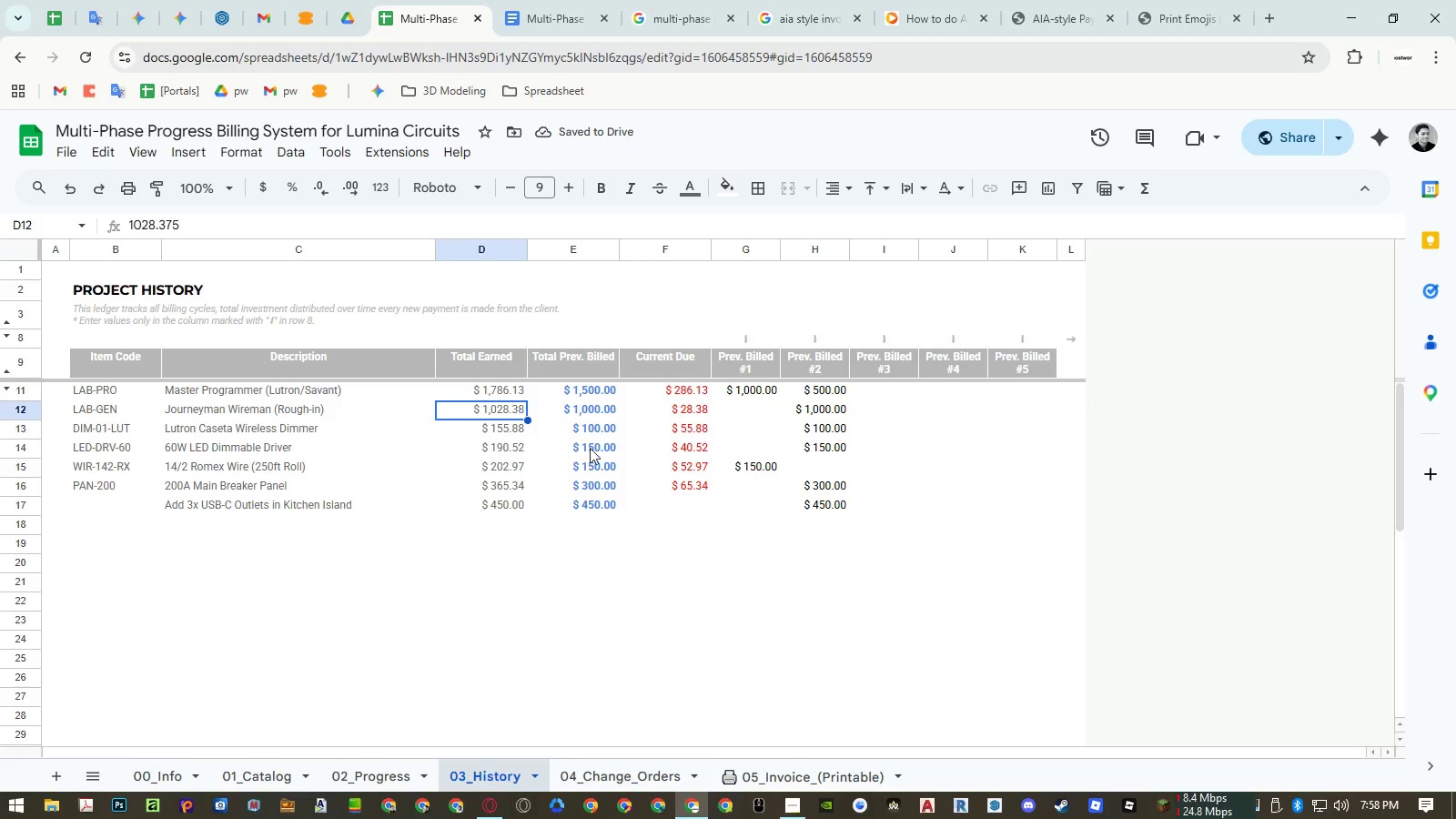 
key(Control+C)
 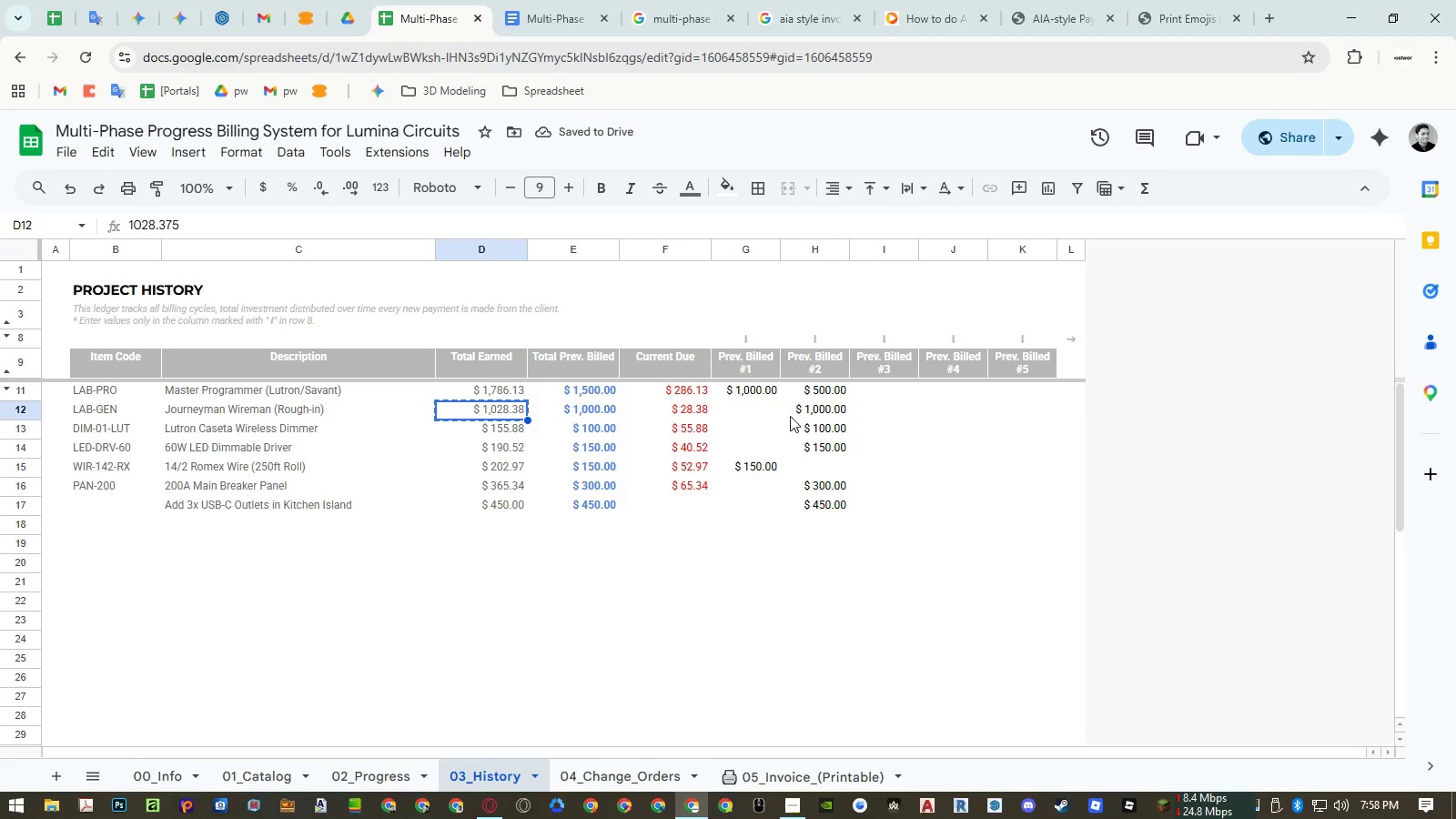 
left_click([804, 414])
 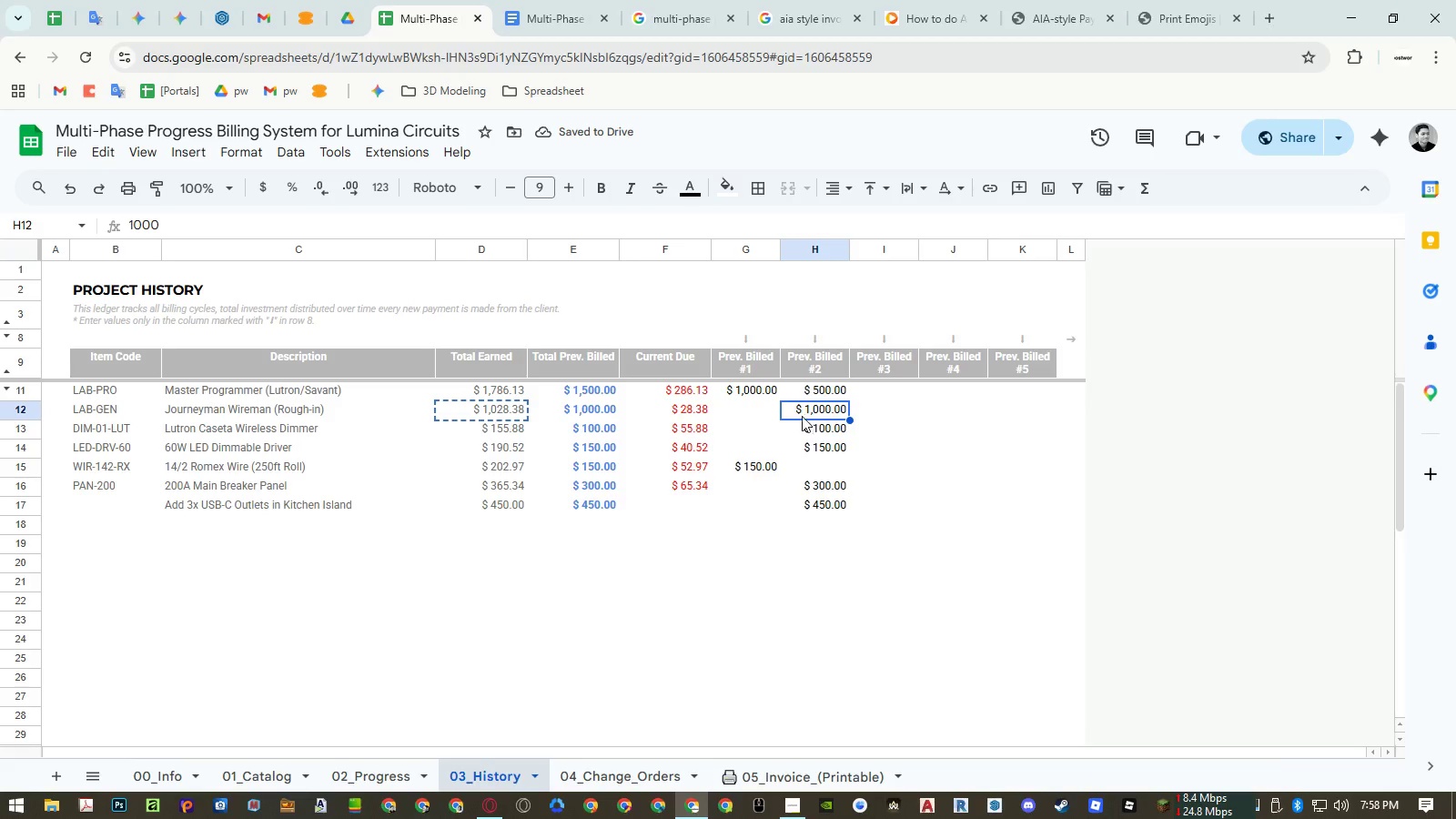 
key(Control+ControlLeft)
 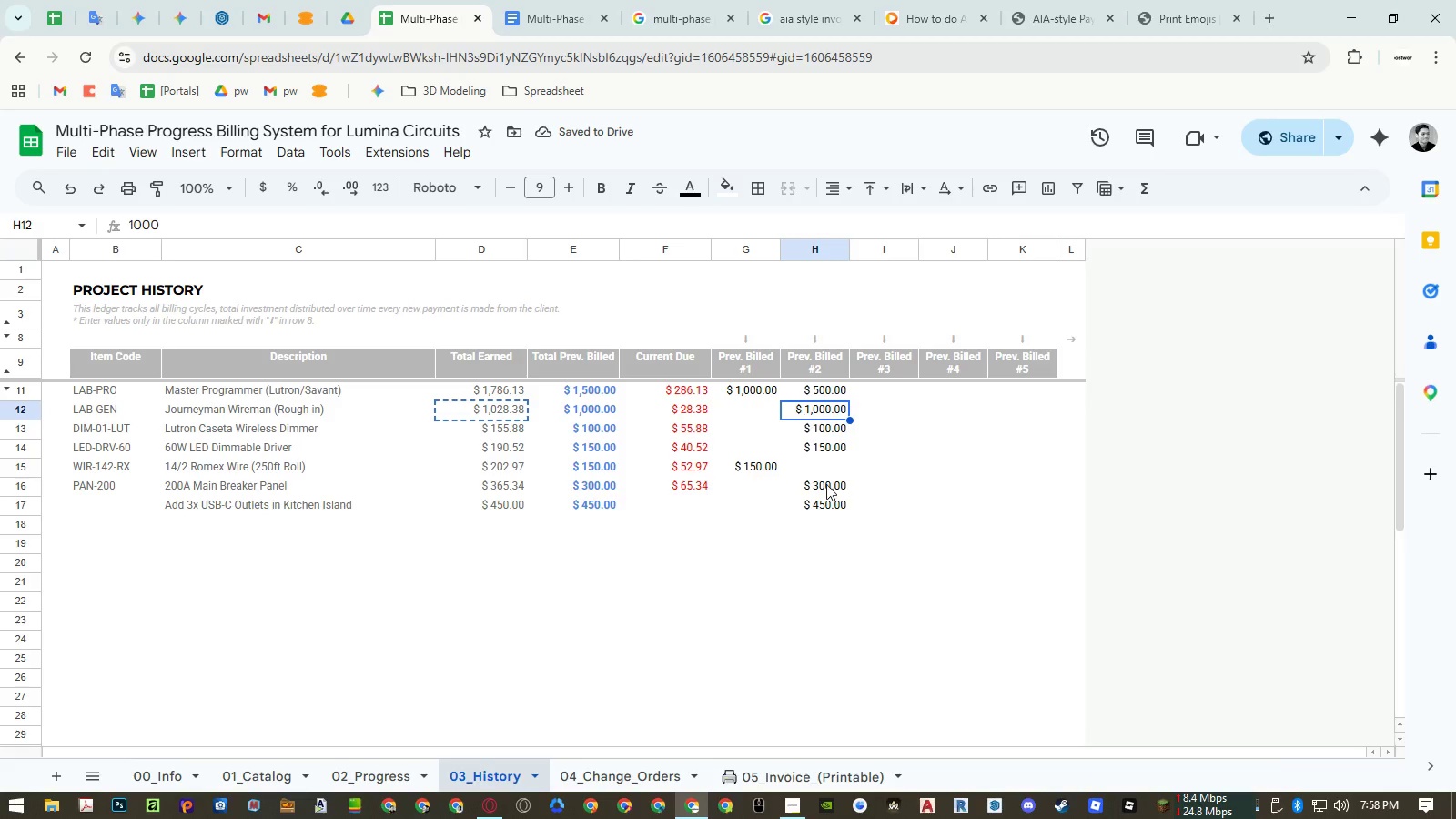 
key(Control+Shift+ShiftLeft)
 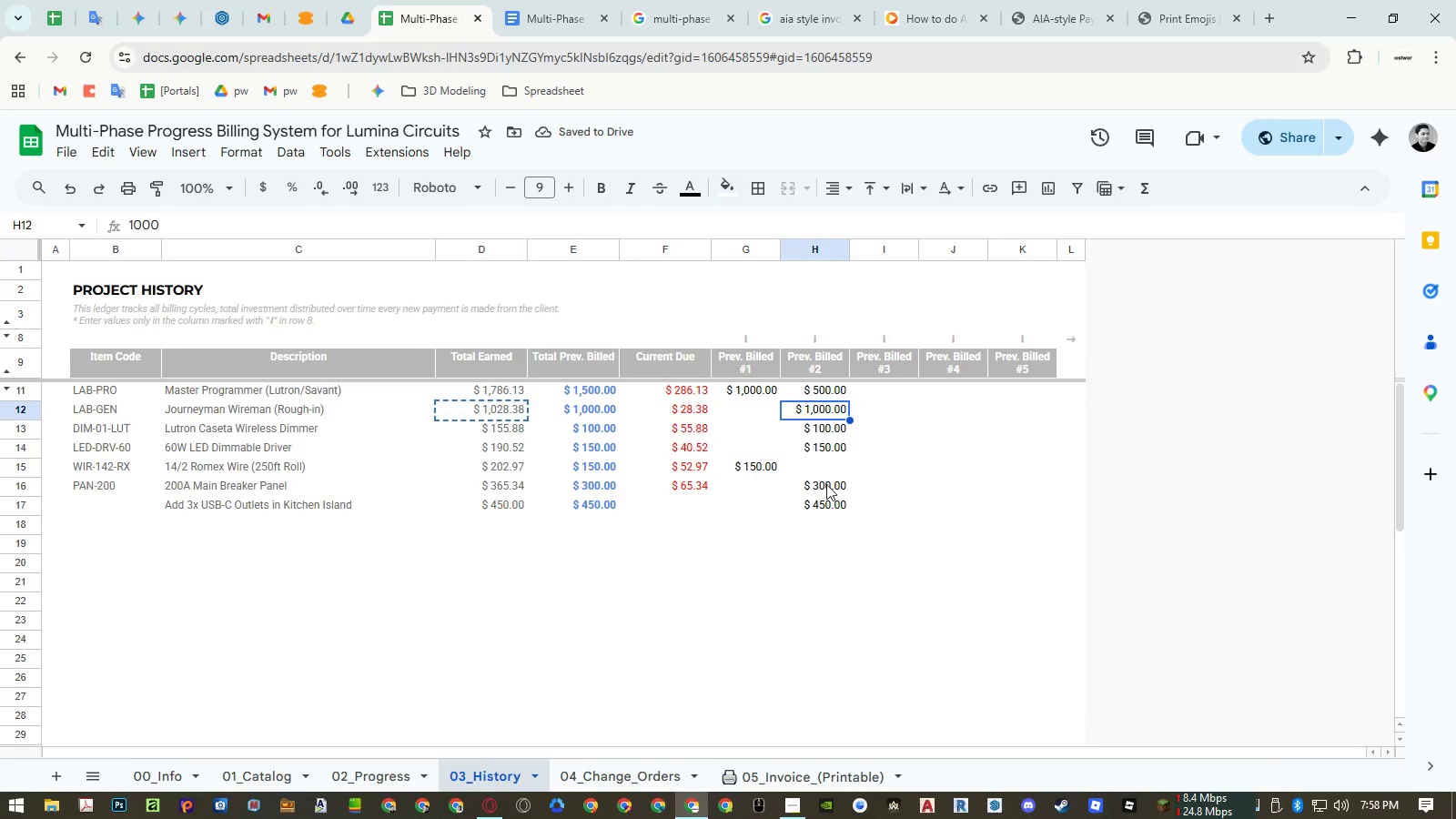 
key(Control+Shift+V)
 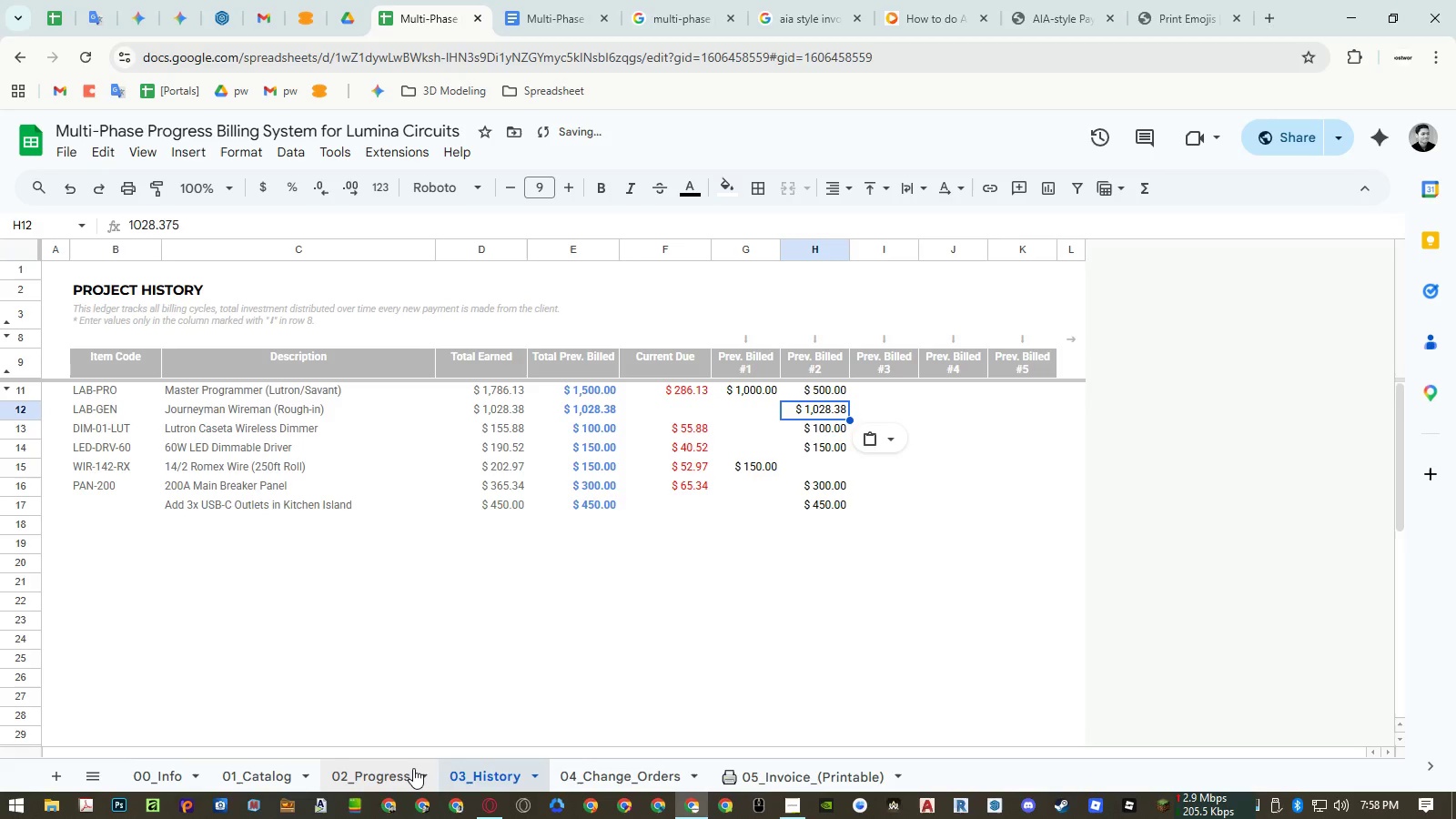 
left_click([413, 768])
 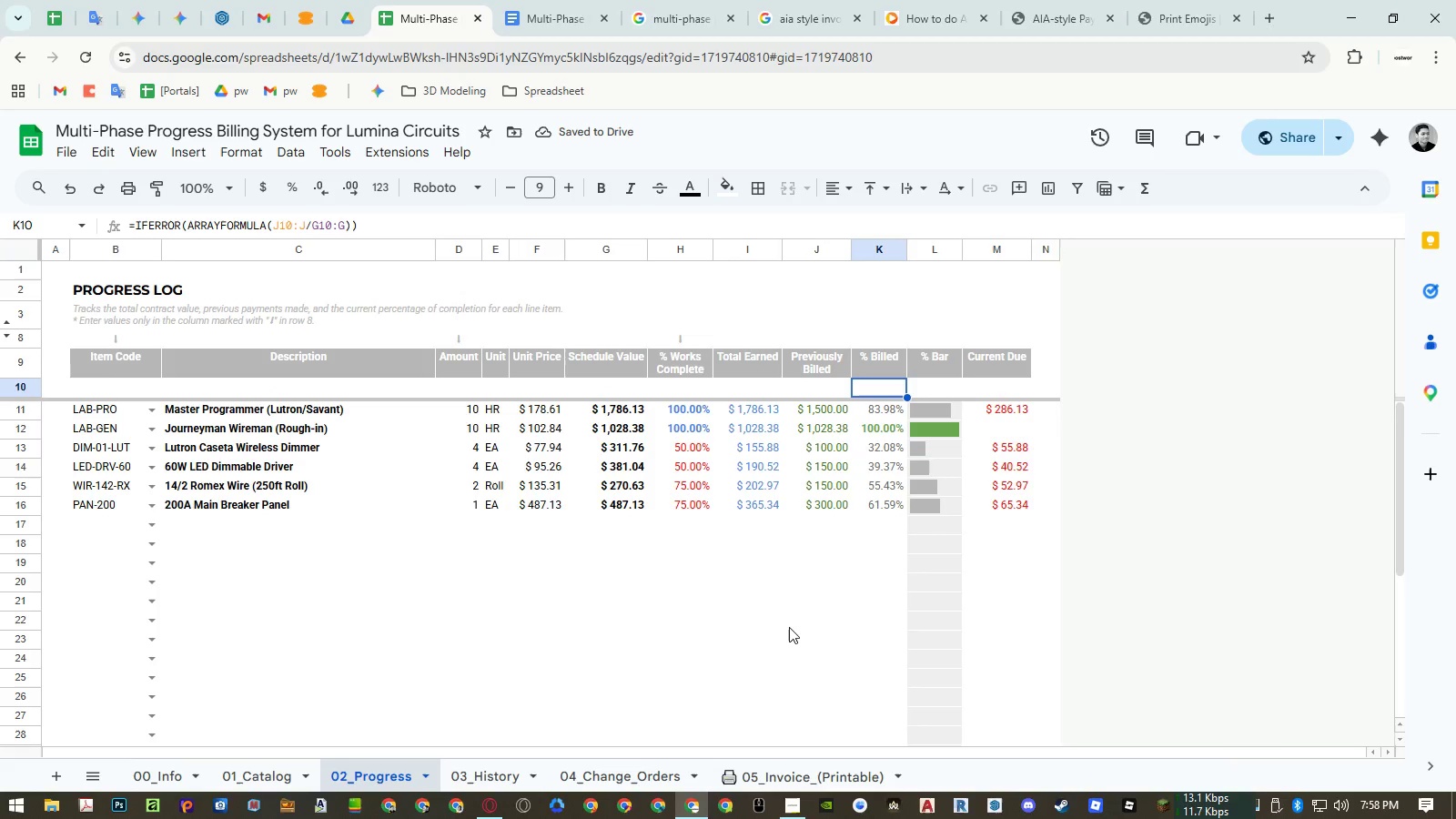 
wait(5.3)
 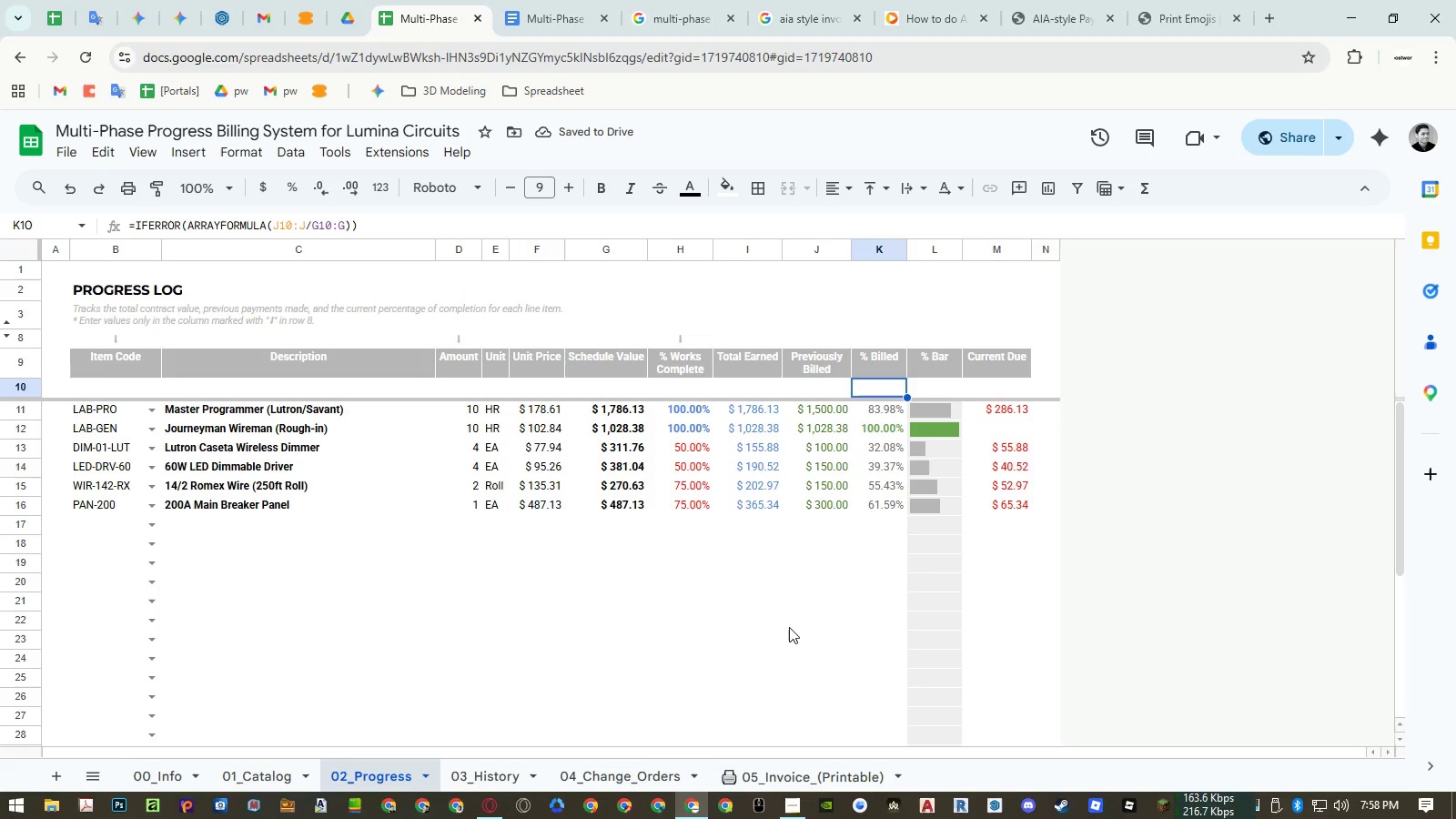 
left_click([772, 767])
 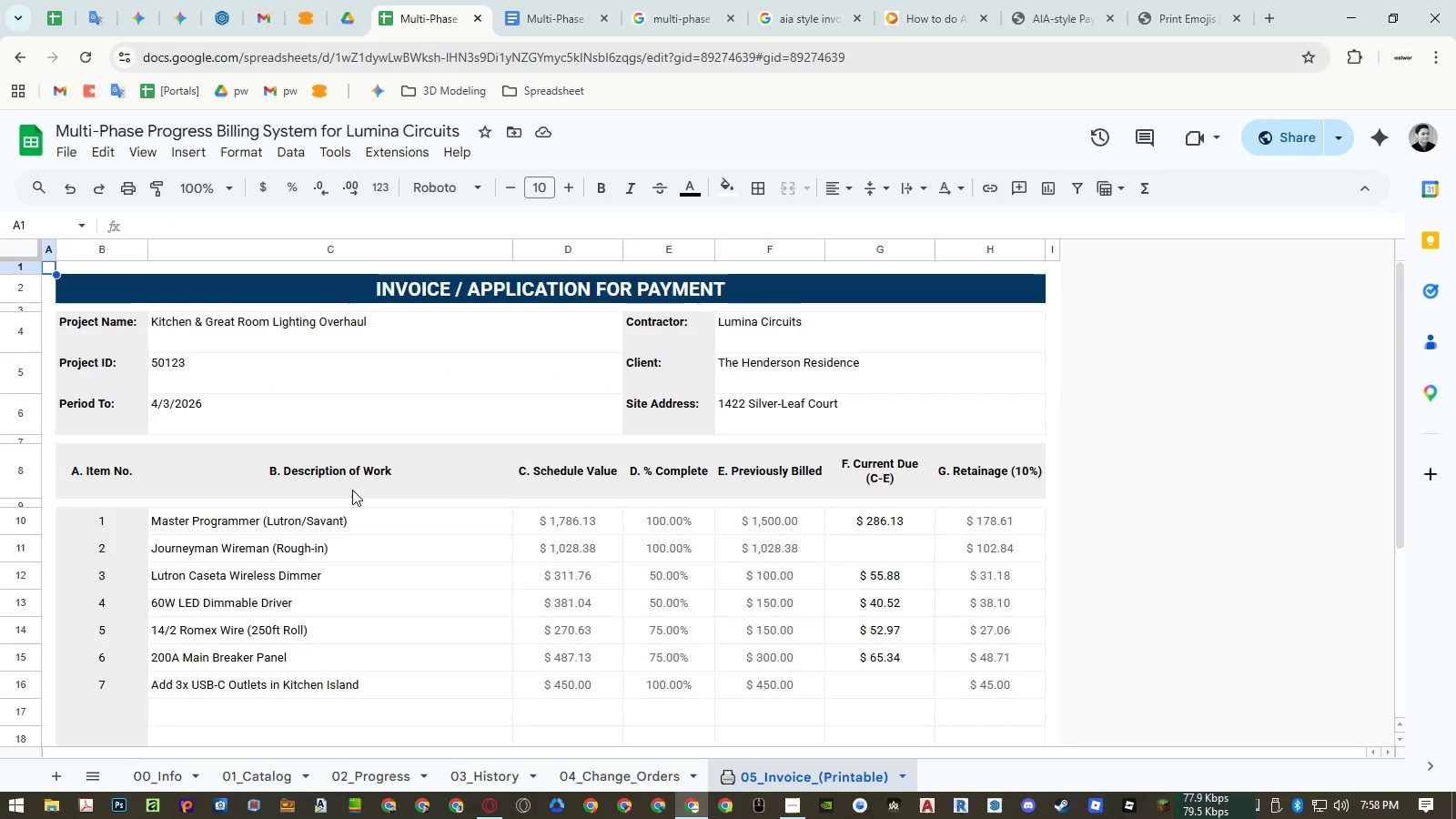 
left_click([343, 500])
 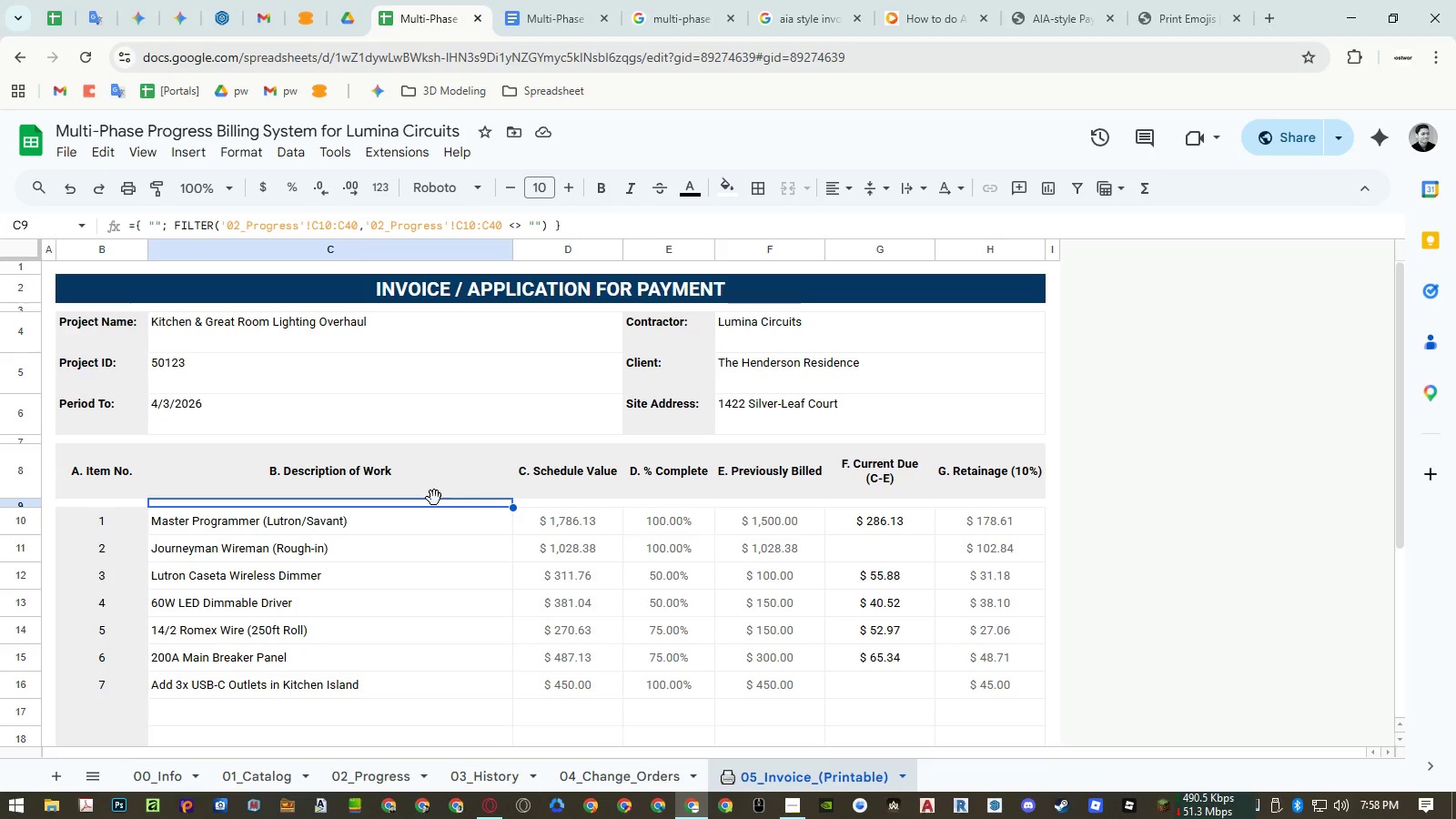 
wait(9.83)
 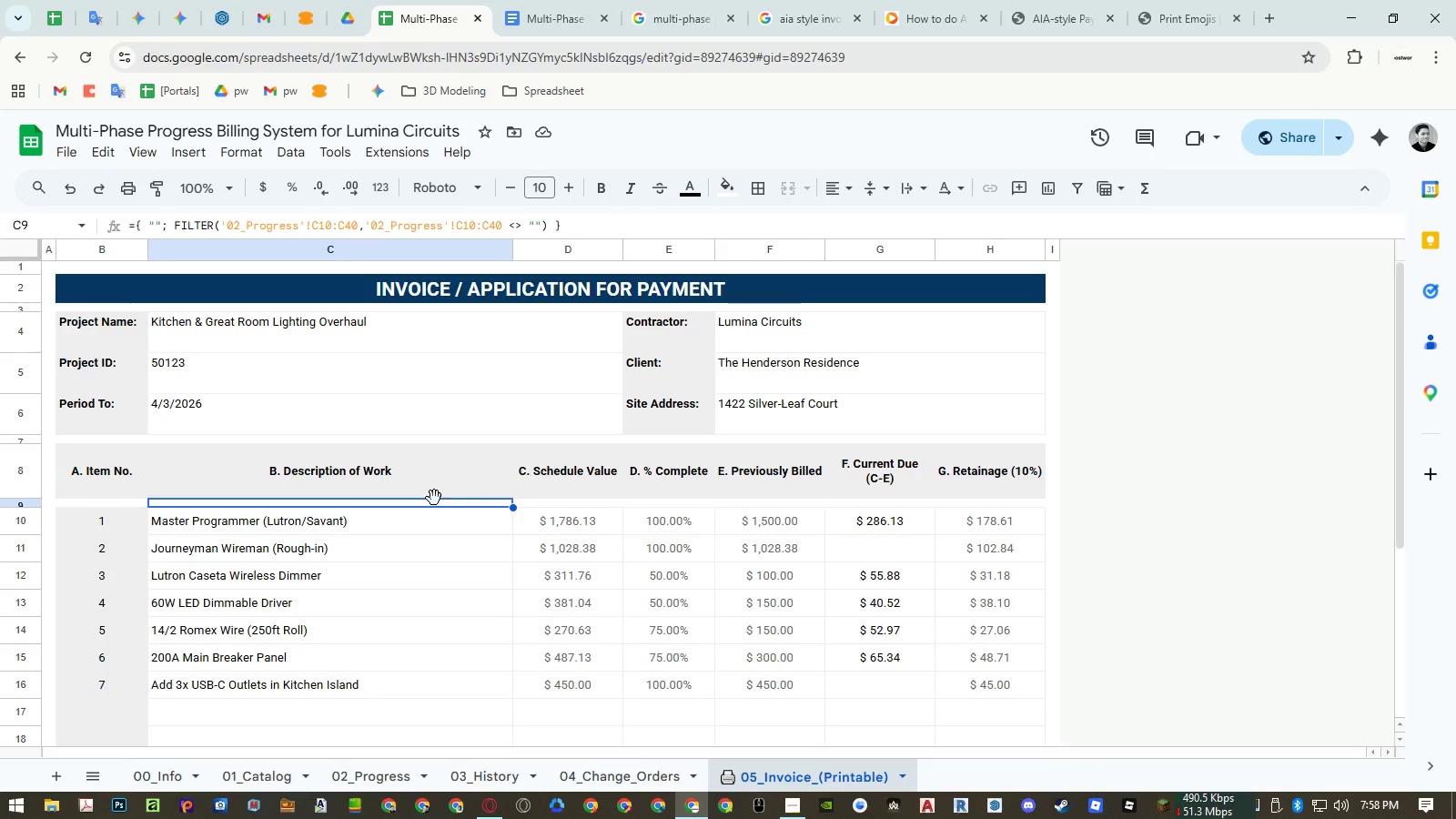 
scroll: coordinate [575, 508], scroll_direction: down, amount: 4.0
 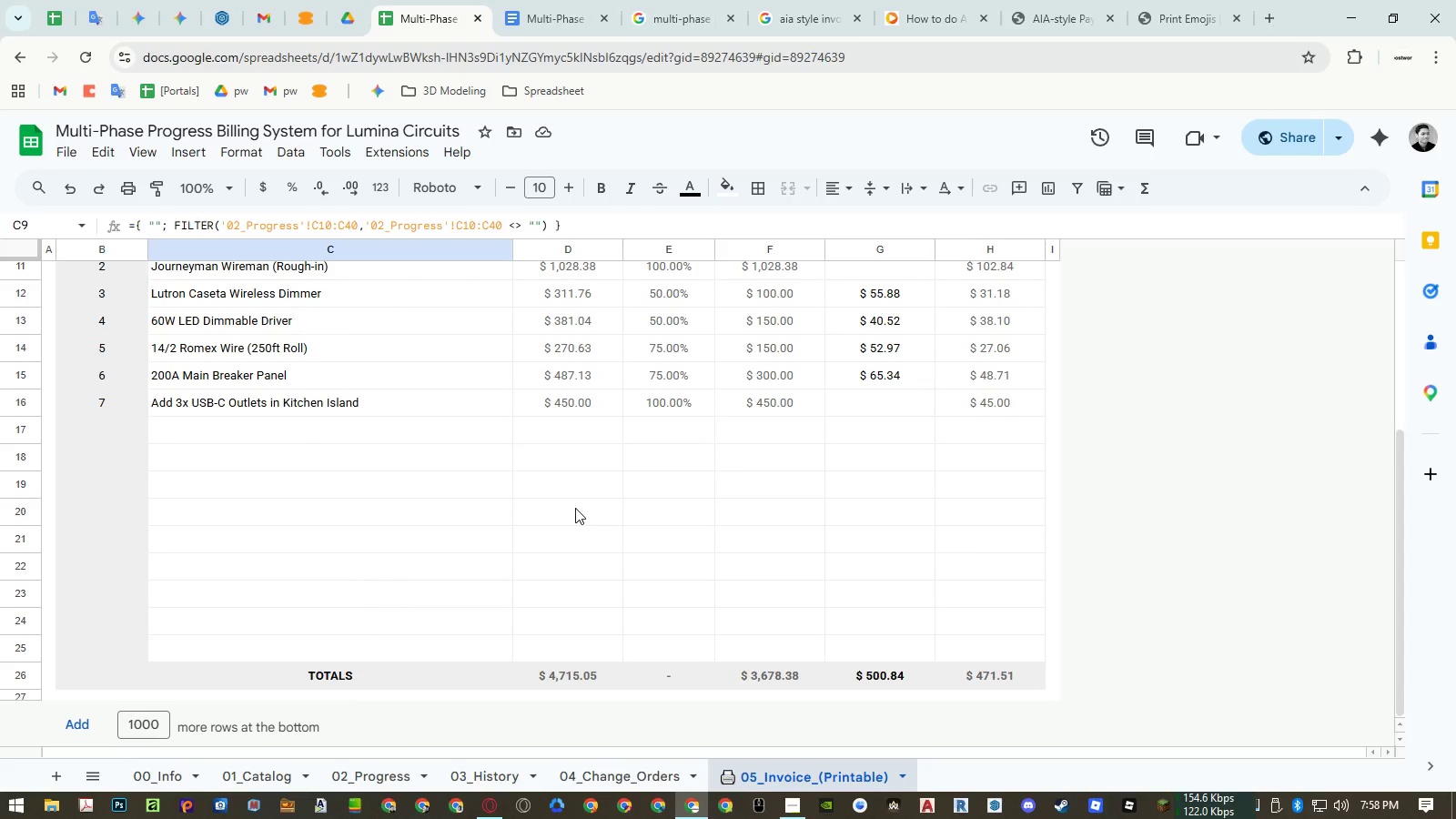 
scroll: coordinate [575, 508], scroll_direction: up, amount: 13.0
 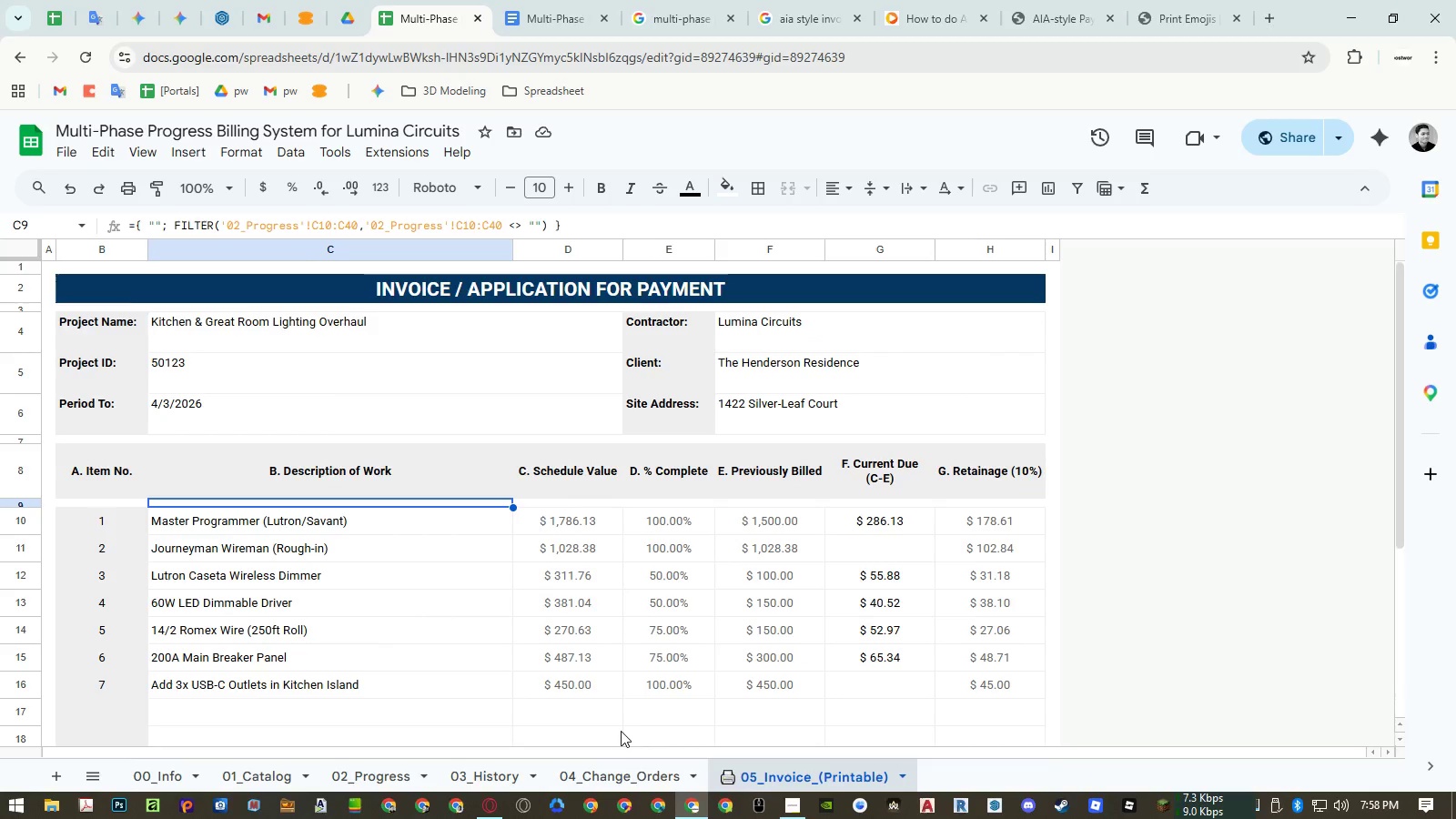 
wait(6.39)
 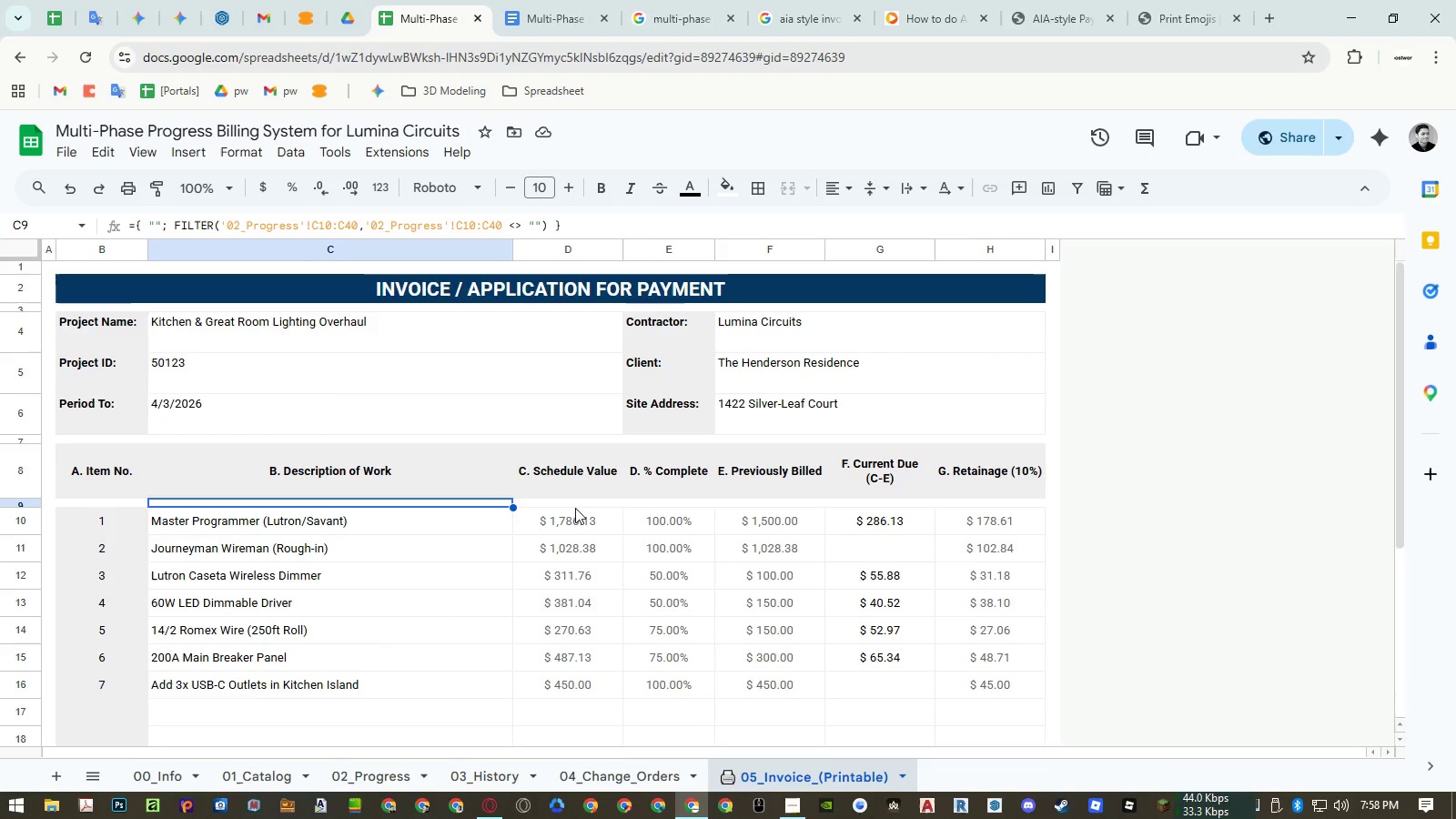 
left_click([620, 769])
 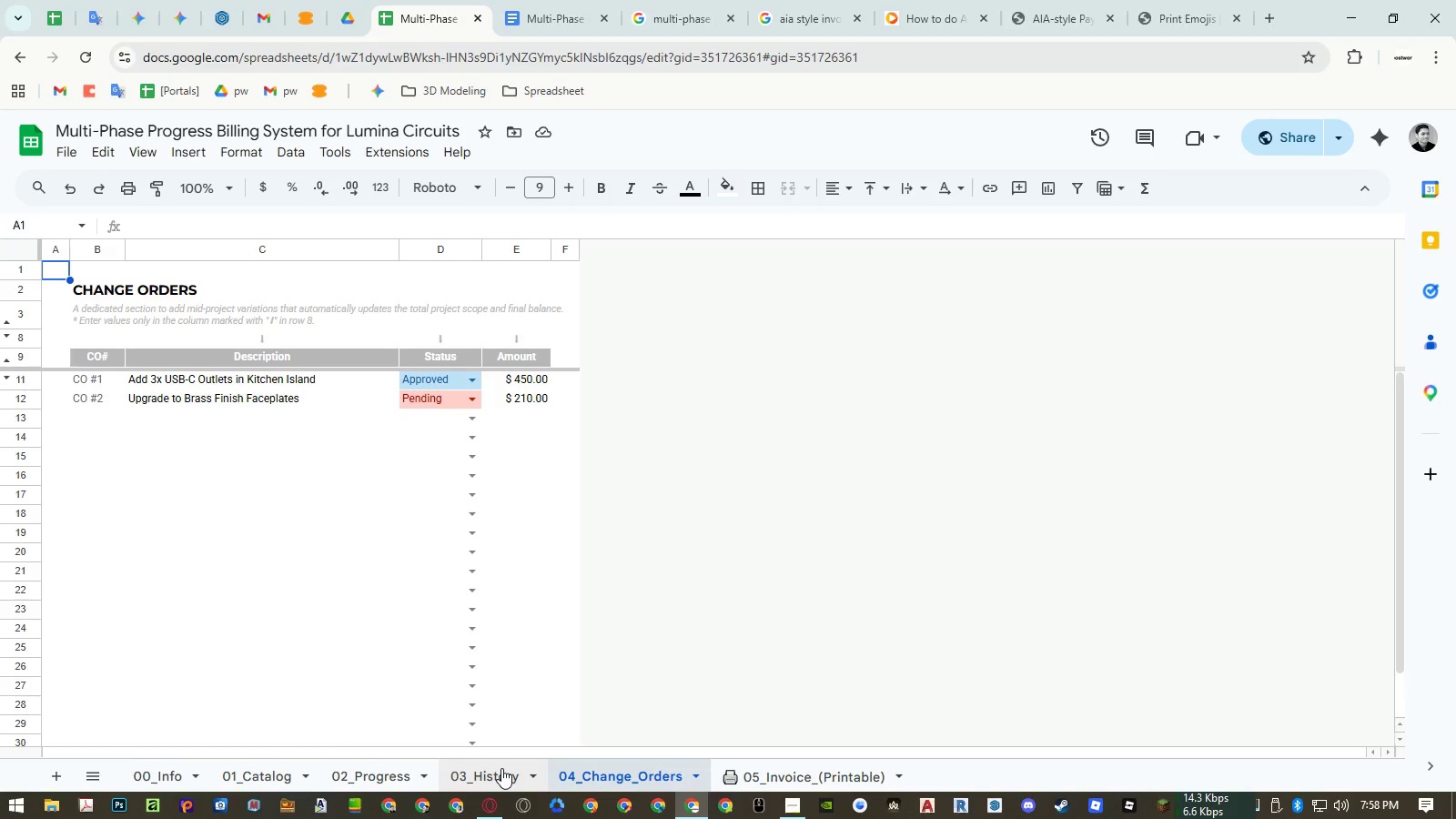 
wait(9.69)
 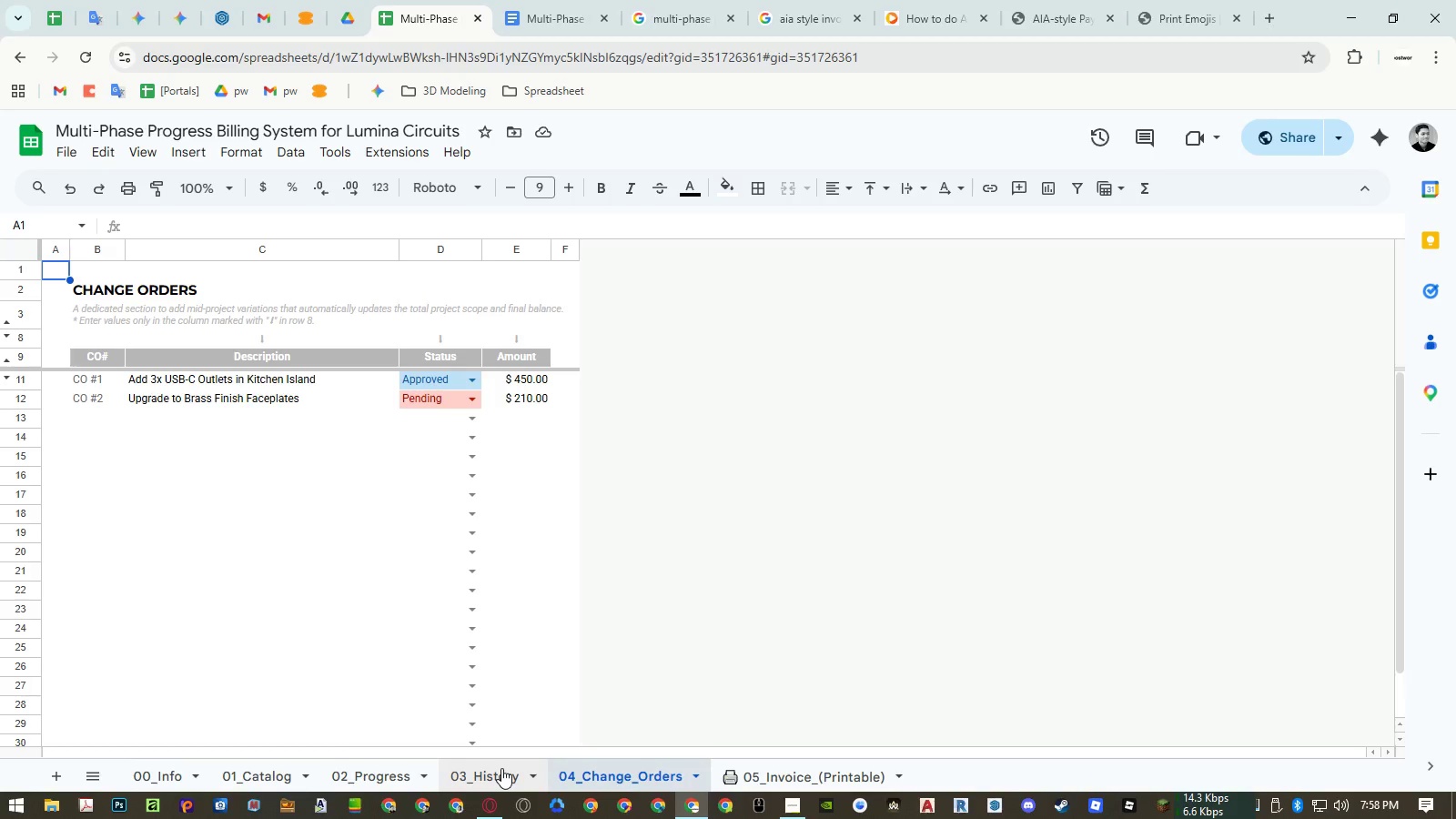 
left_click([501, 768])
 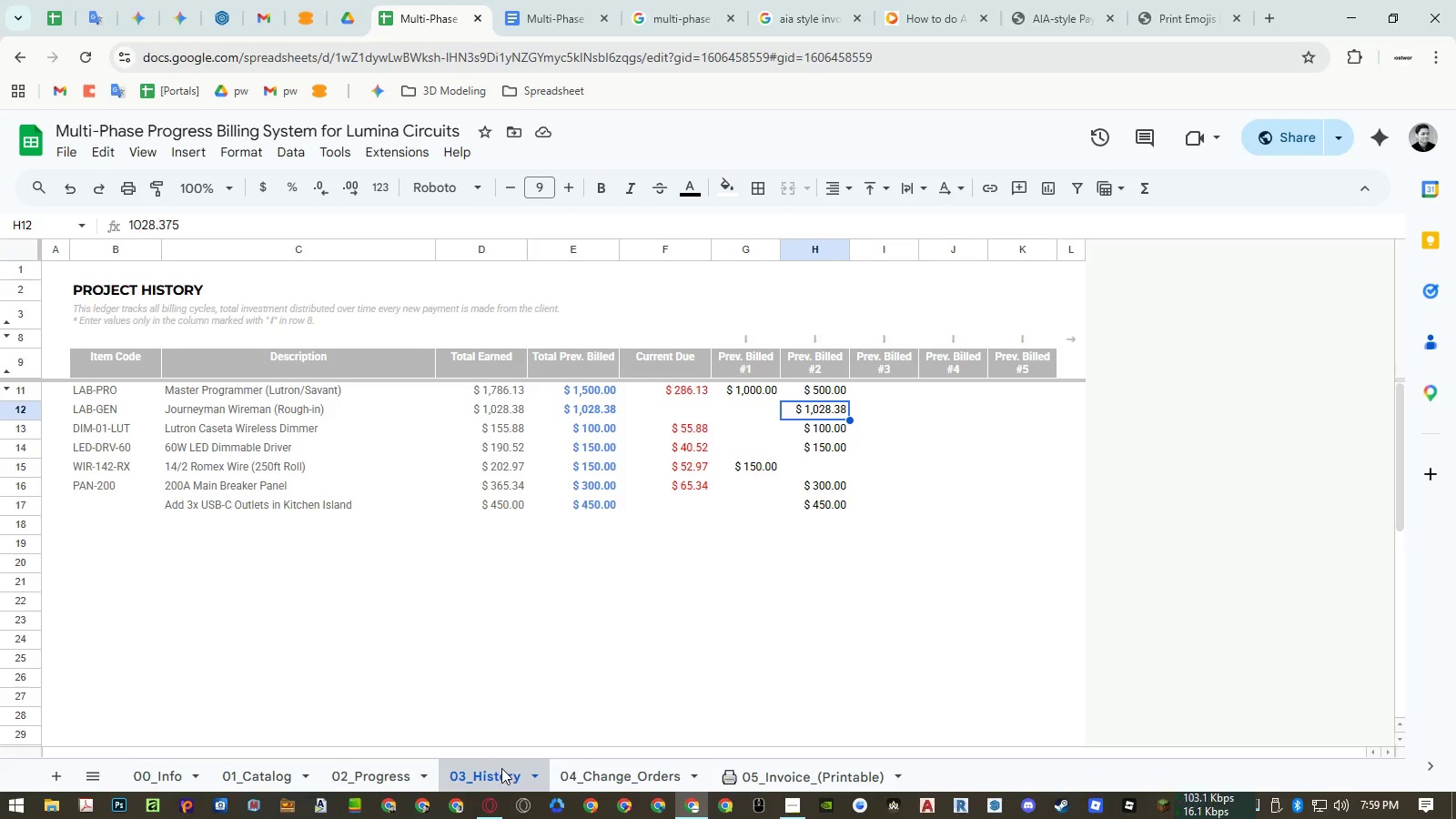 
wait(8.41)
 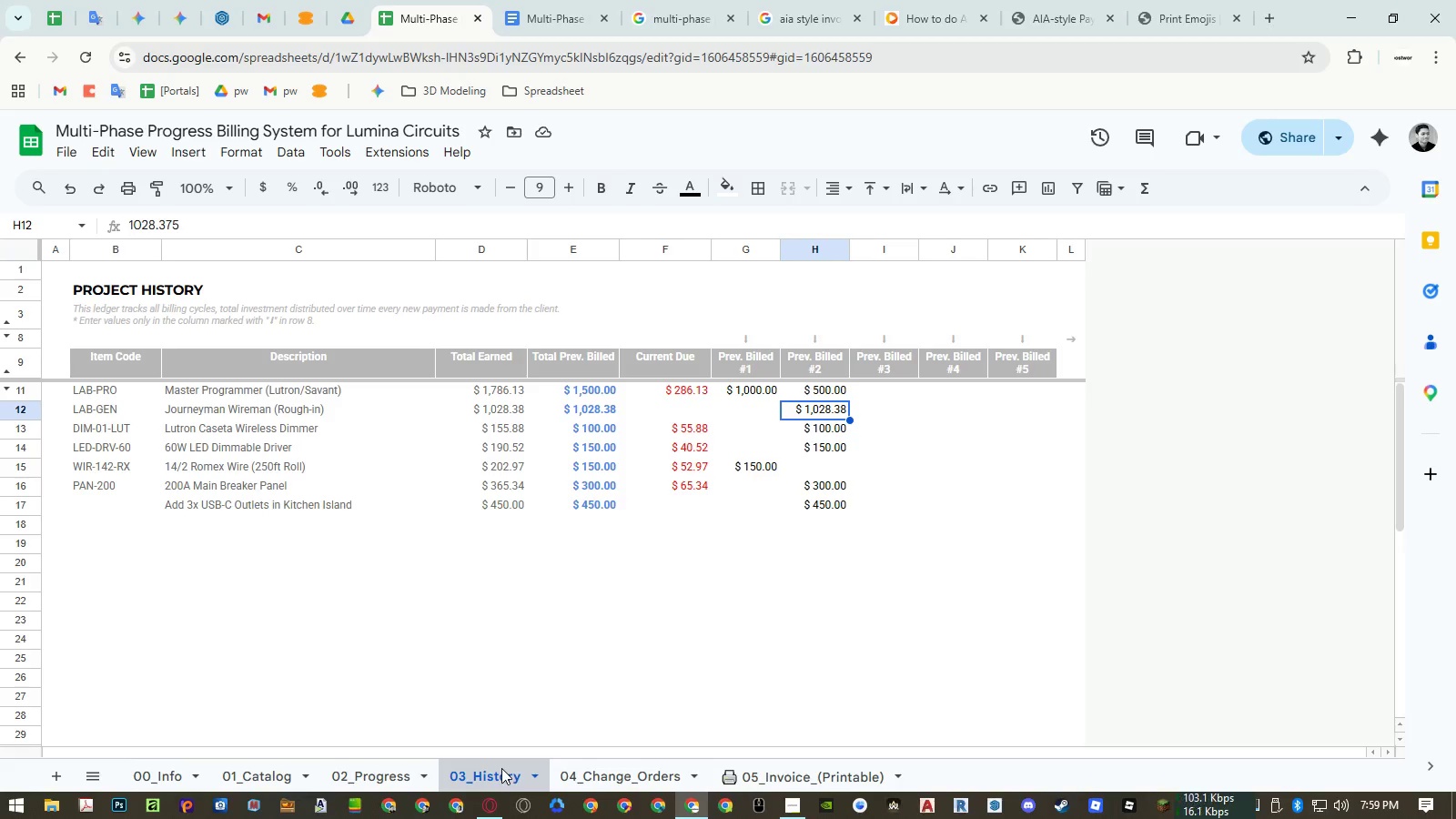 
double_click([585, 773])
 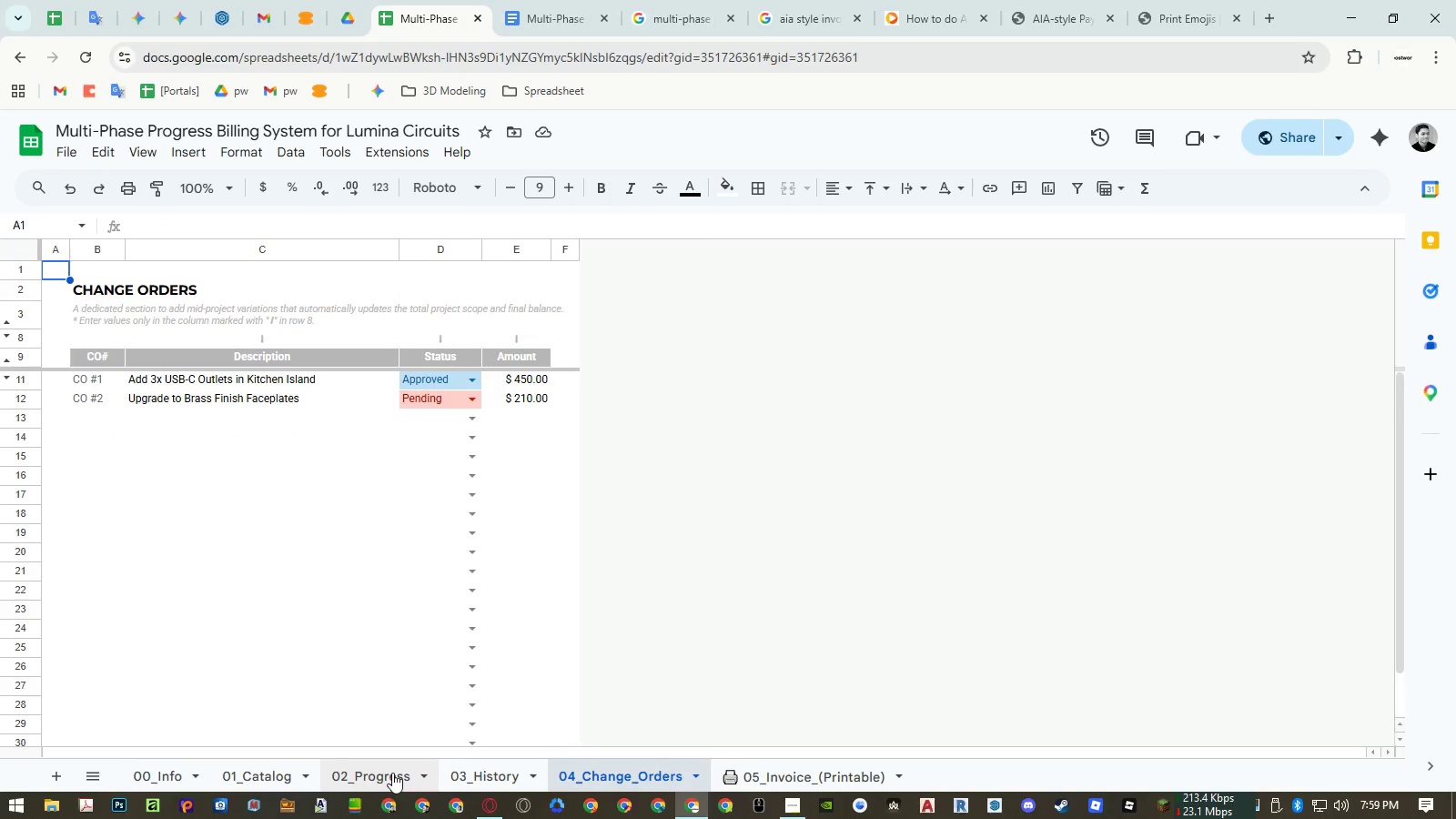 
scroll: coordinate [394, 723], scroll_direction: down, amount: 2.0
 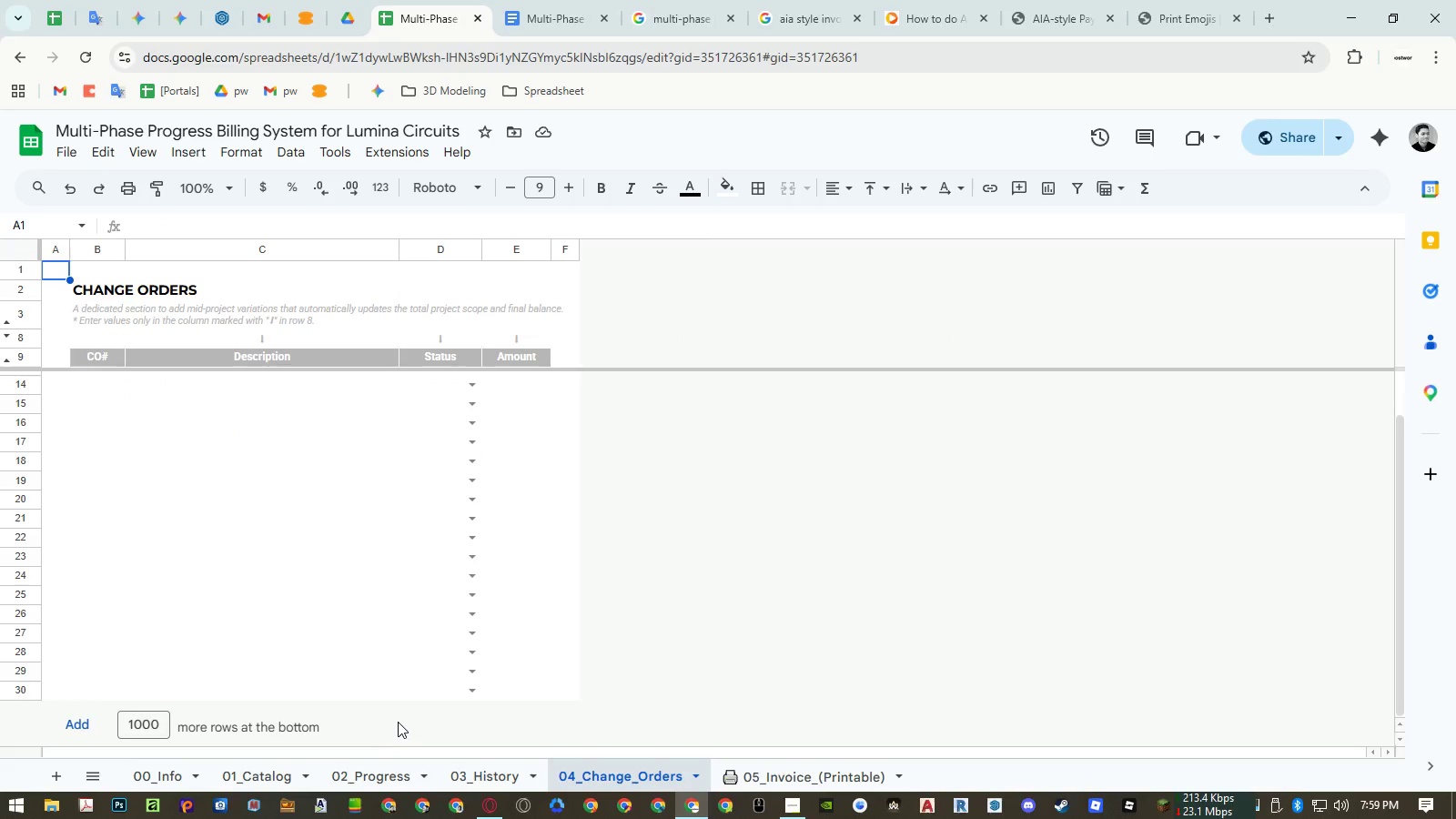 
left_click([399, 774])
 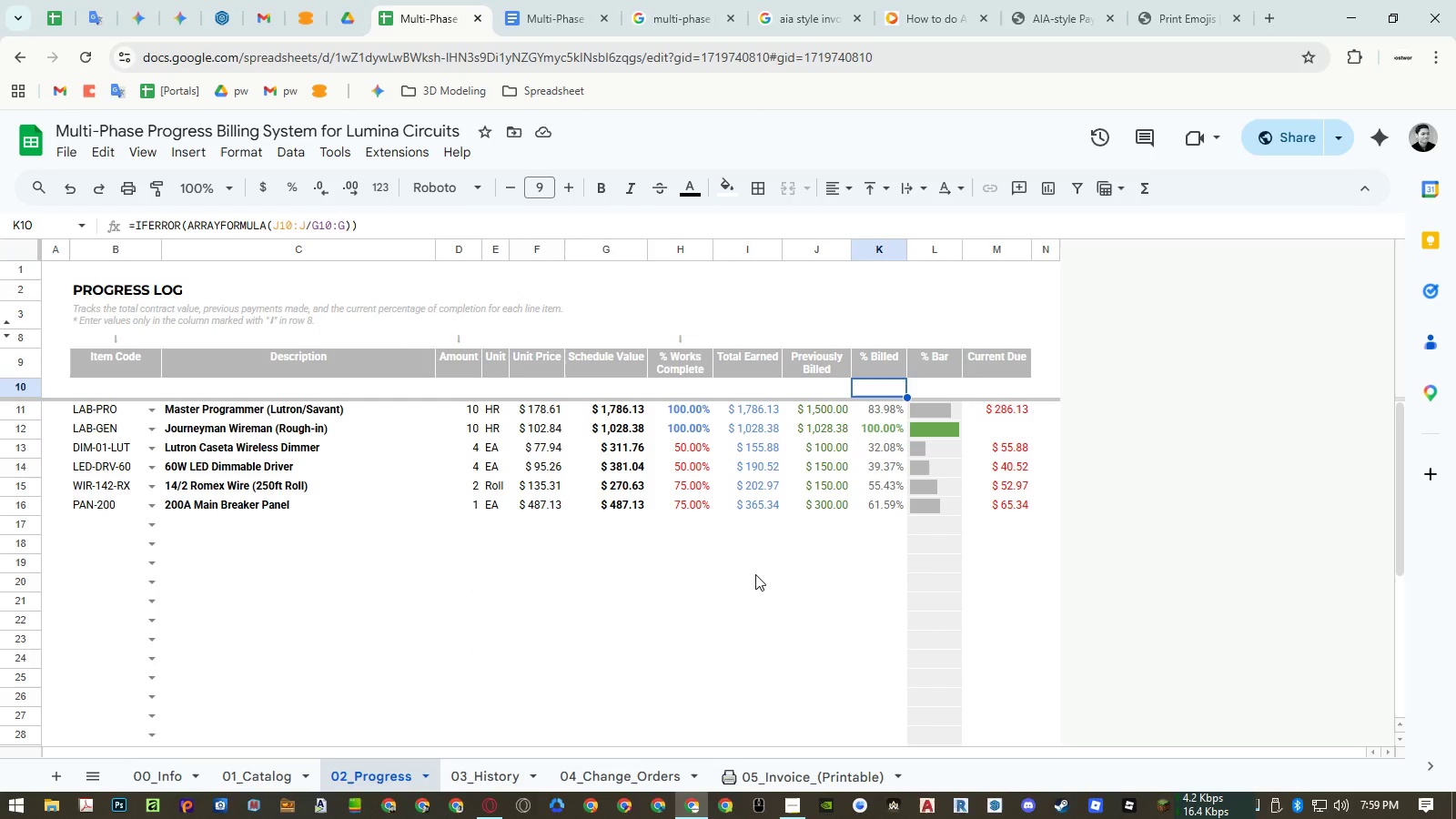 
scroll: coordinate [398, 722], scroll_direction: up, amount: 6.0
 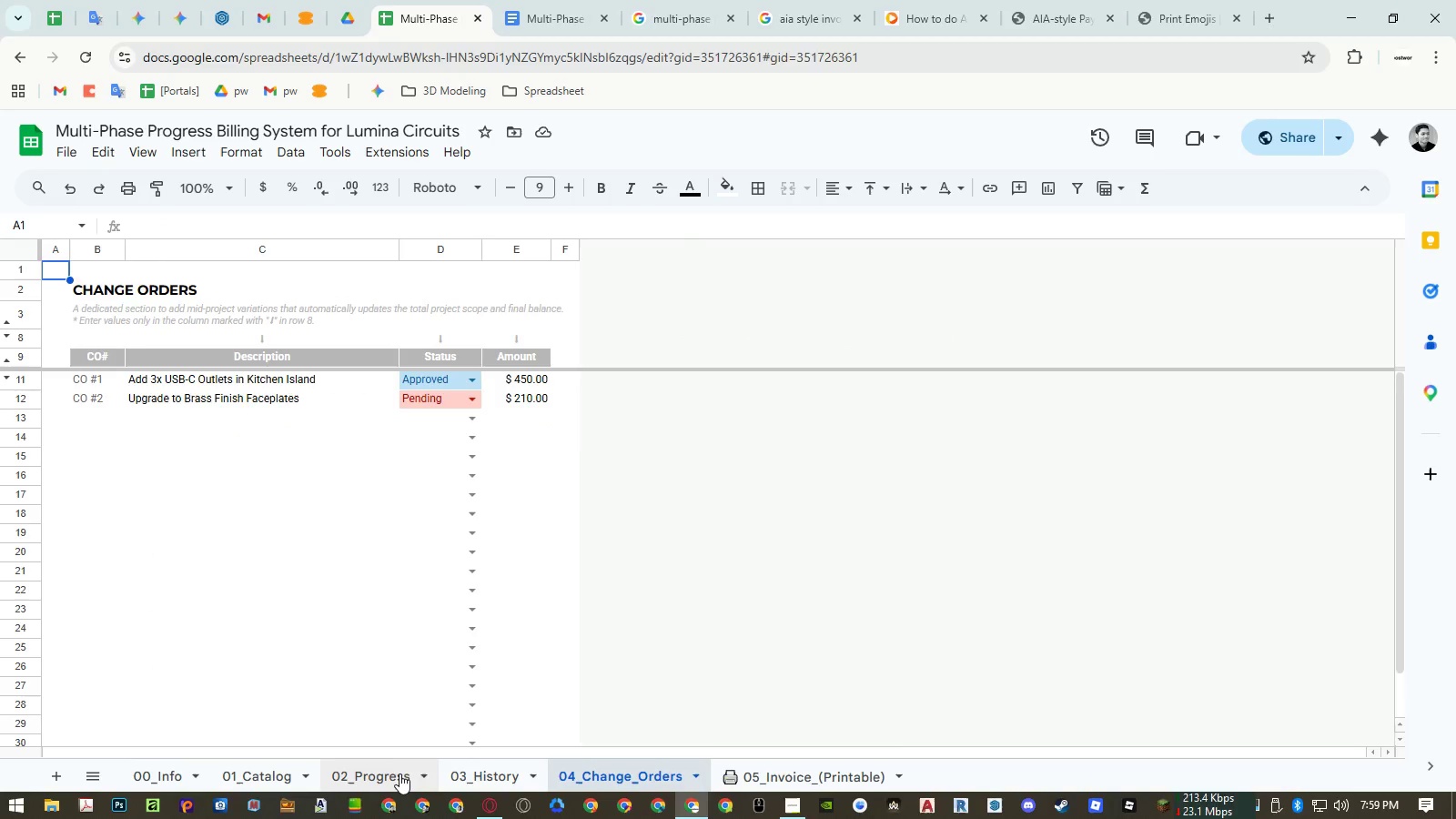 
left_click([261, 778])
 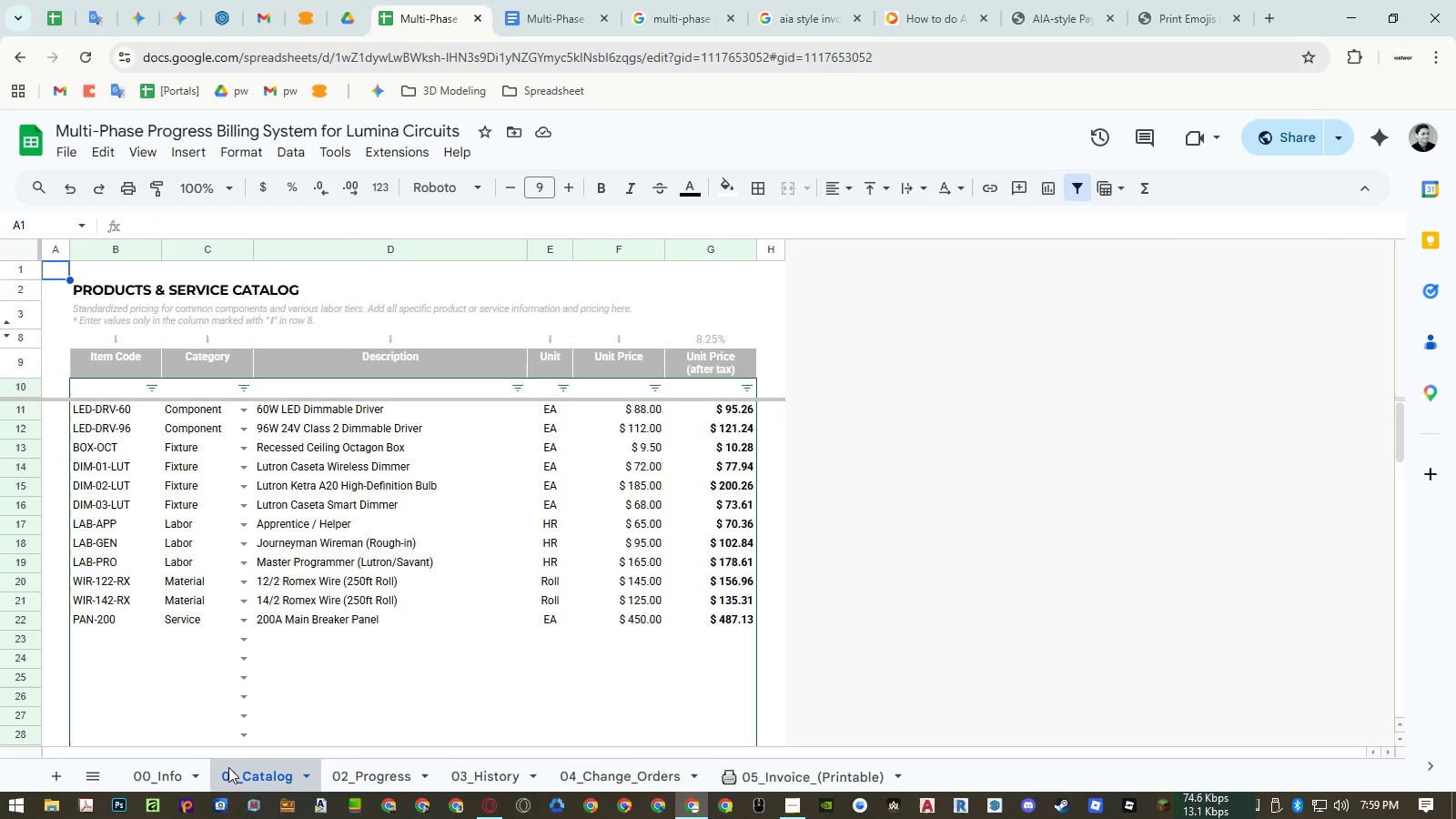 
left_click([184, 767])
 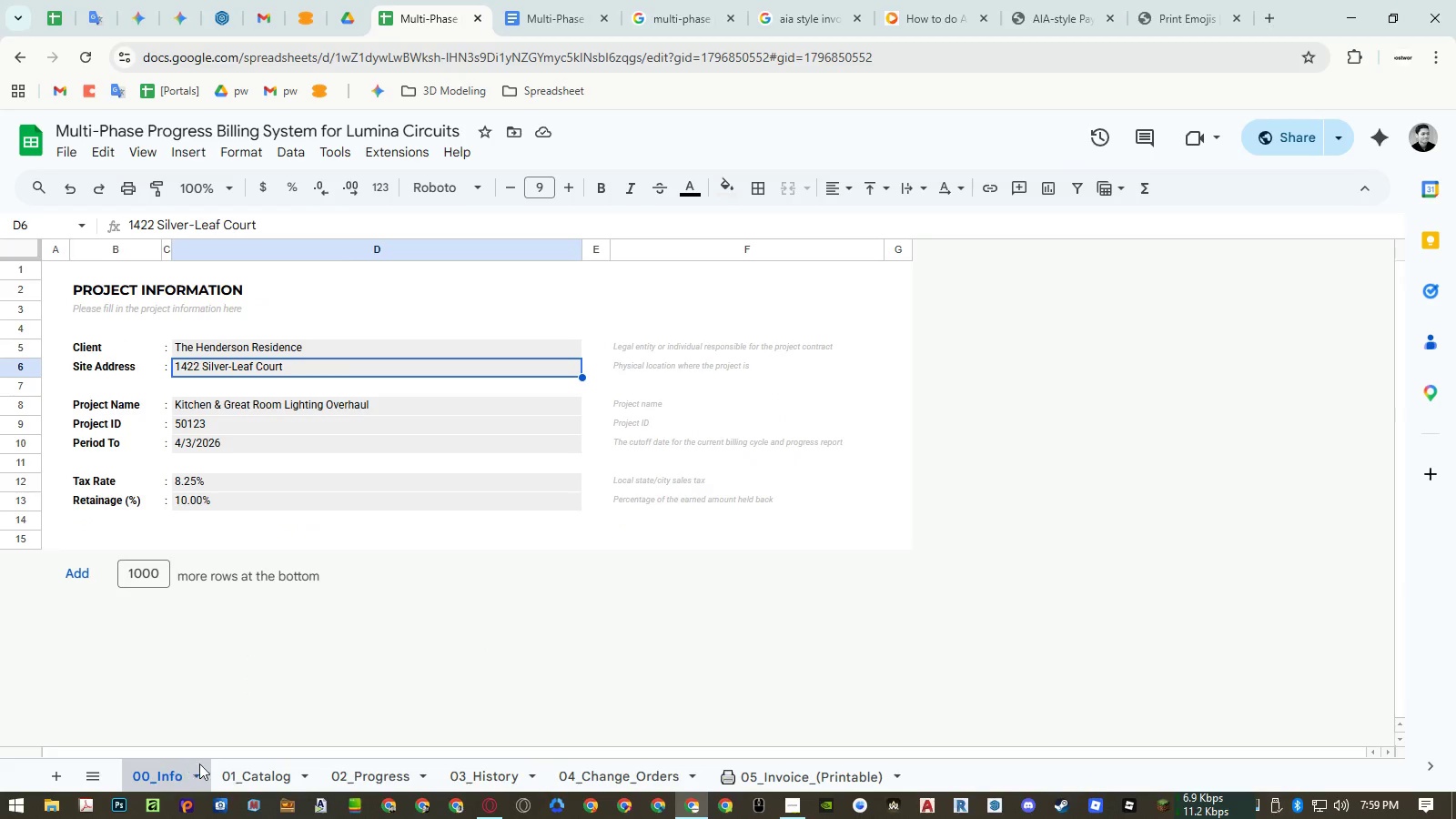 
left_click([239, 763])
 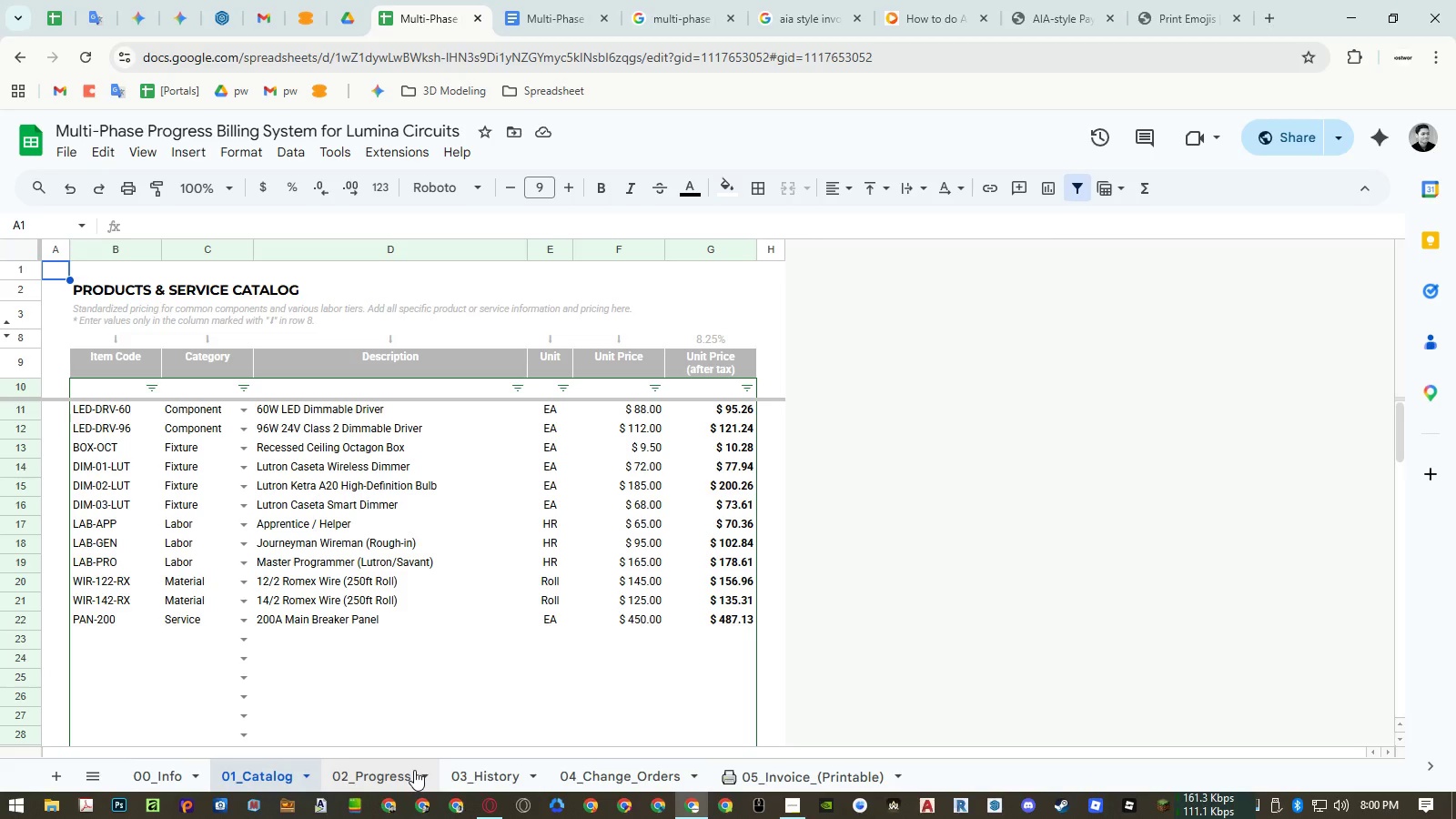 
wait(57.28)
 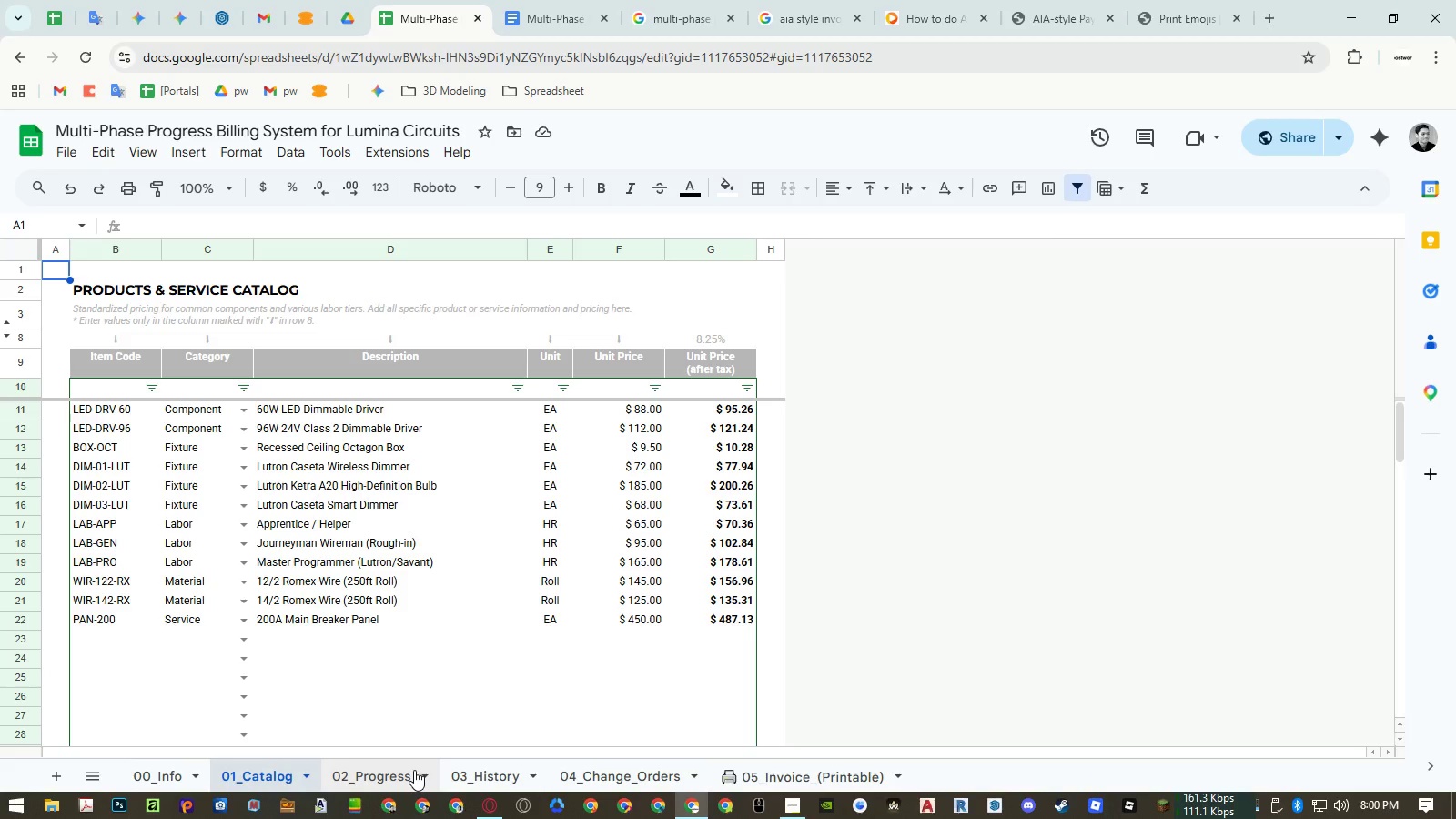 
left_click([180, 778])
 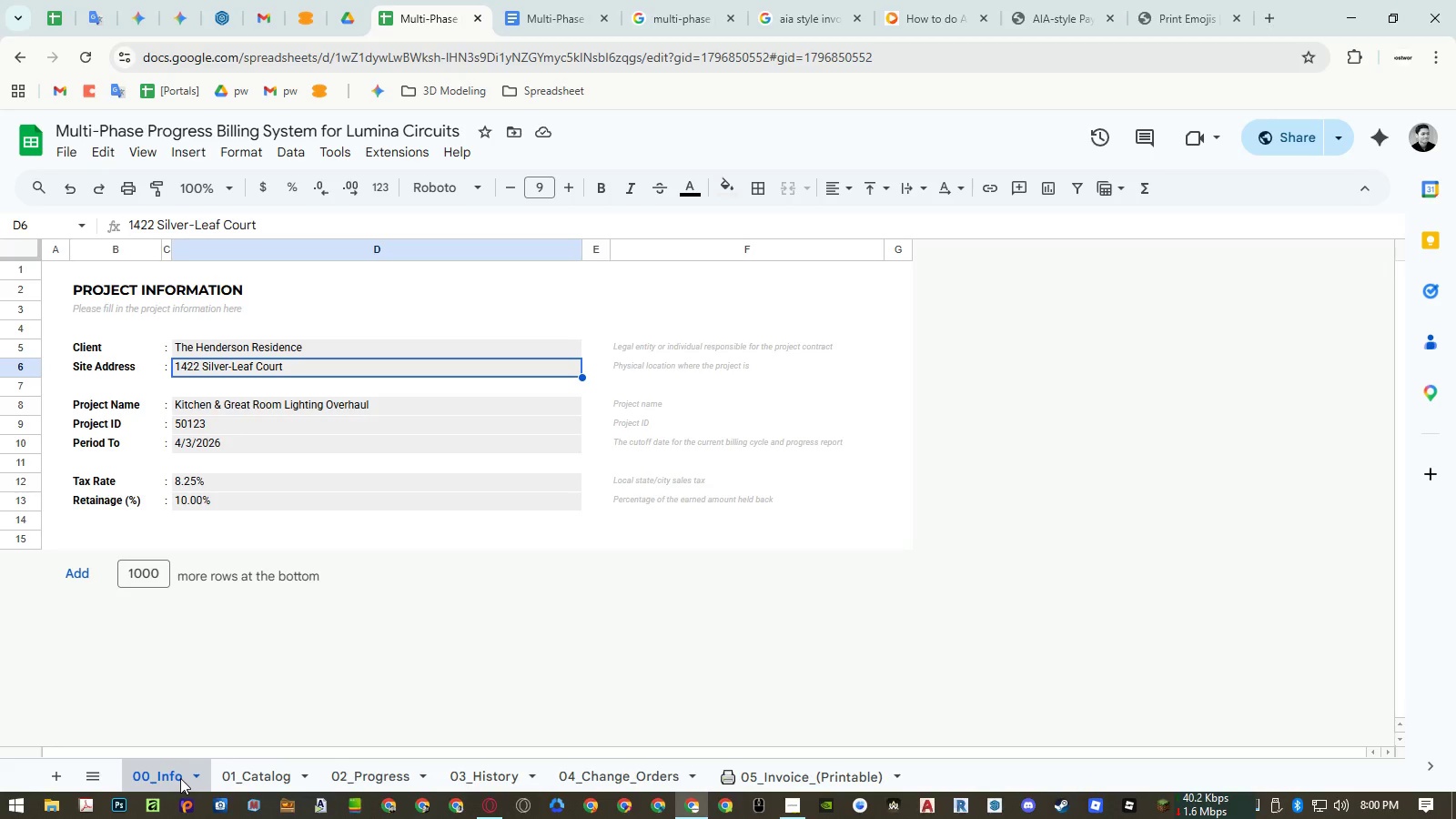 
wait(19.81)
 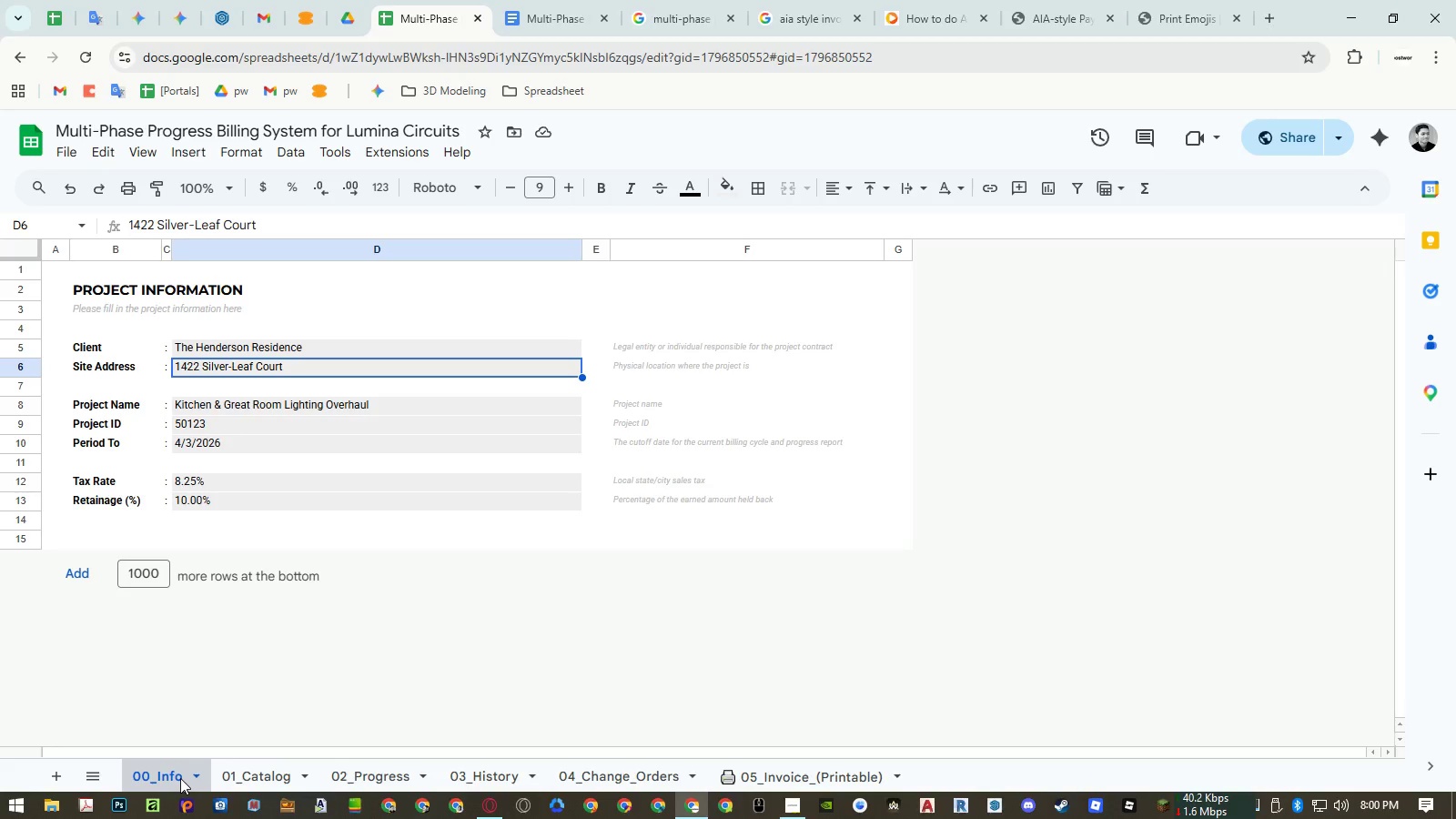 
left_click([792, 774])
 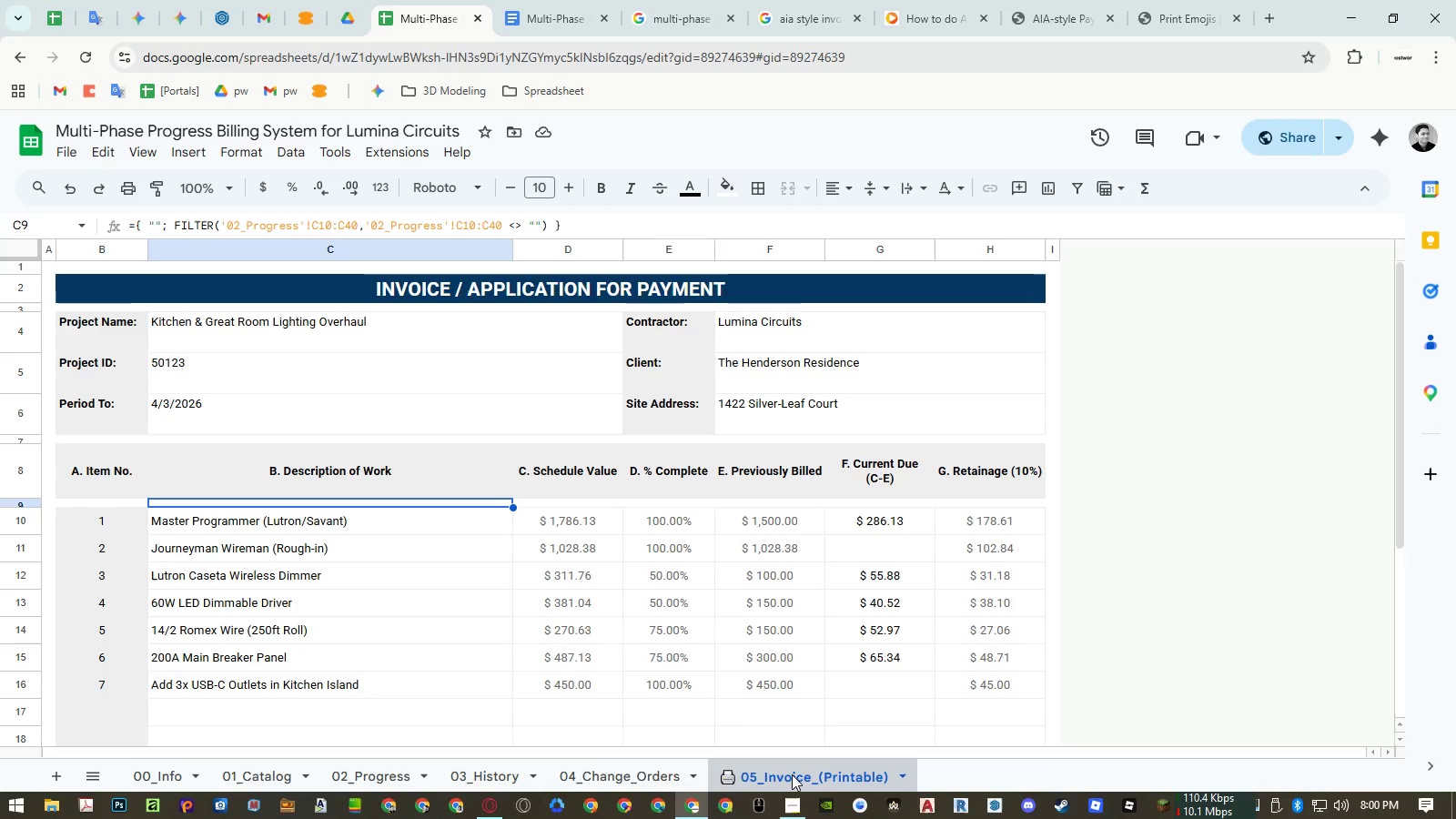 
wait(8.3)
 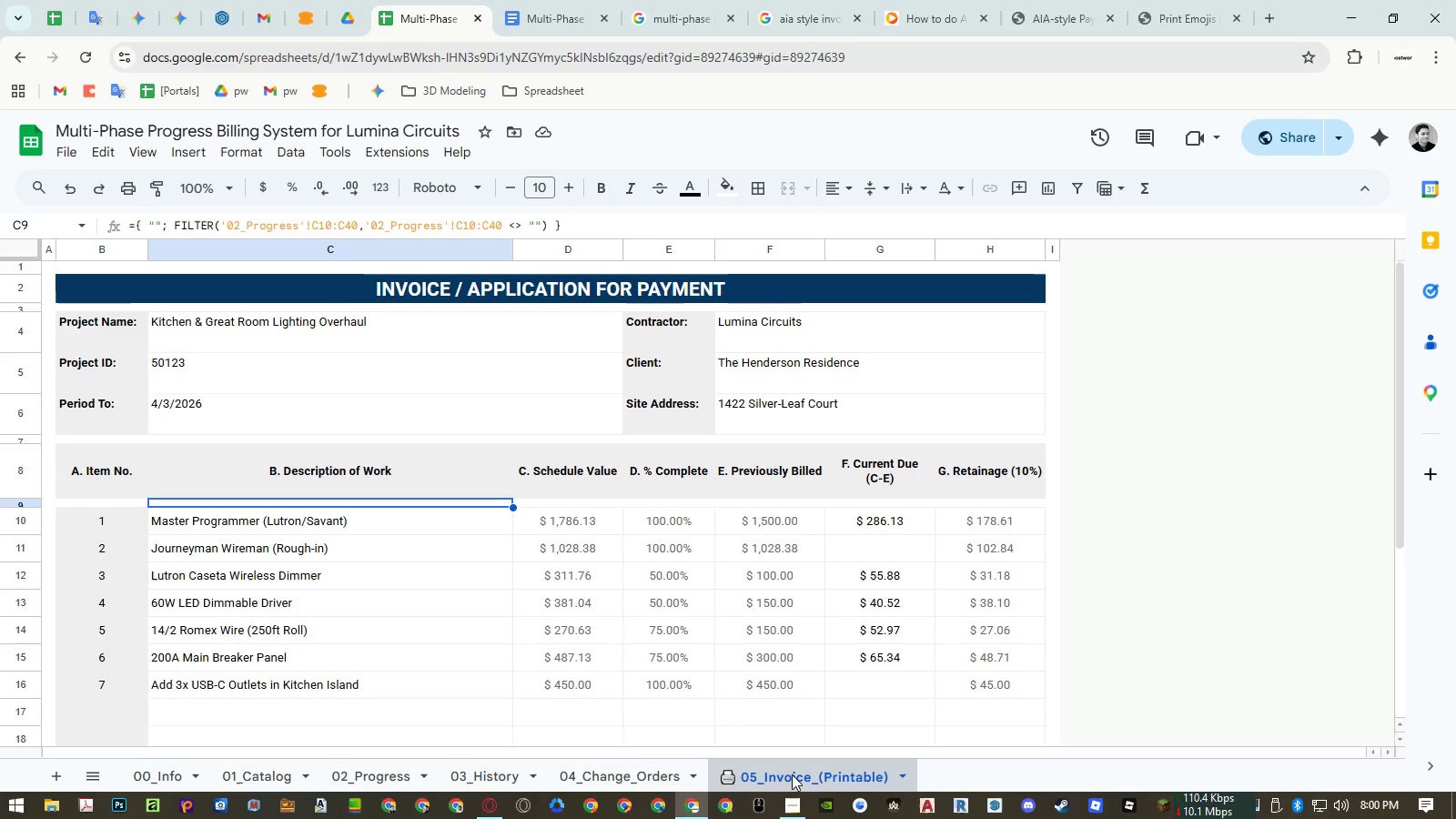 
scroll: coordinate [794, 624], scroll_direction: down, amount: 2.0
 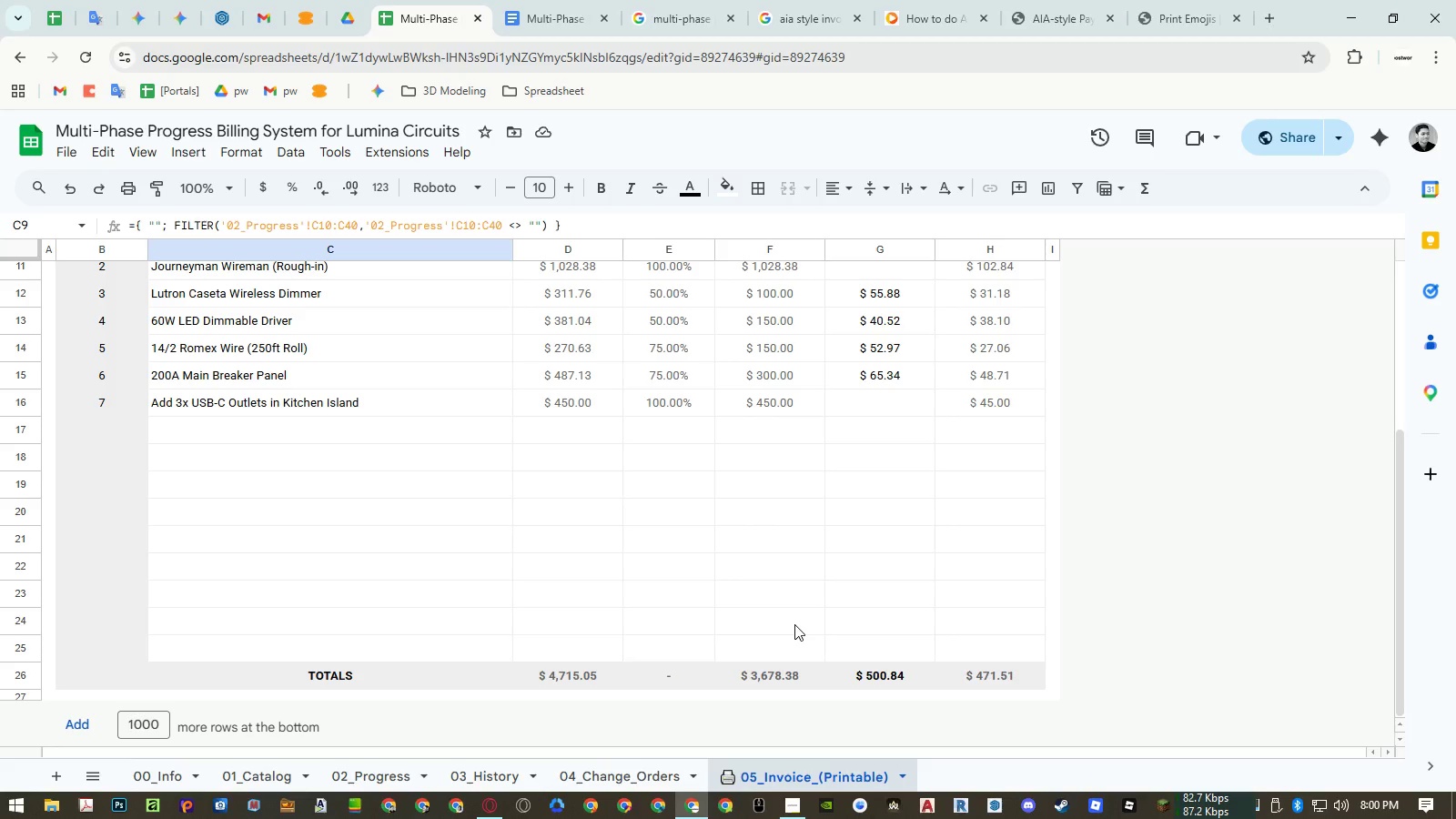 
wait(5.7)
 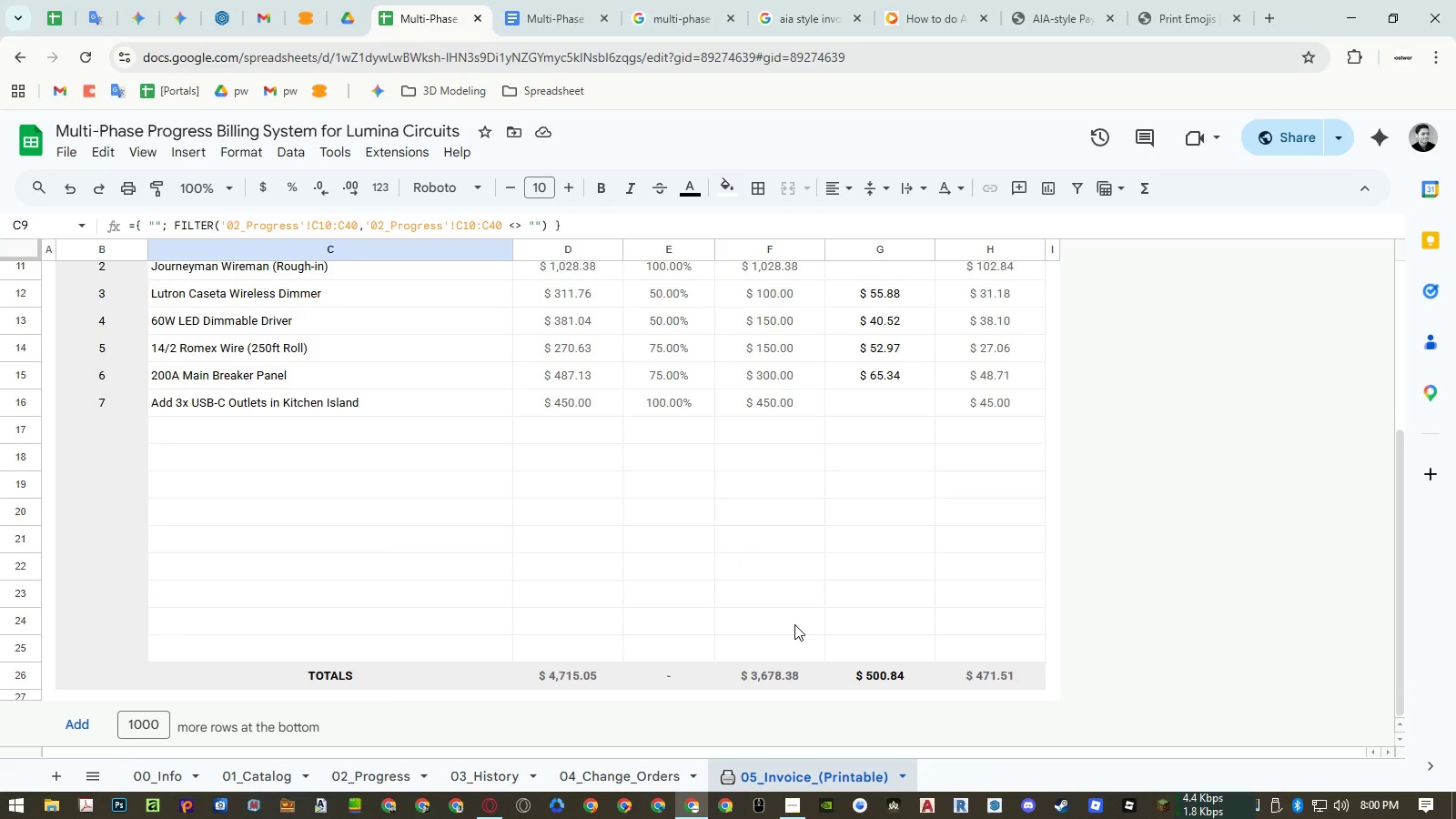 
scroll: coordinate [794, 624], scroll_direction: up, amount: 3.0
 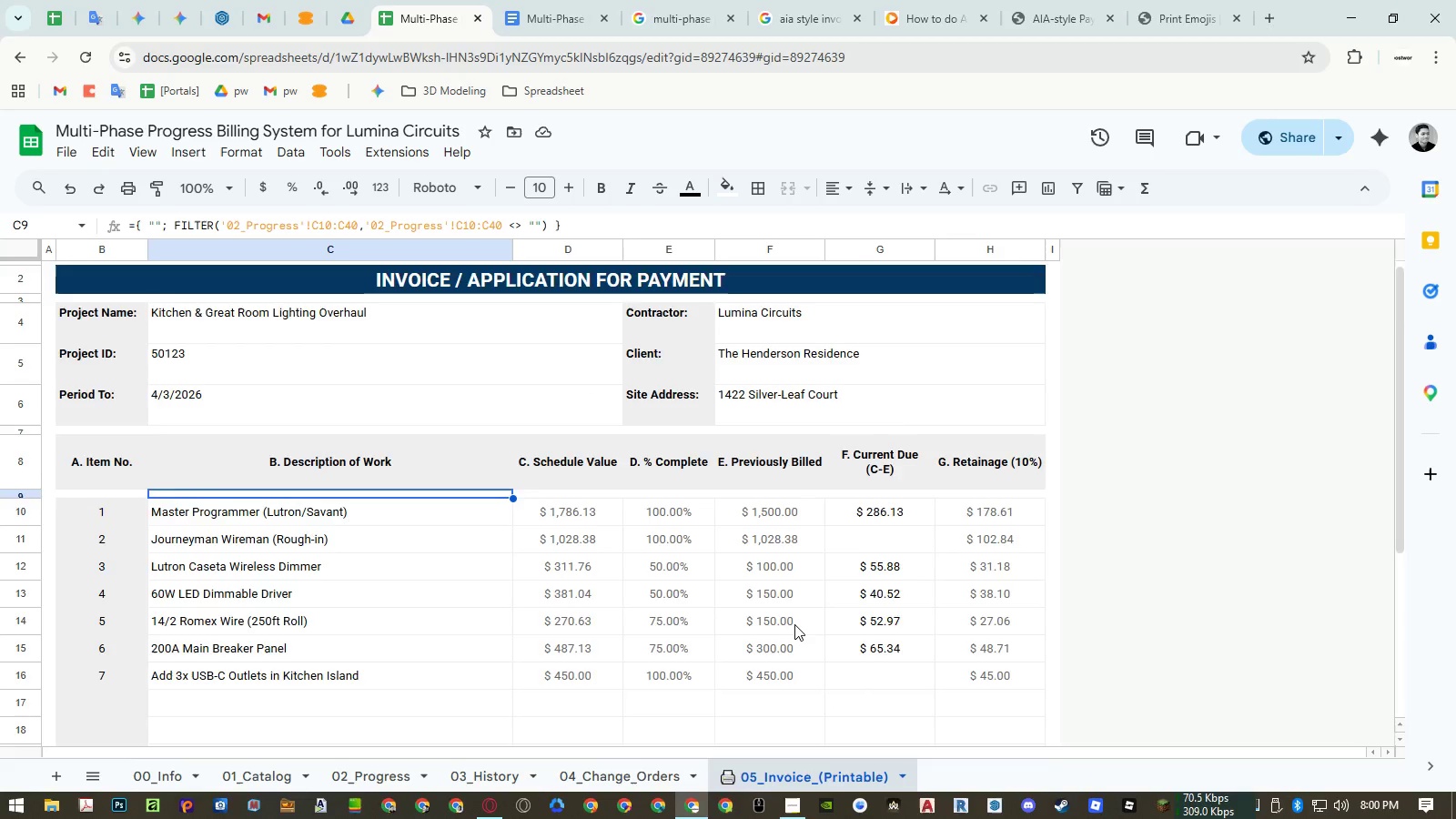 
scroll: coordinate [794, 624], scroll_direction: down, amount: 3.0
 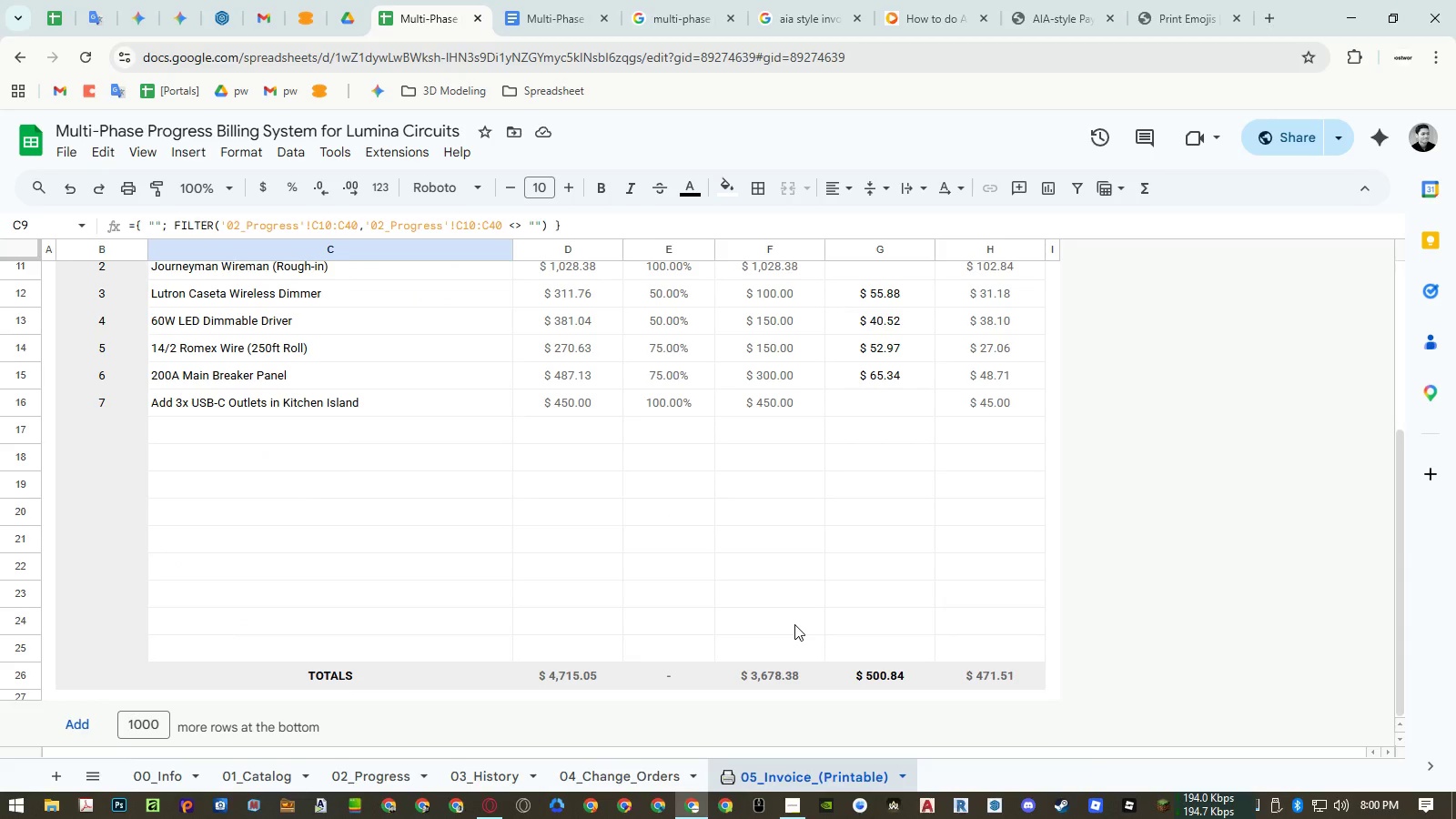 
wait(5.63)
 